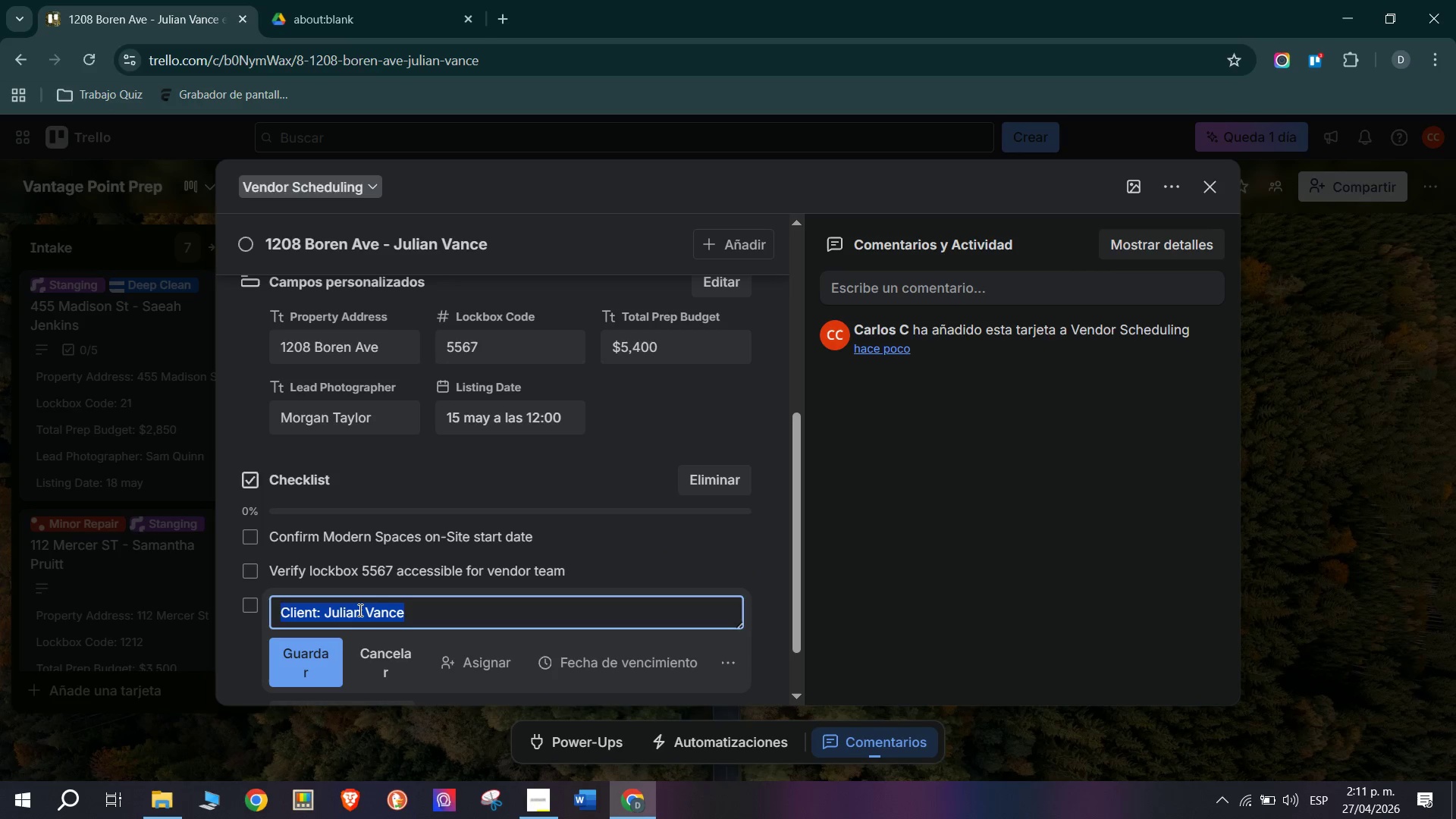 
type(Finalize )
 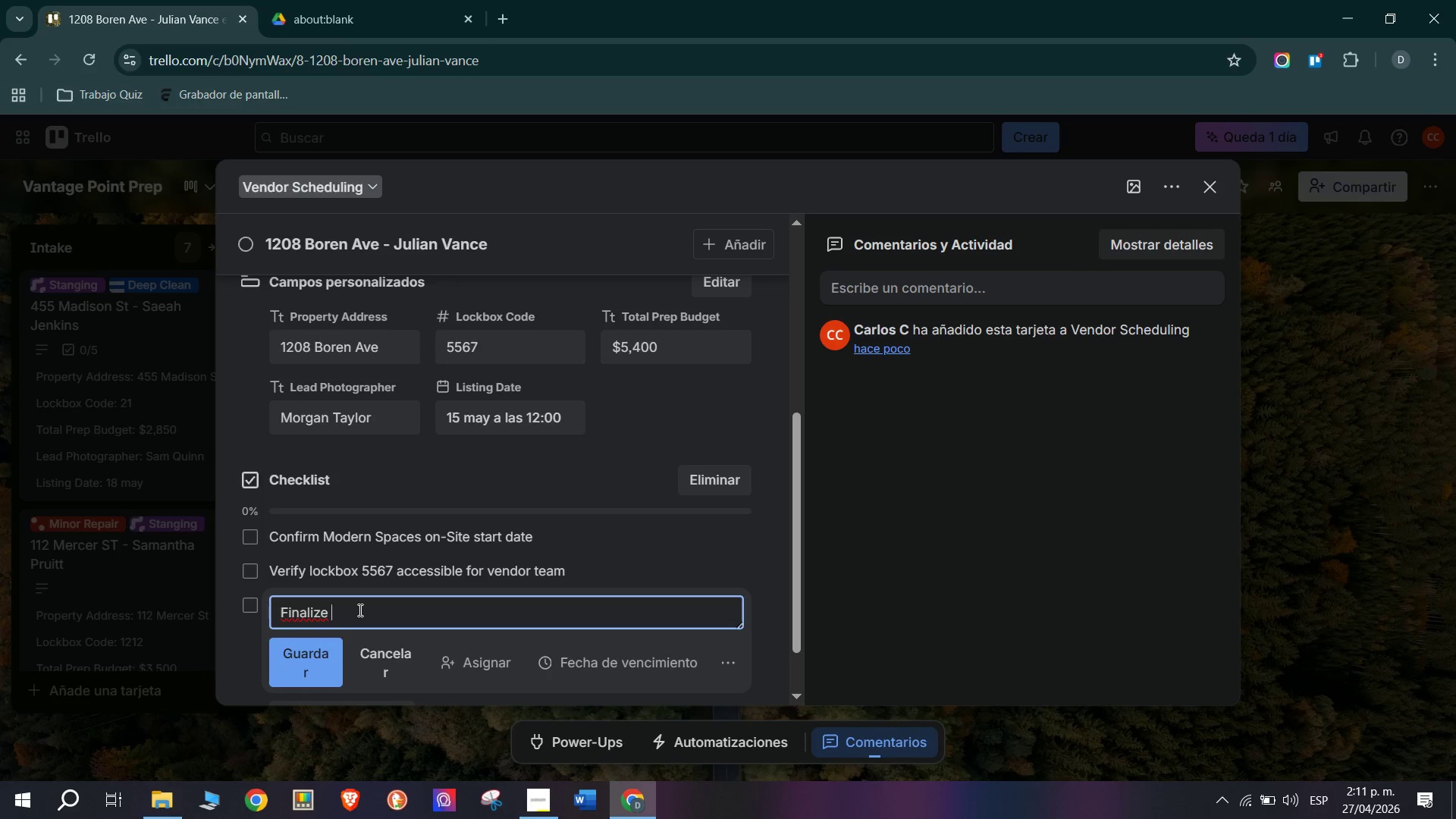 
wait(11.5)
 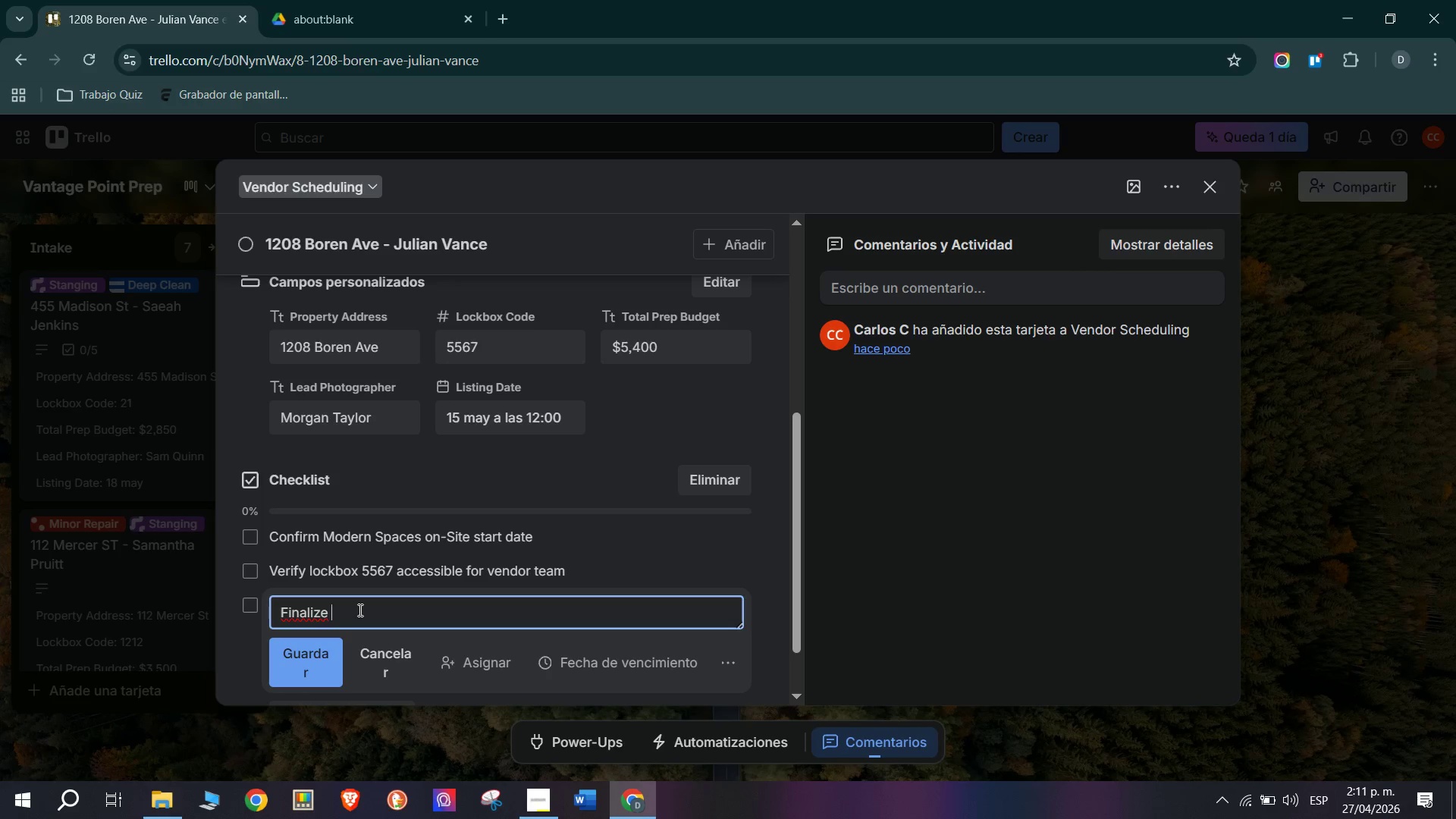 
type(minor repair )
 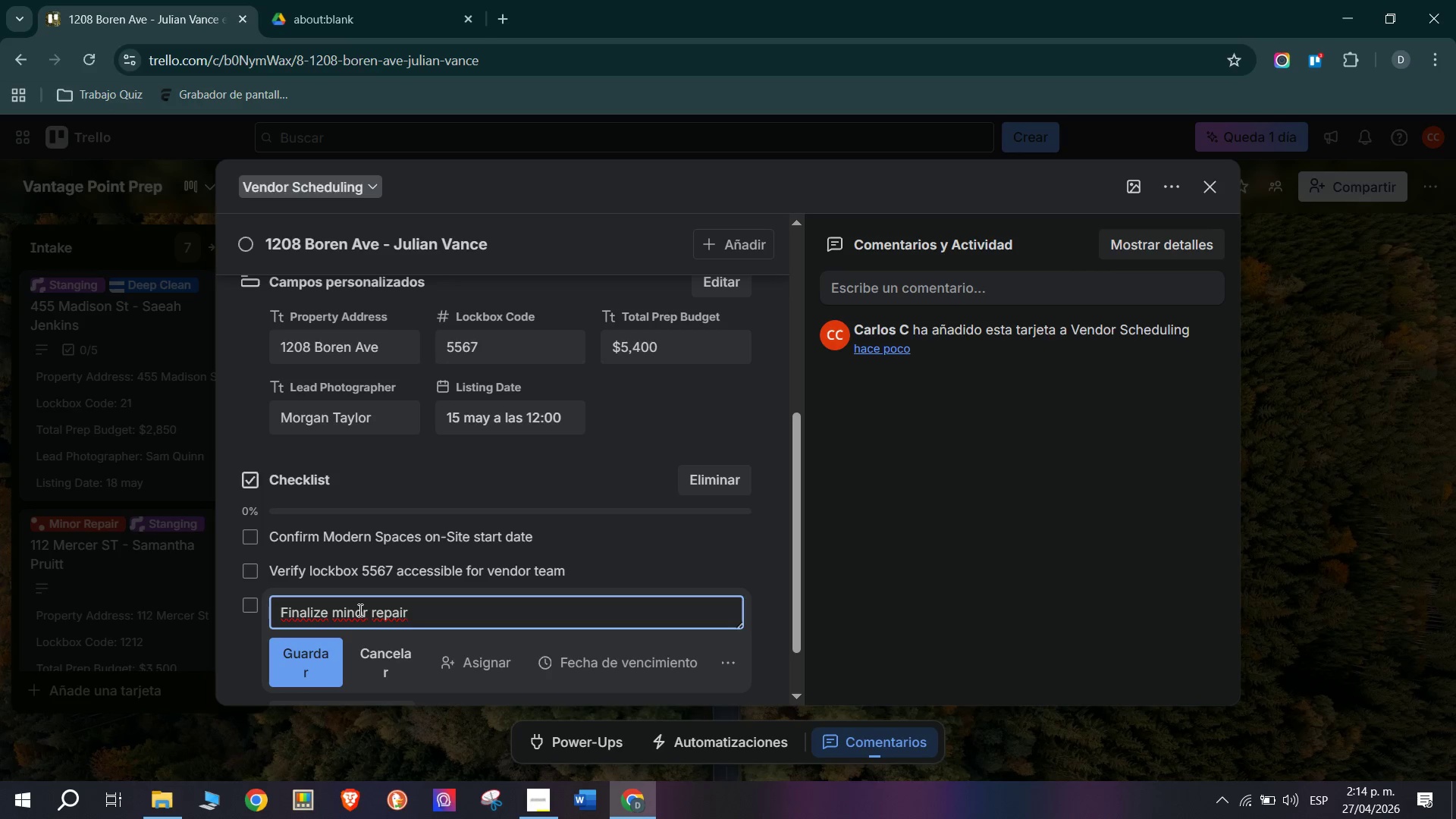 
wait(147.76)
 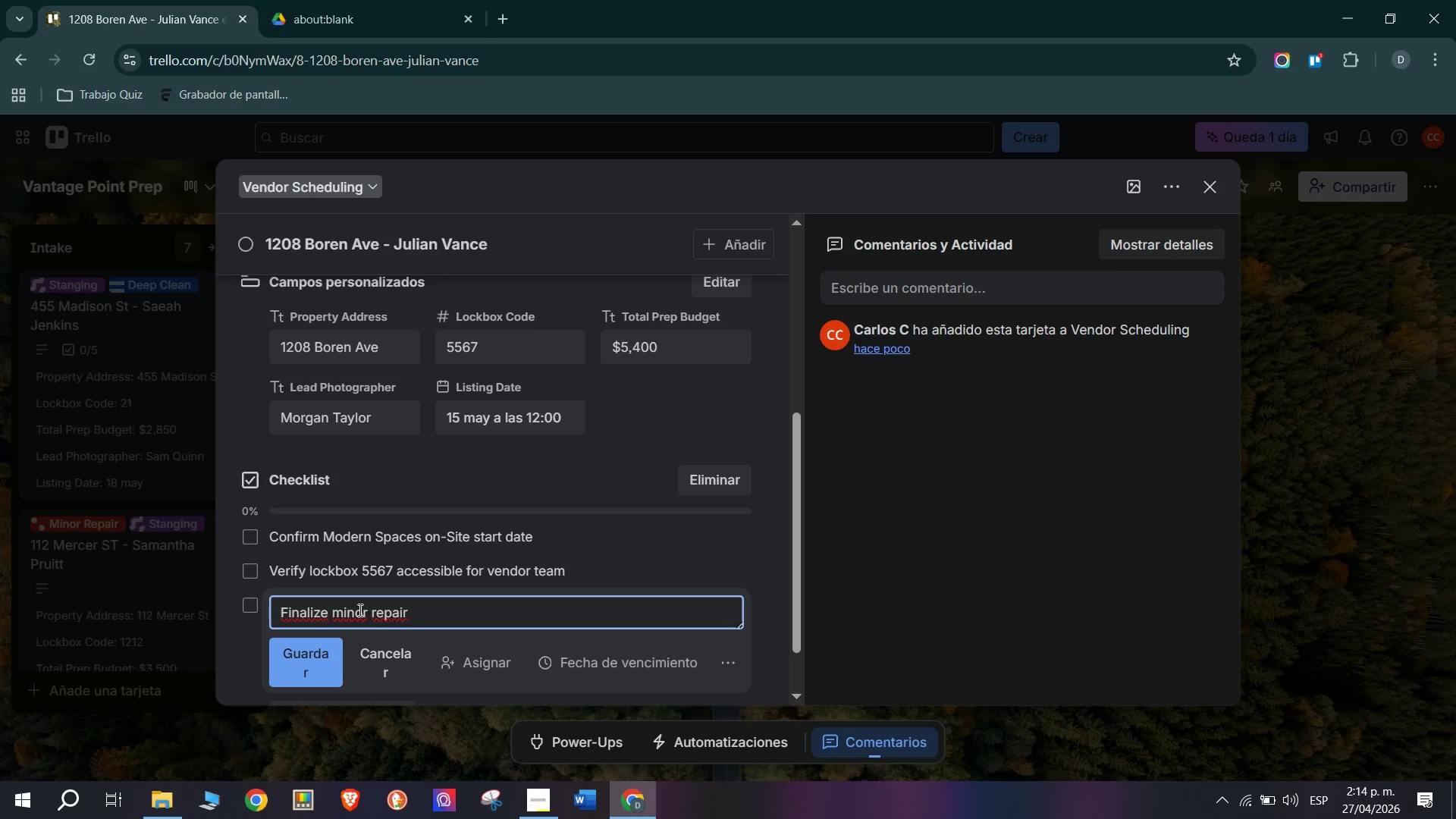 
type(contractor *secondary )
 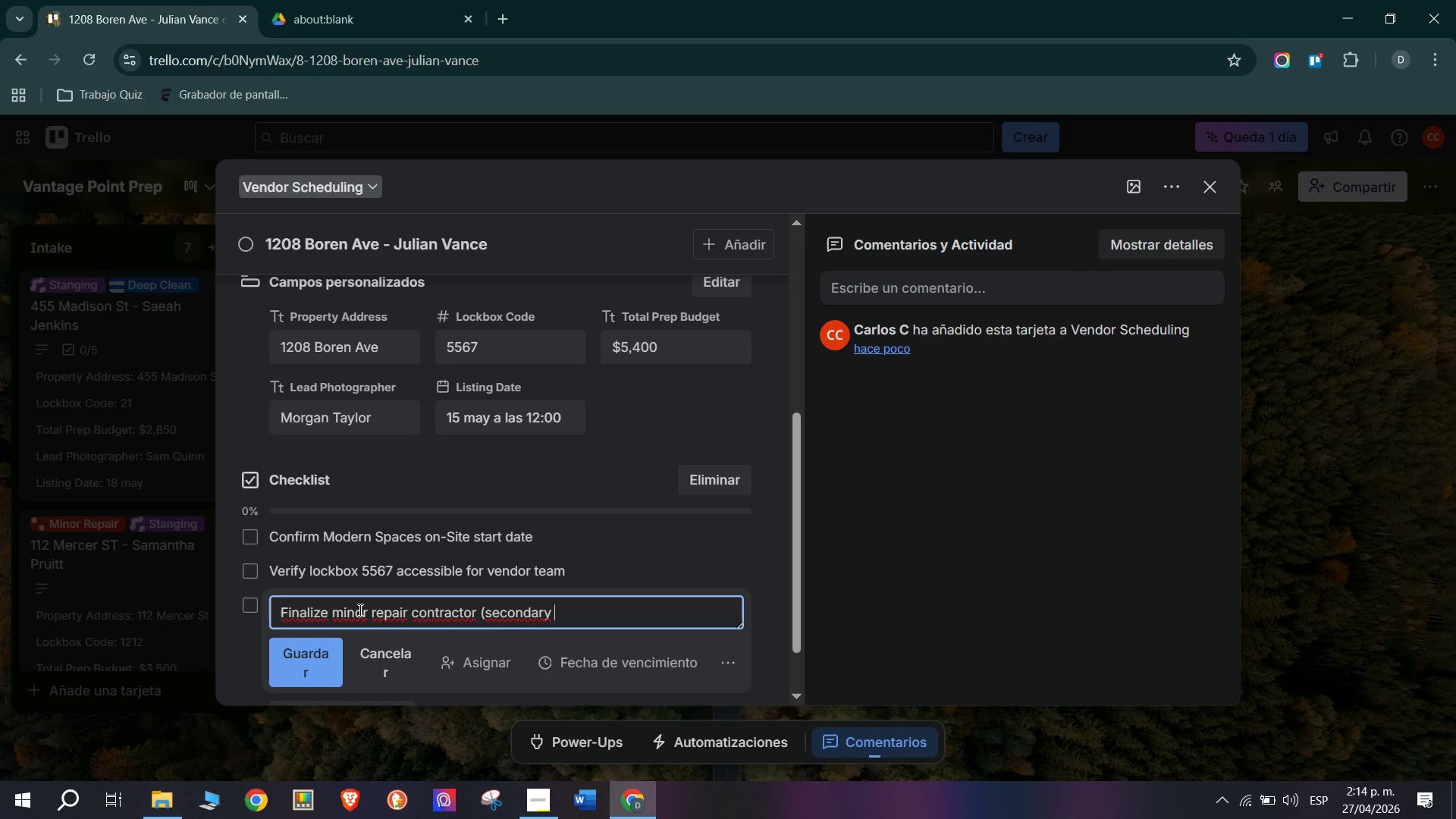 
wait(60.56)
 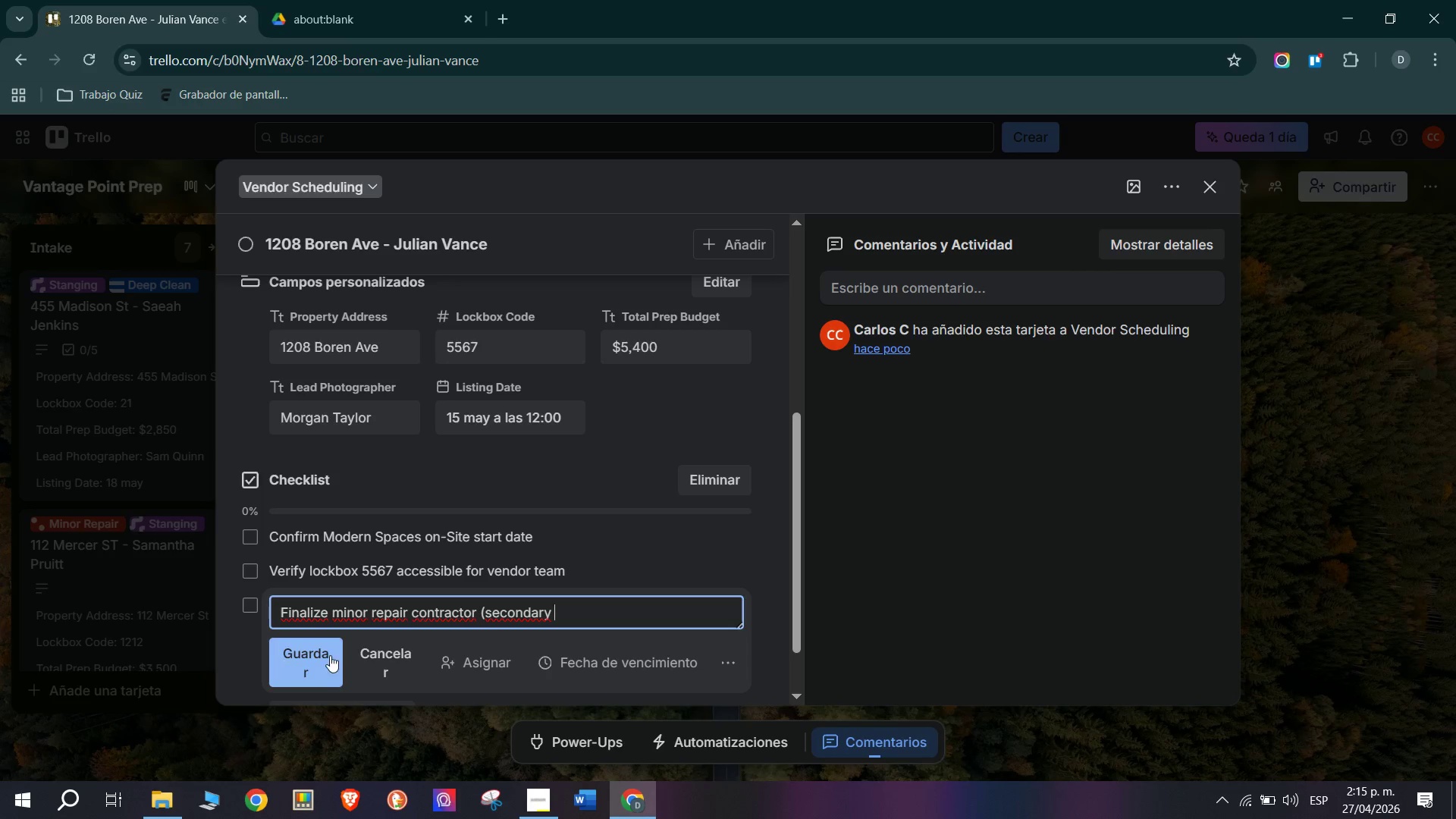 
type(vendor()
 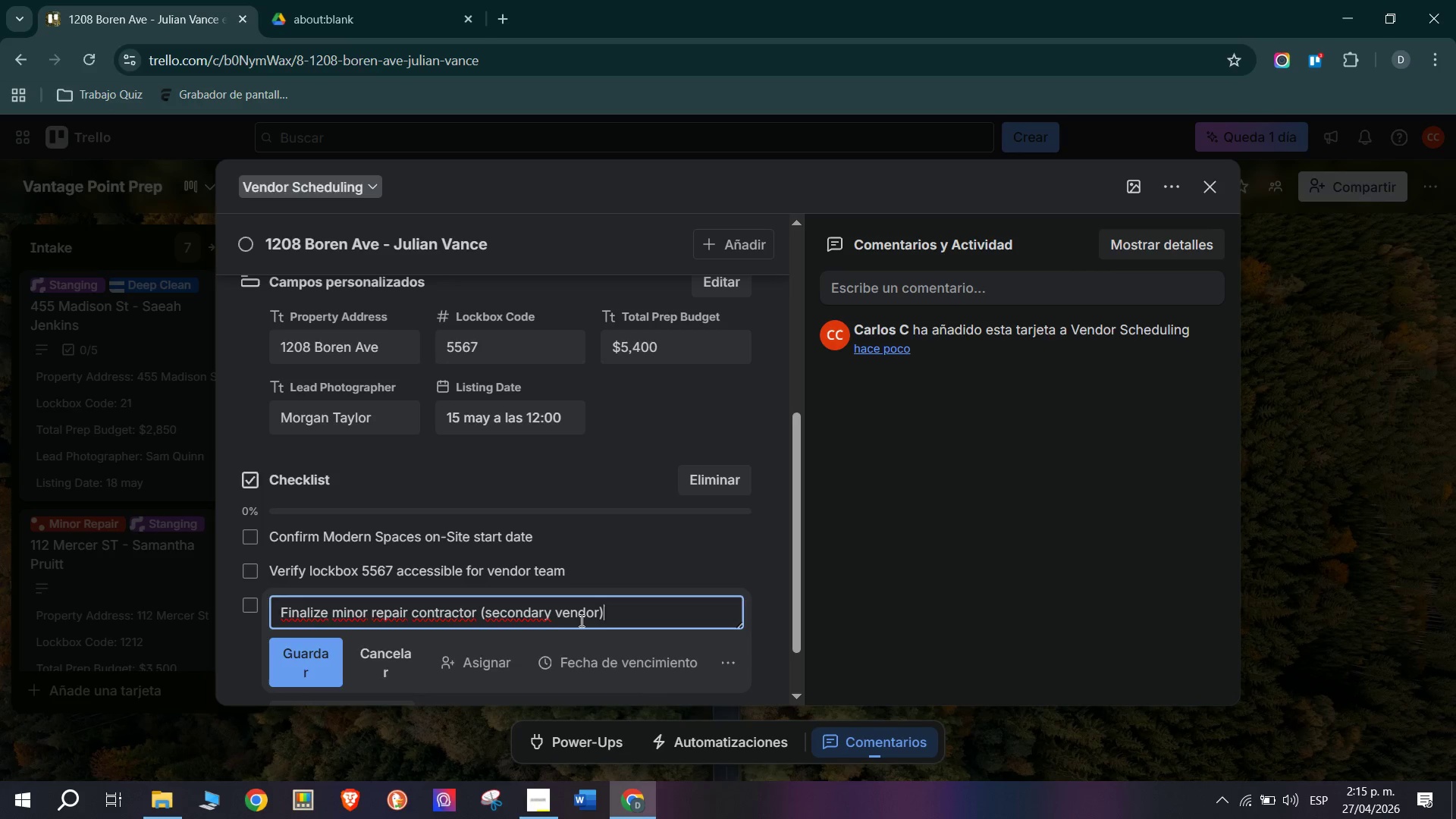 
 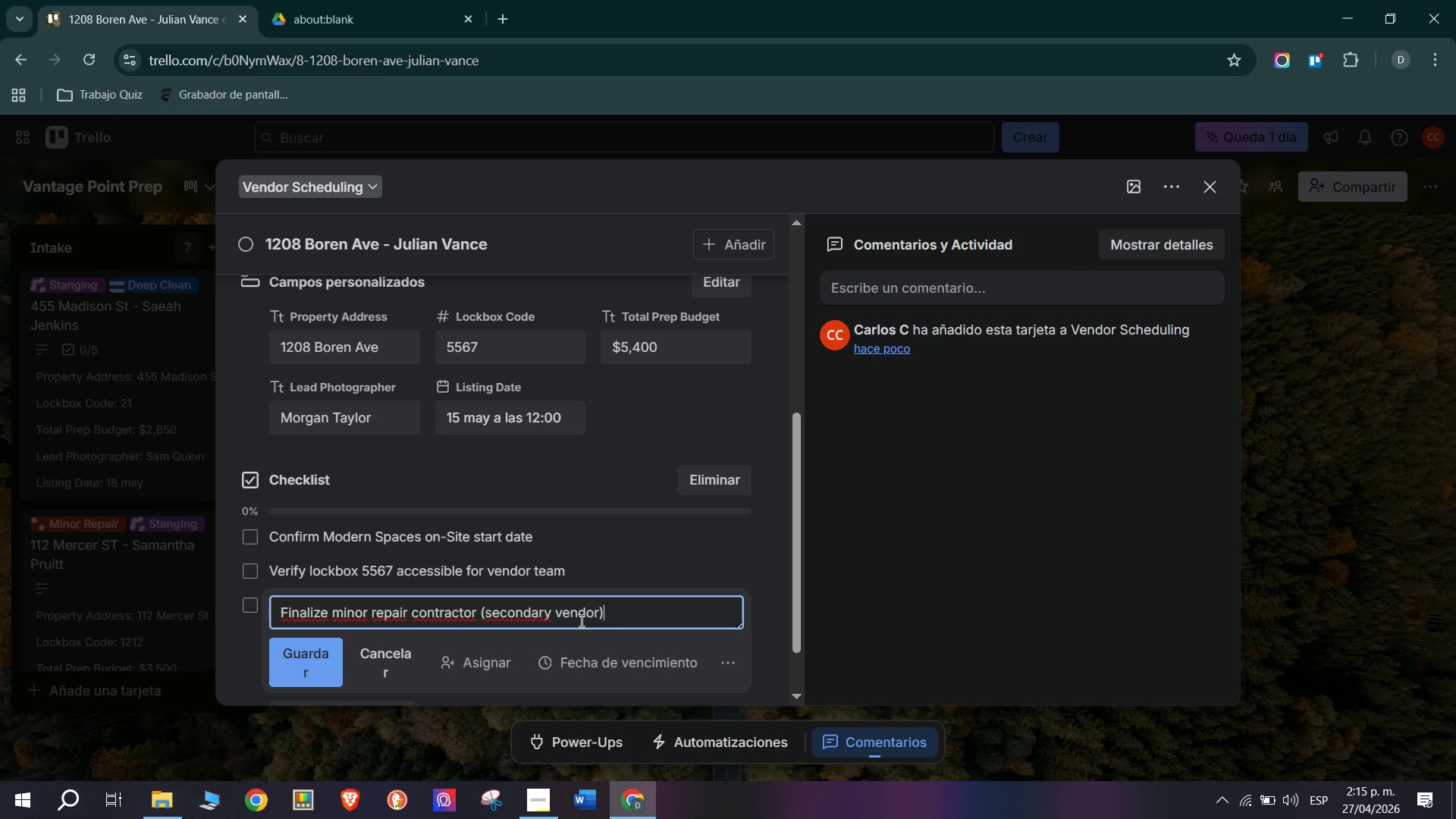 
key(Enter)
 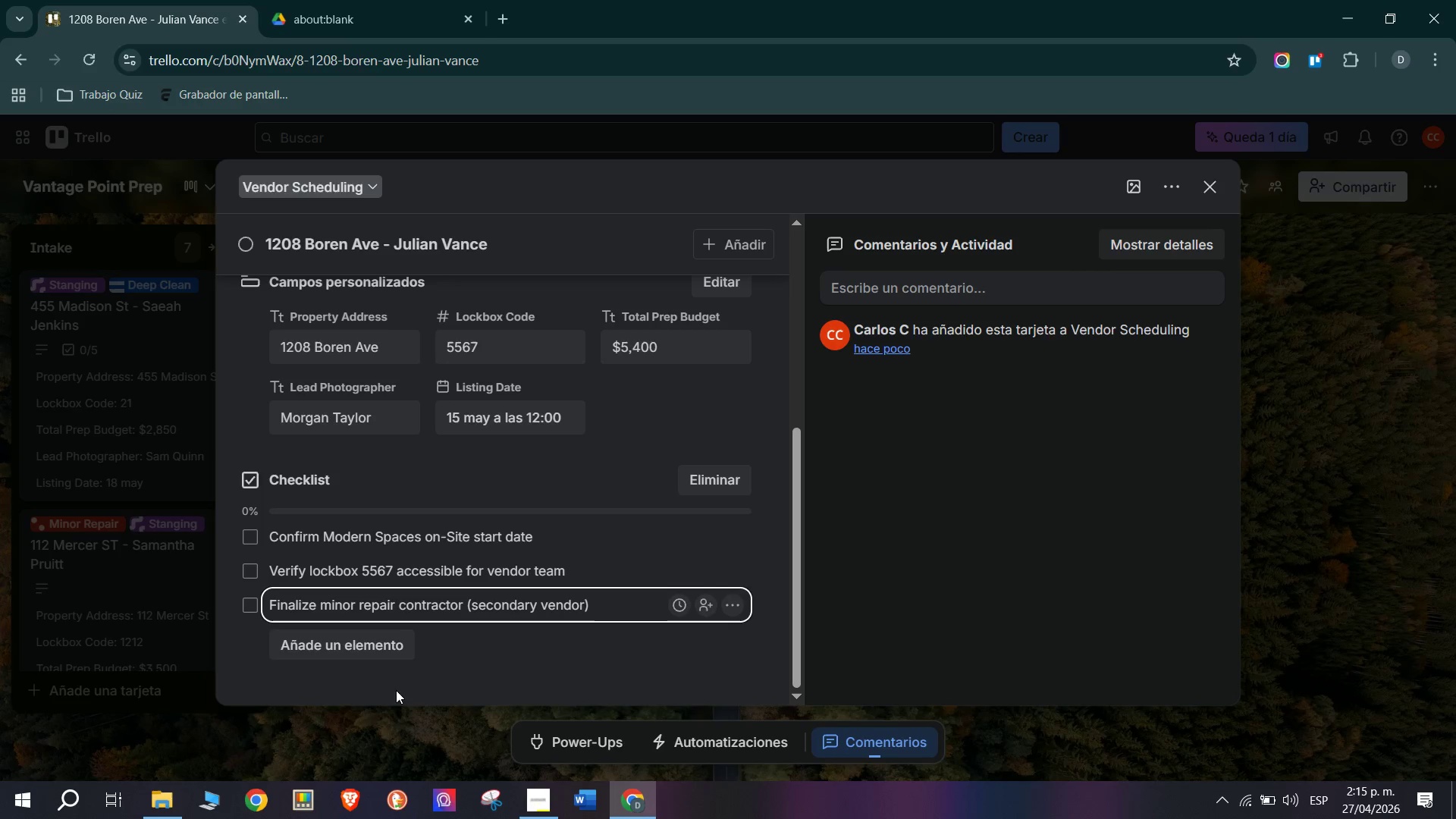 
left_click([356, 661])
 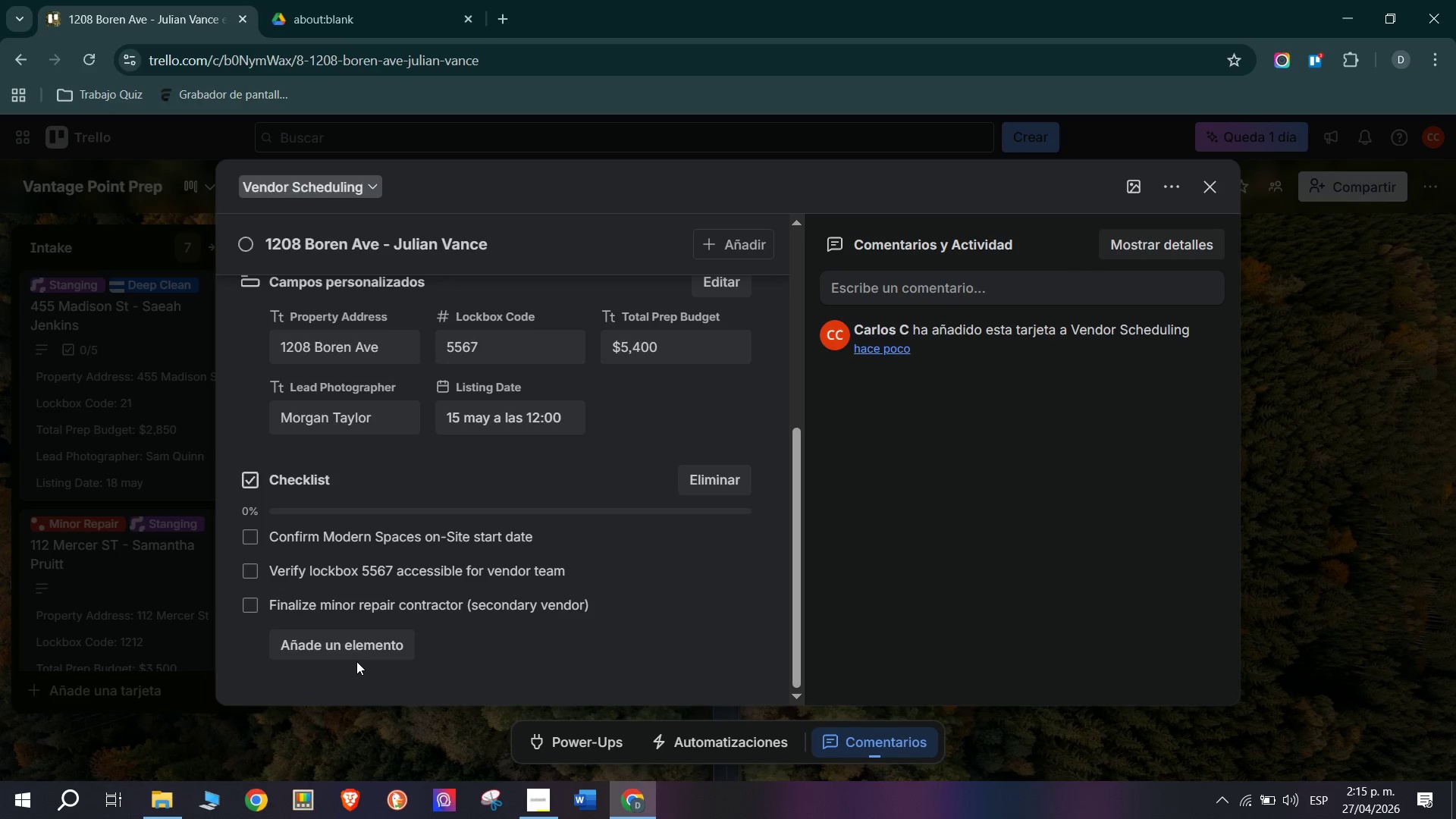 
left_click([356, 651])
 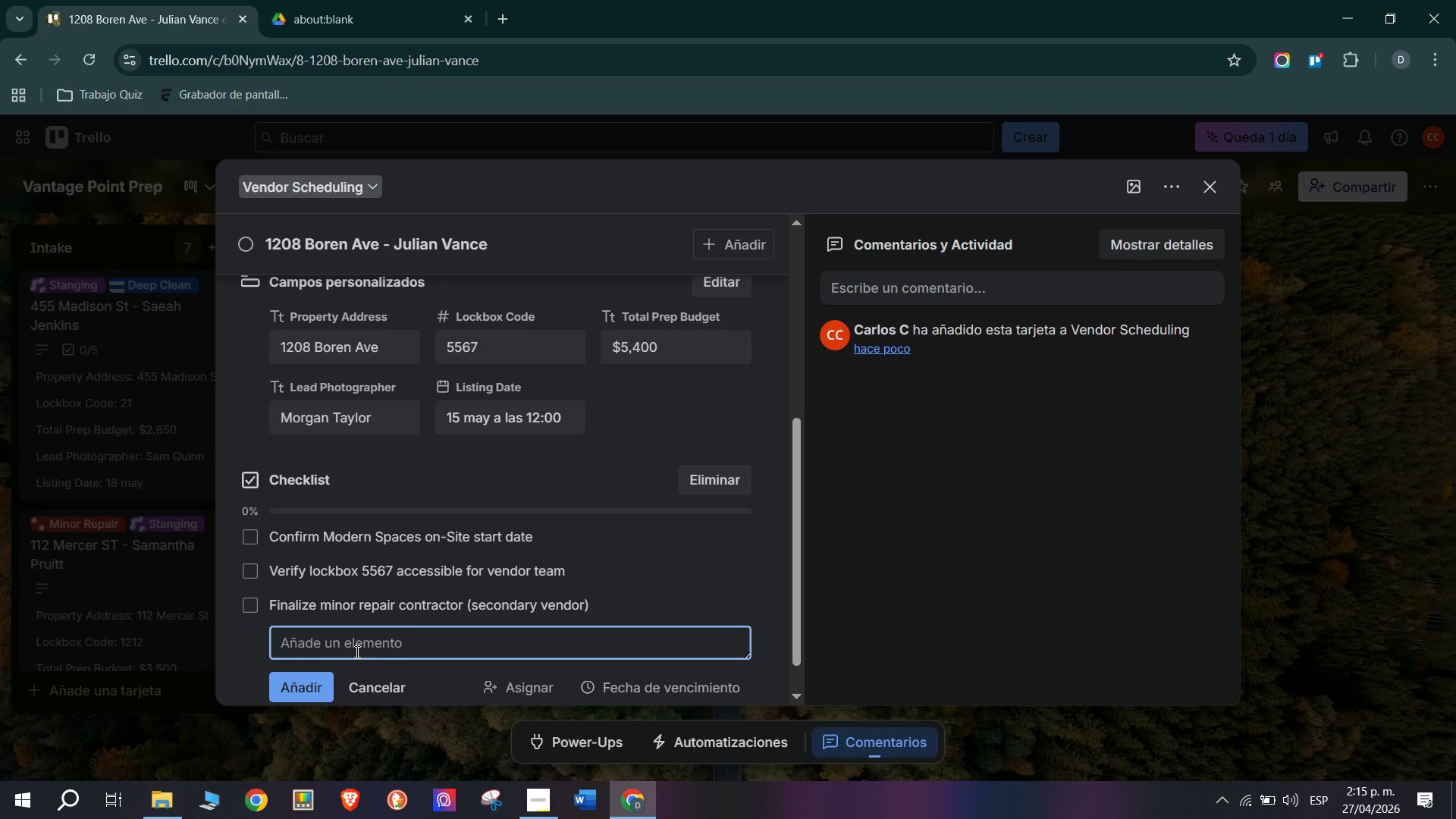 
wait(7.14)
 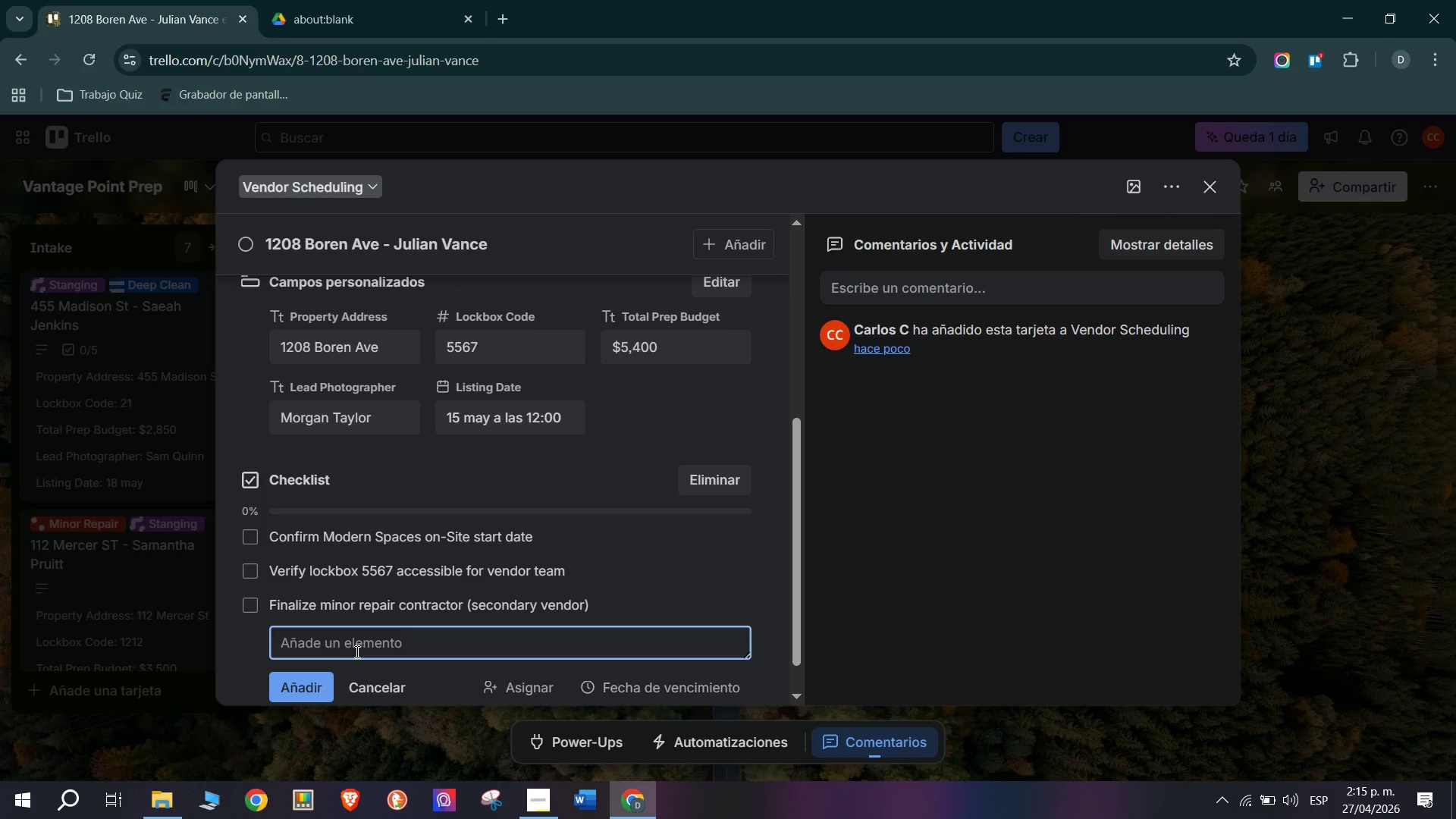 
type(Send vendor brief with property flooor plan )
 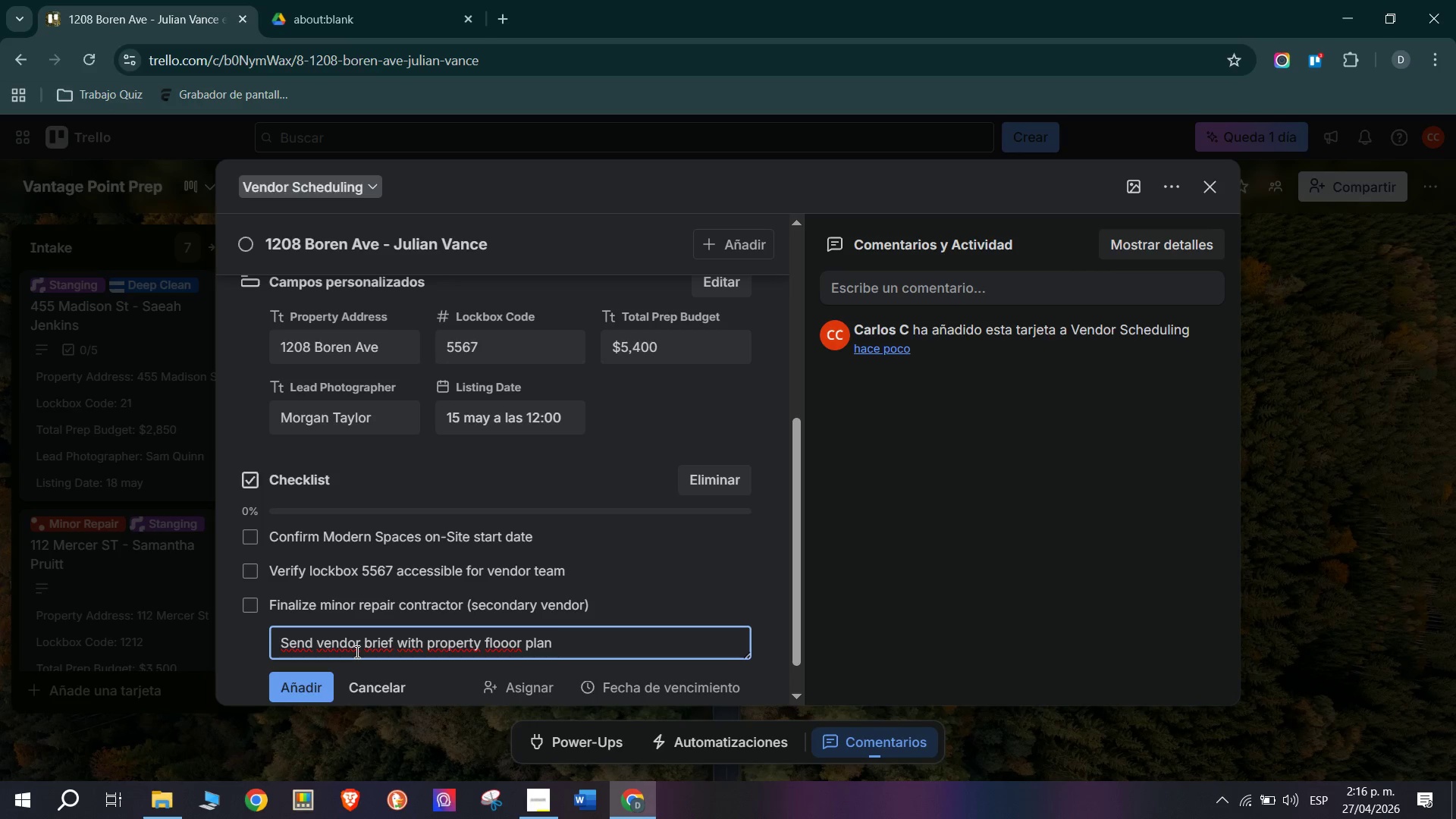 
key(Enter)
 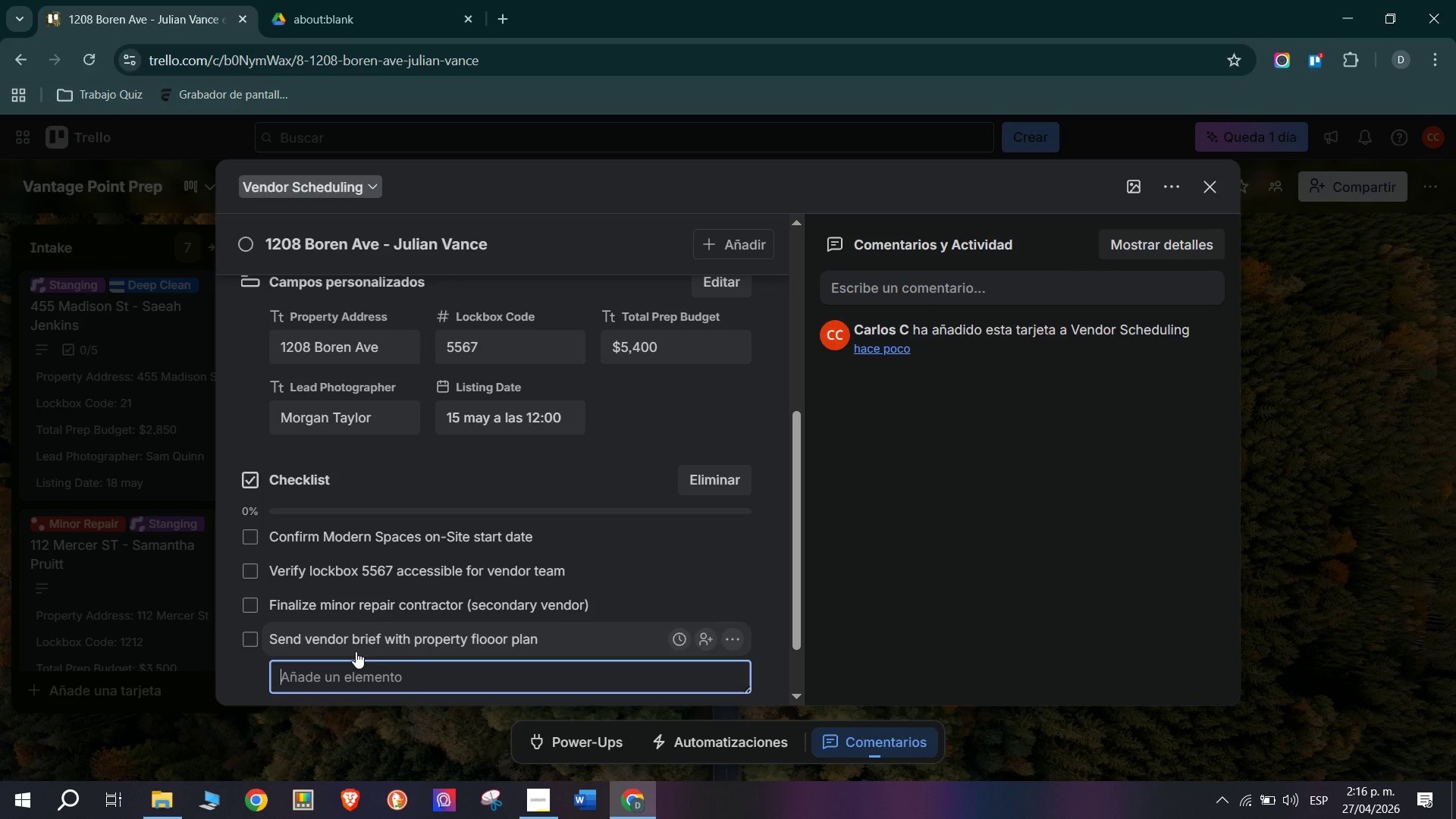 
type(Set milestone> Staging complete by Day 6 )
 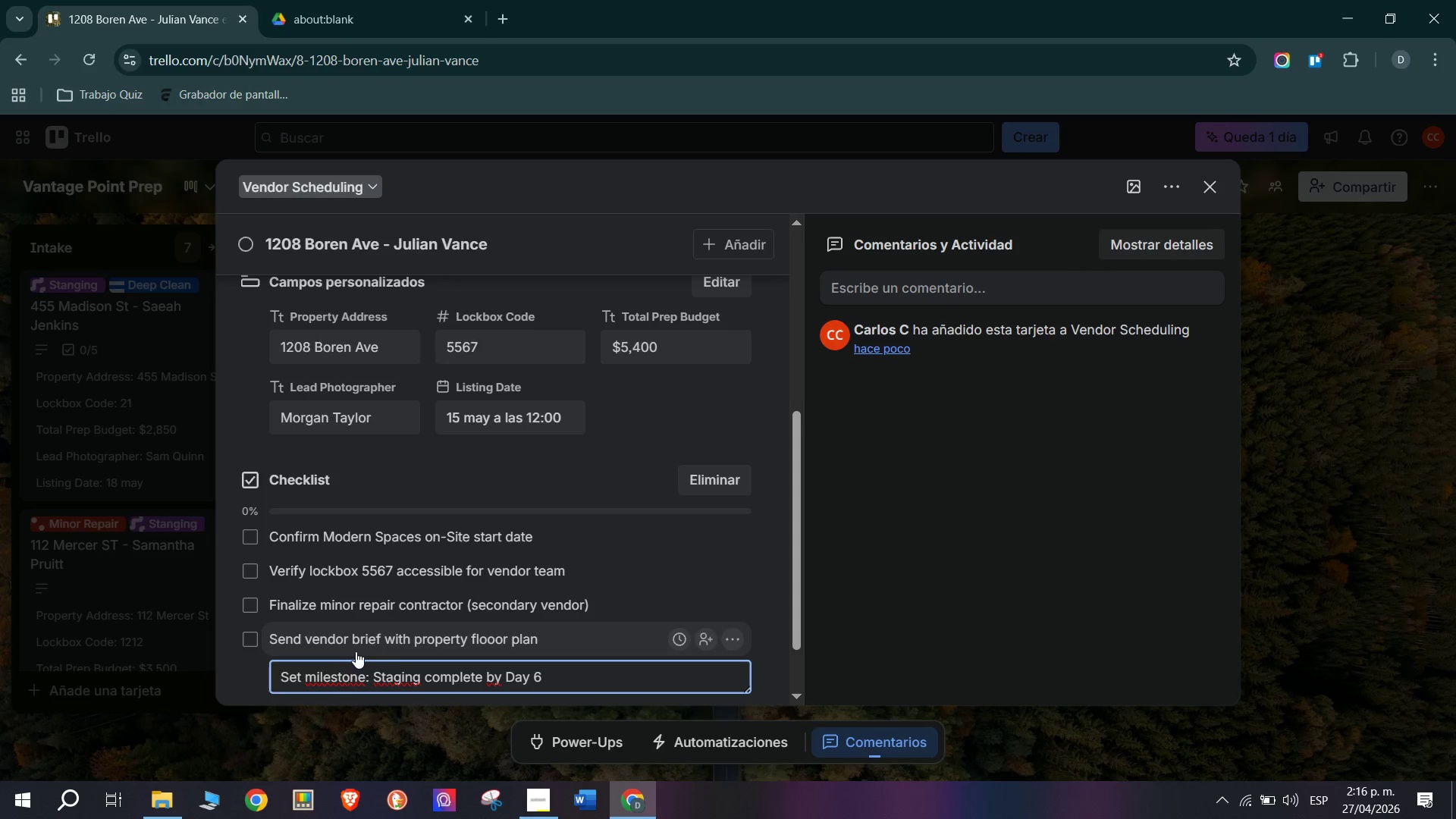 
key(Enter)
 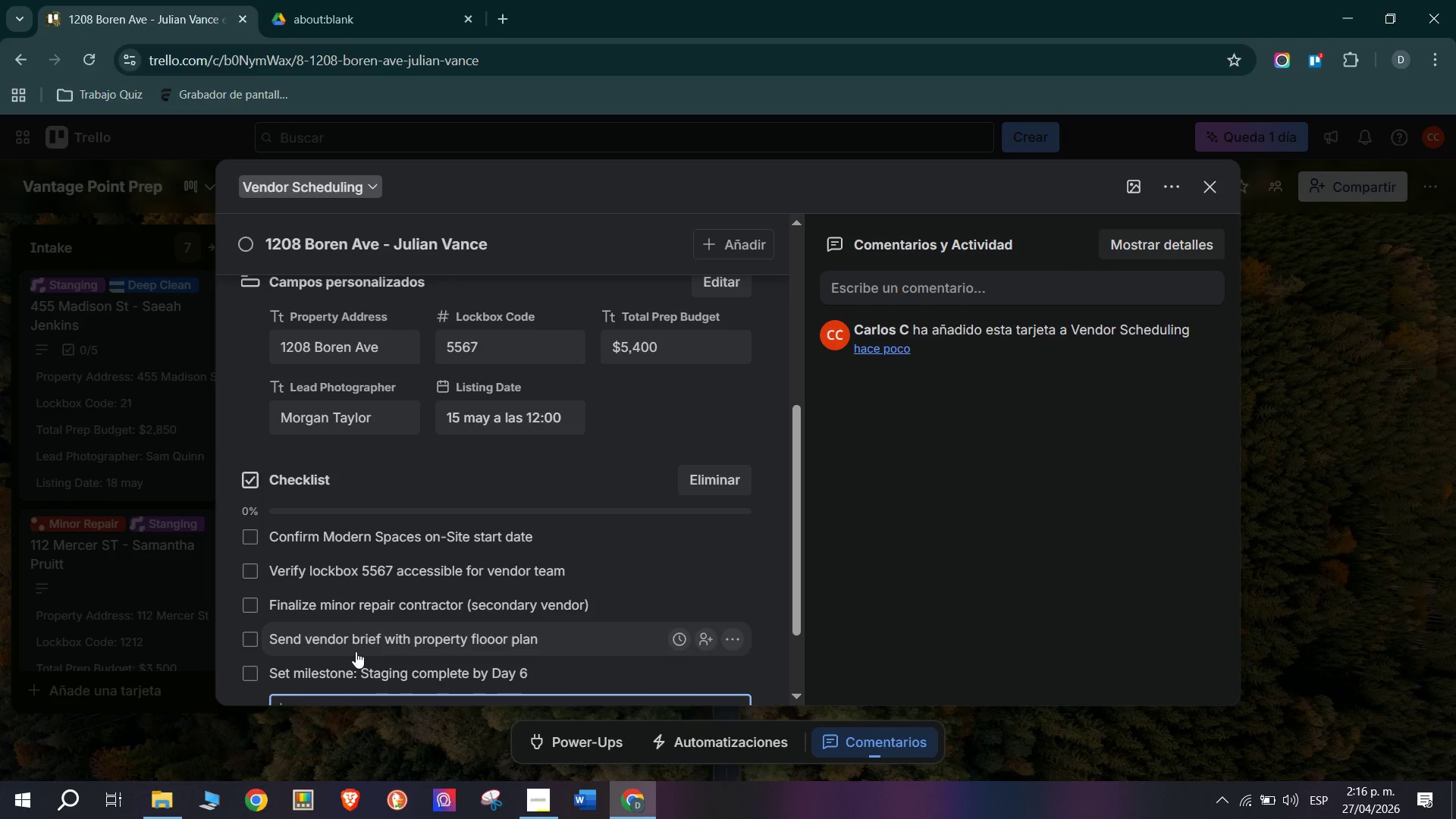 
type(Confirm Morgan R)
key(Backspace)
type(Taylor shoot window>)
 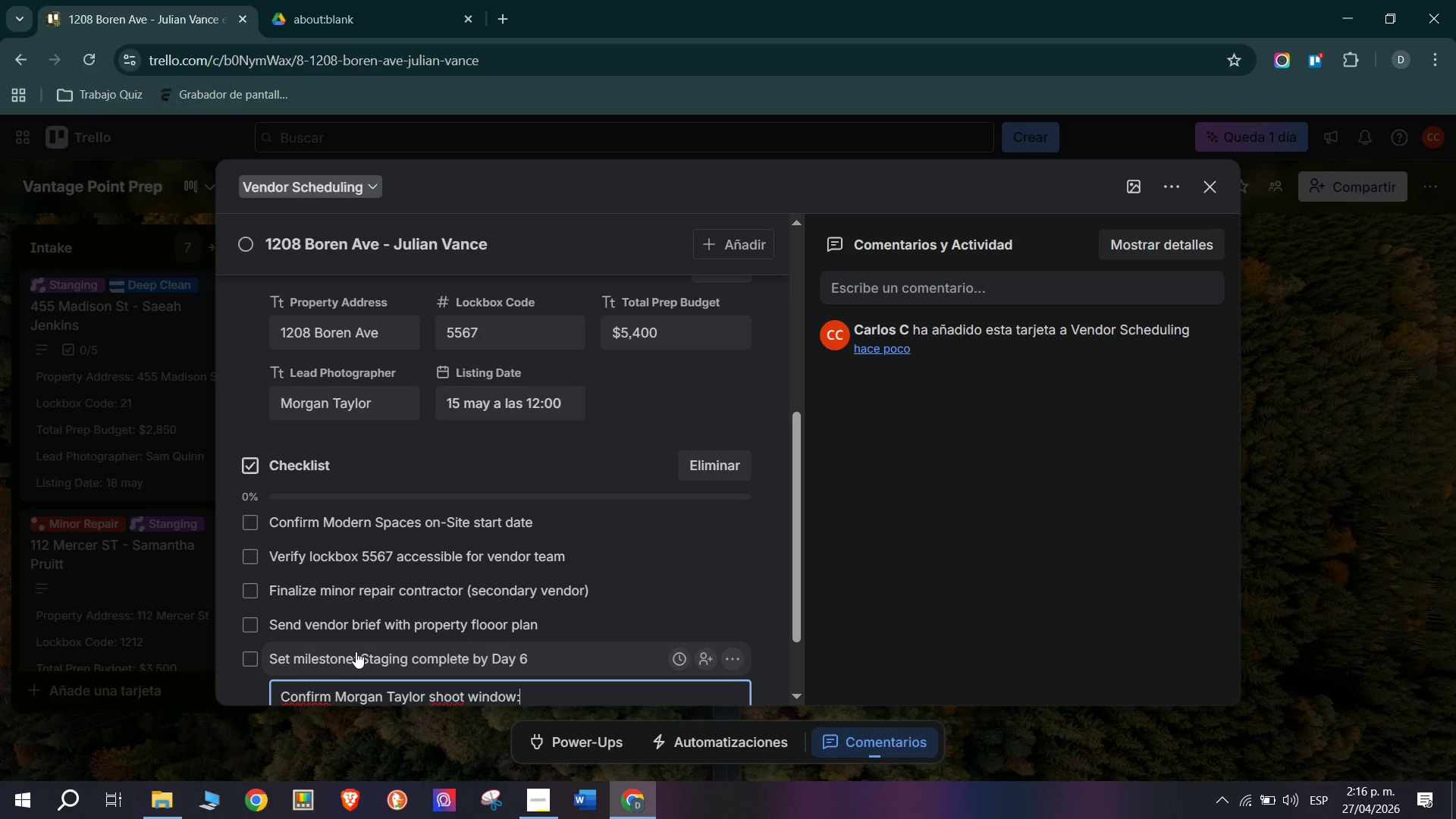 
wait(61.22)
 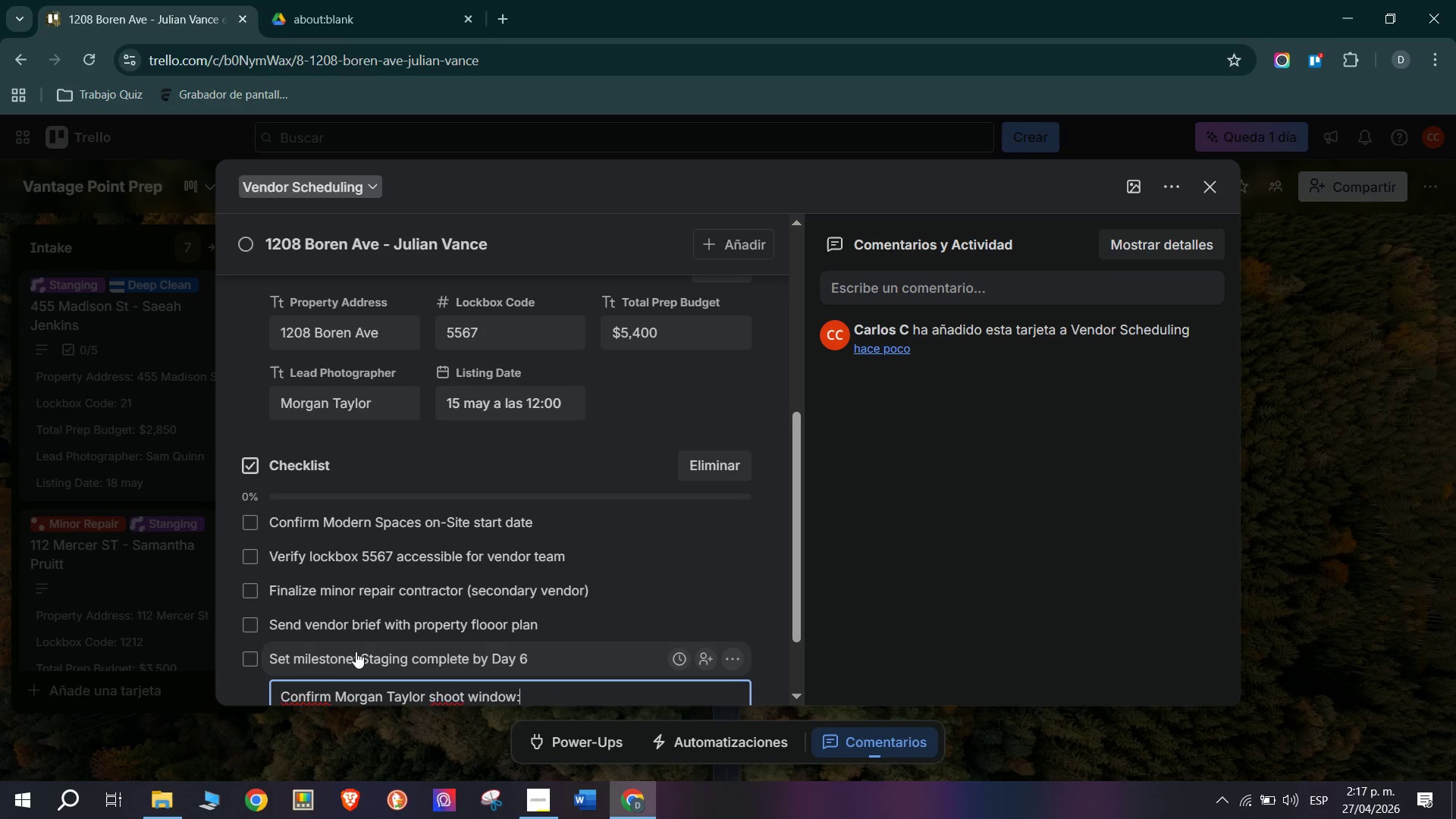 
key(Space)
 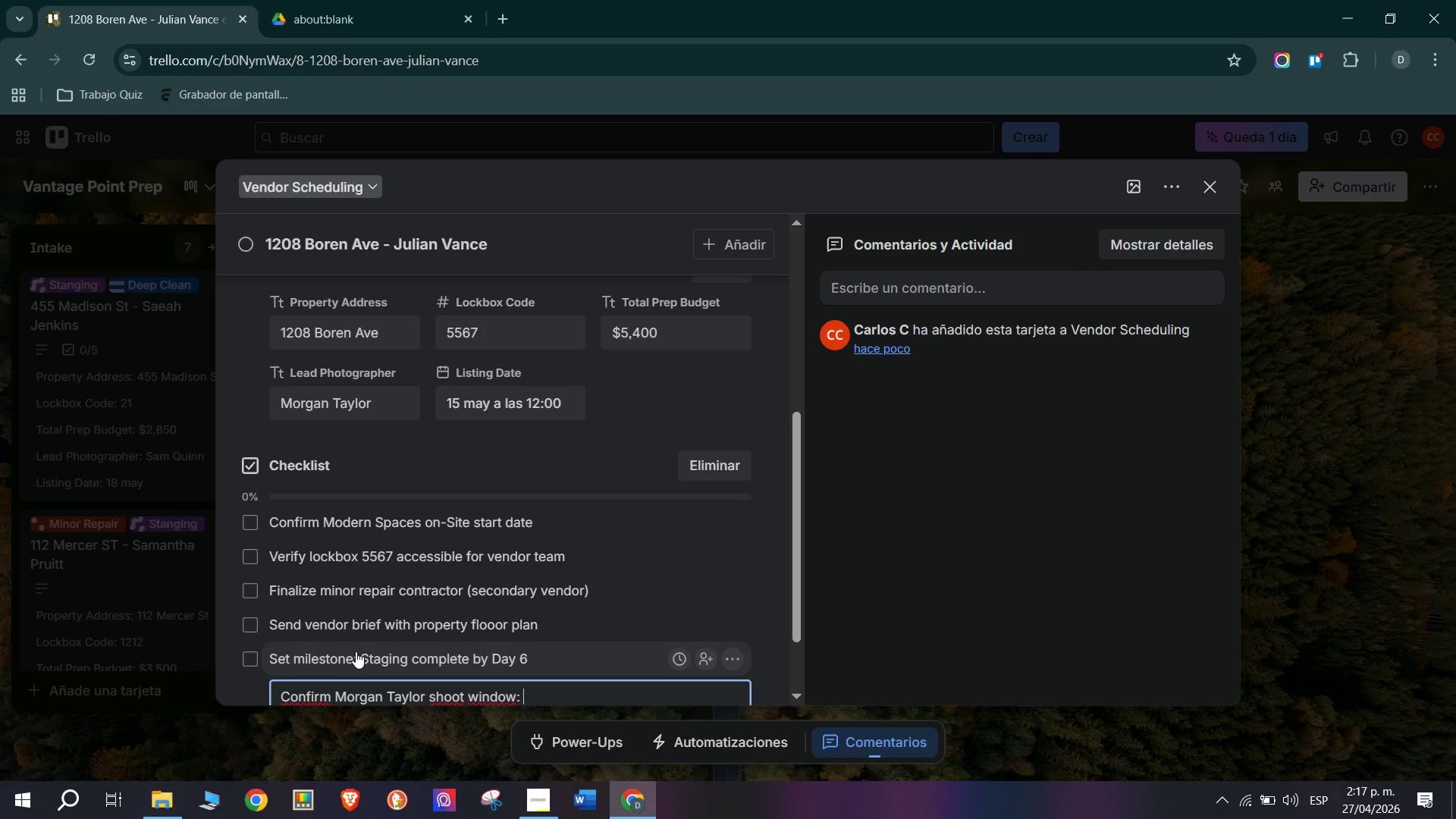 
type(Day 7-8)
 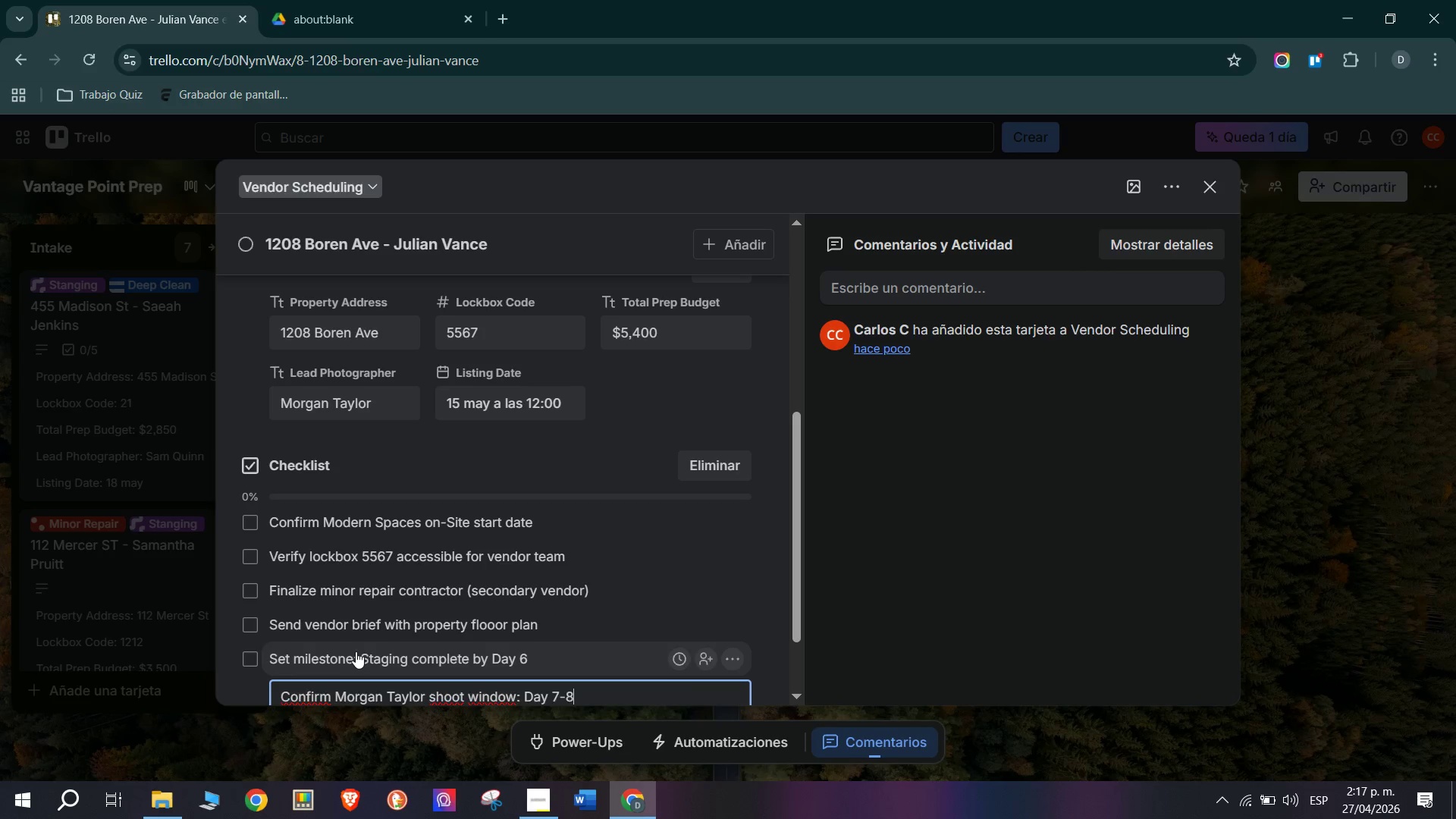 
key(Enter)
 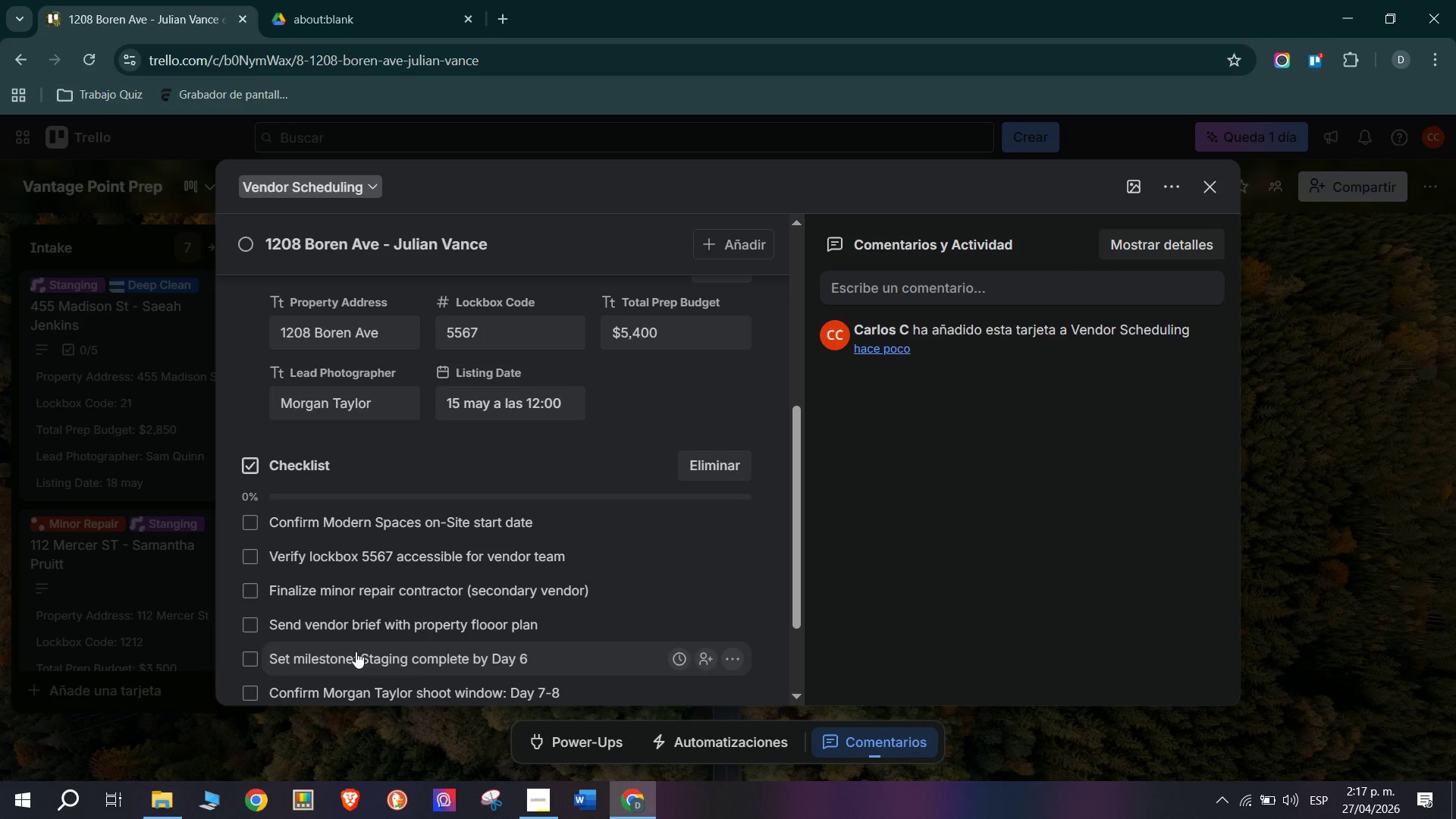 
scroll: coordinate [389, 650], scroll_direction: down, amount: 5.0
 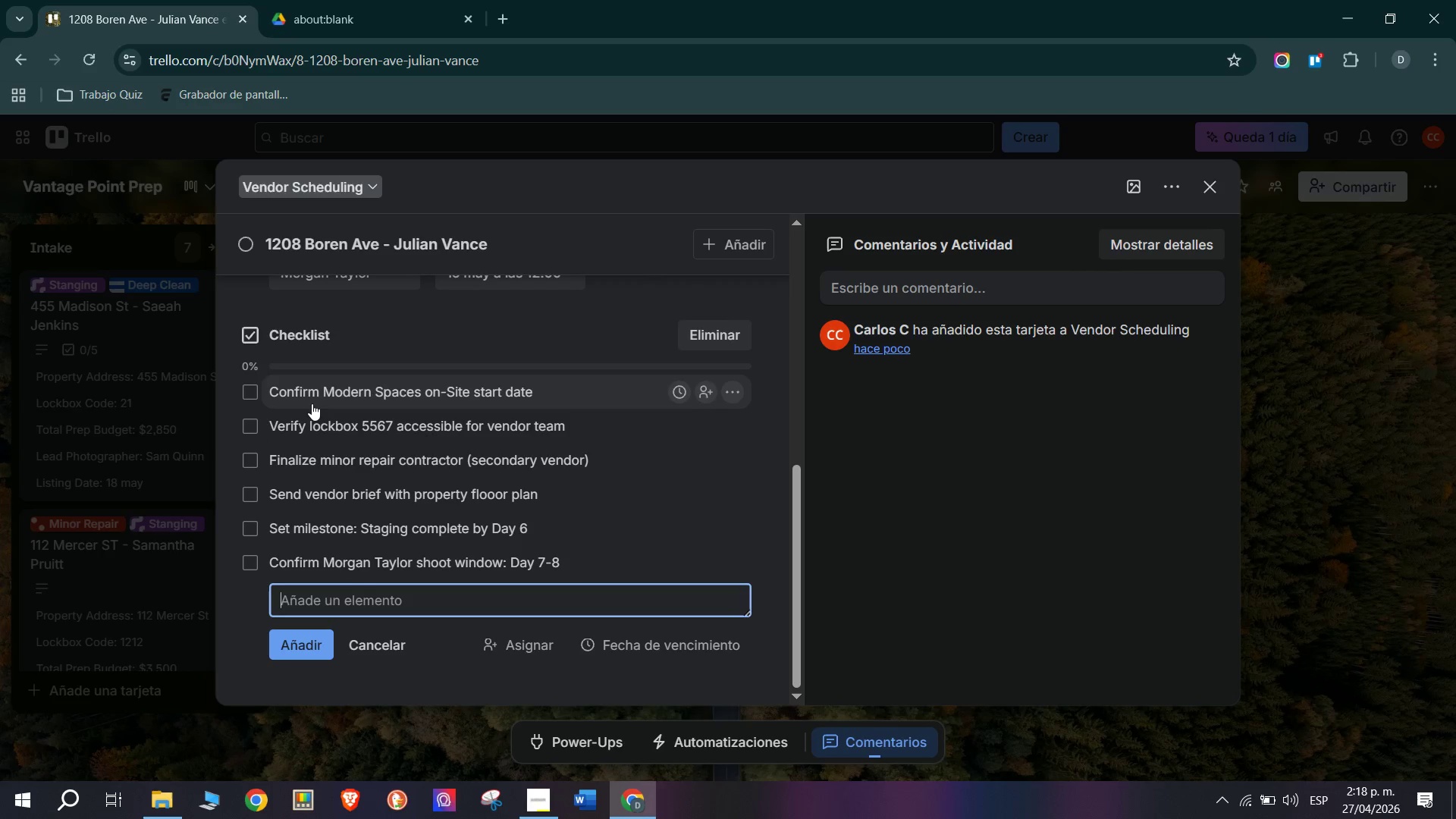 
wait(5.07)
 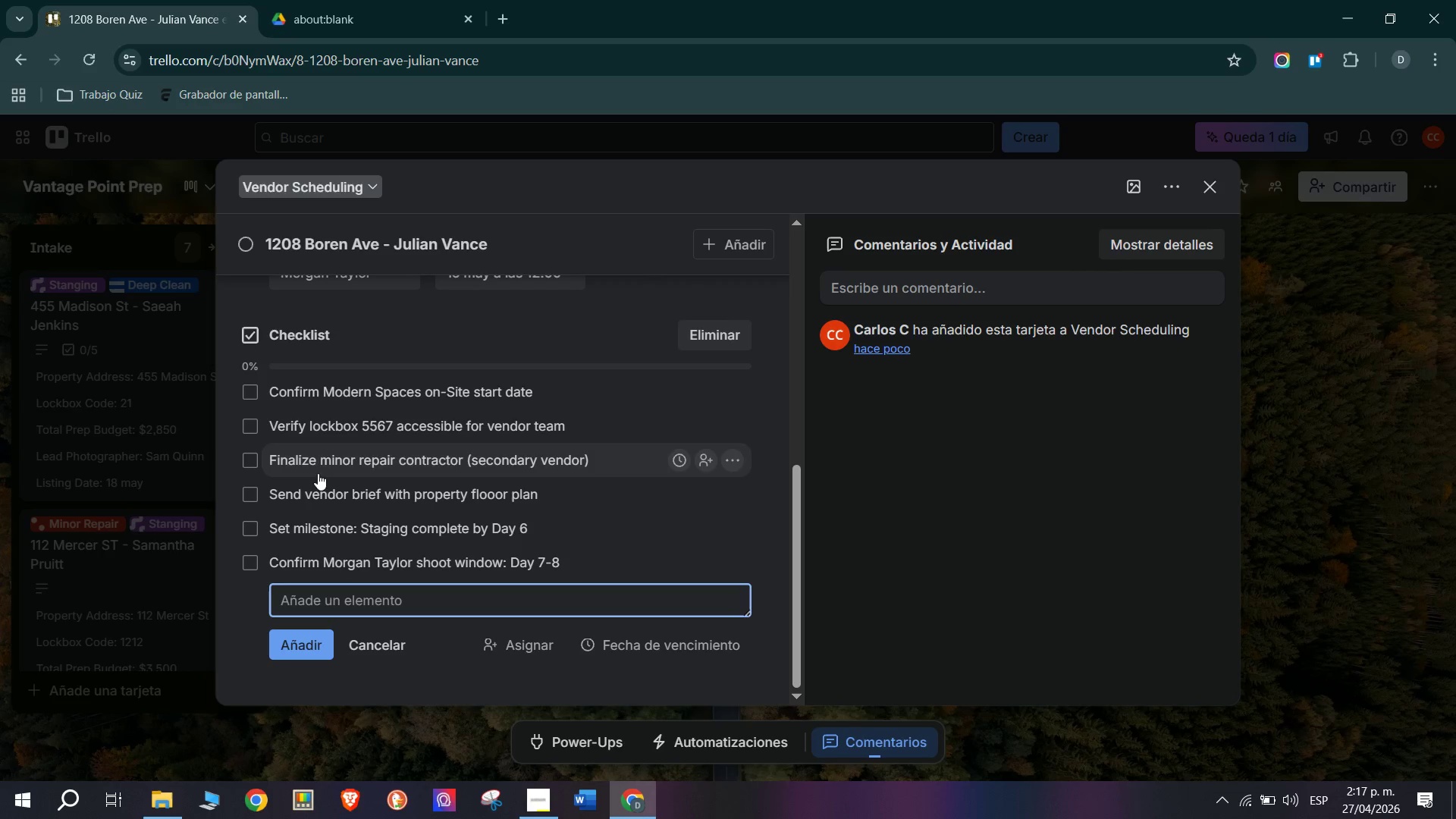 
scroll: coordinate [433, 570], scroll_direction: up, amount: 5.0
 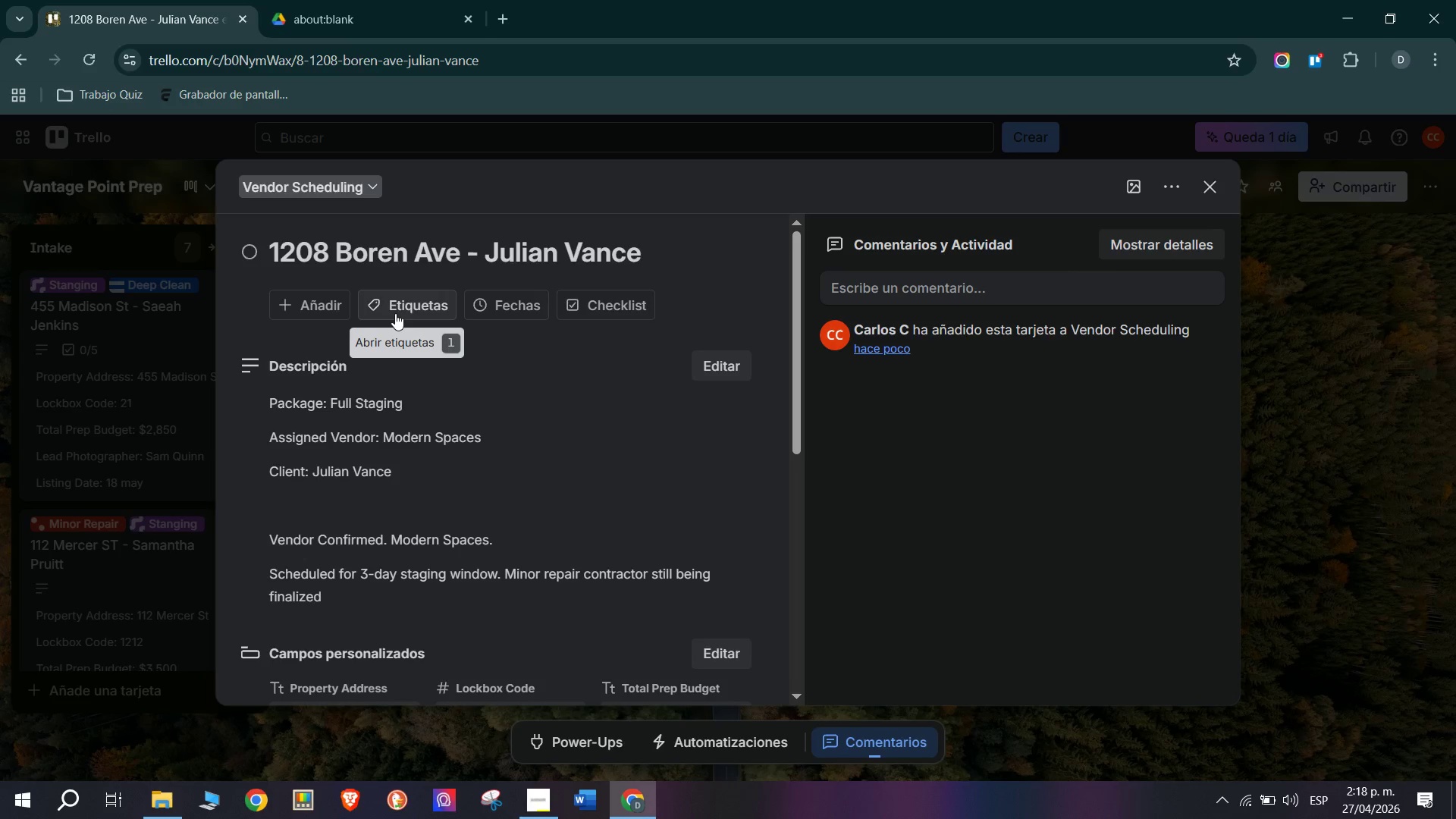 
wait(6.87)
 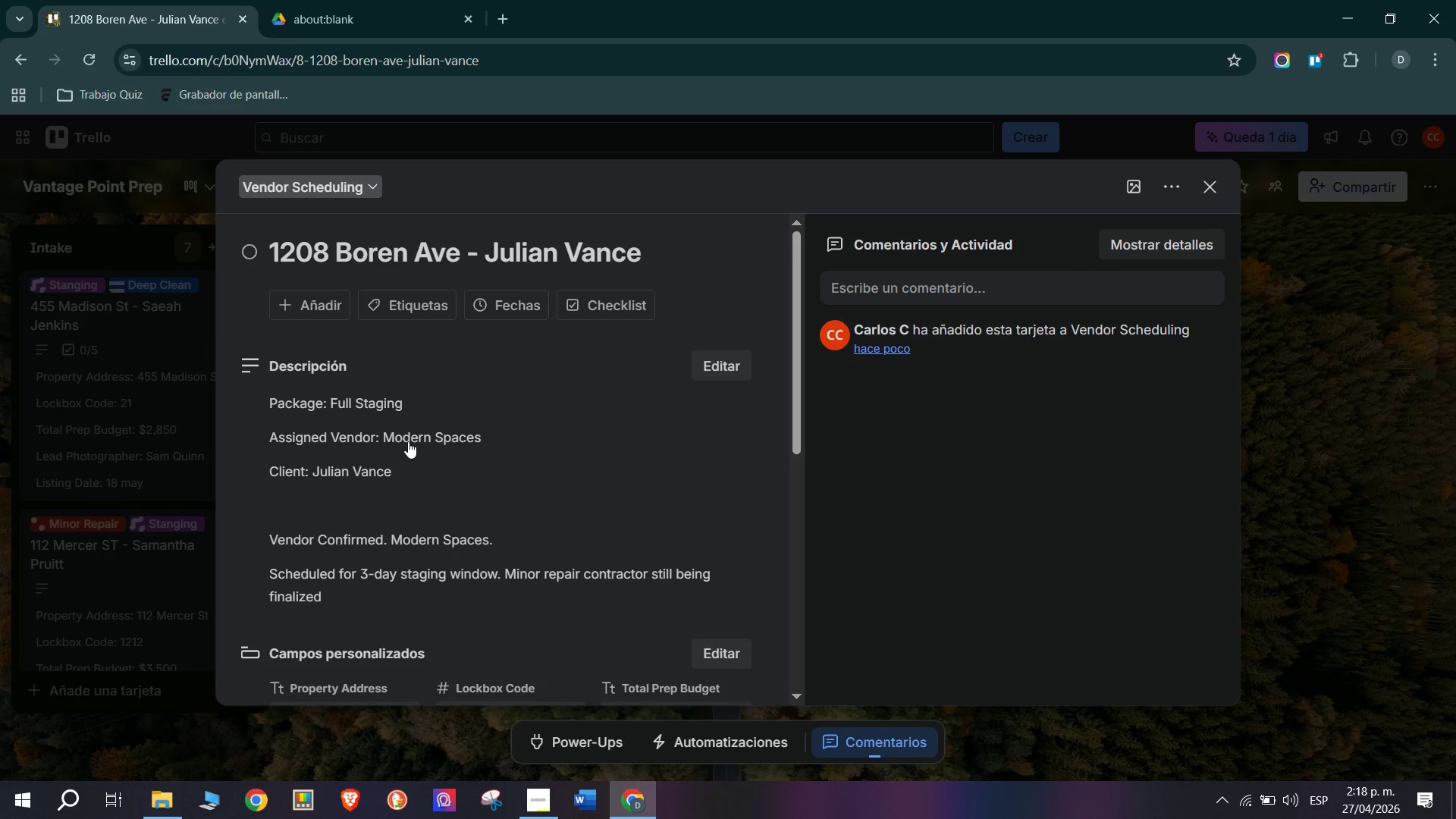 
left_click([395, 313])
 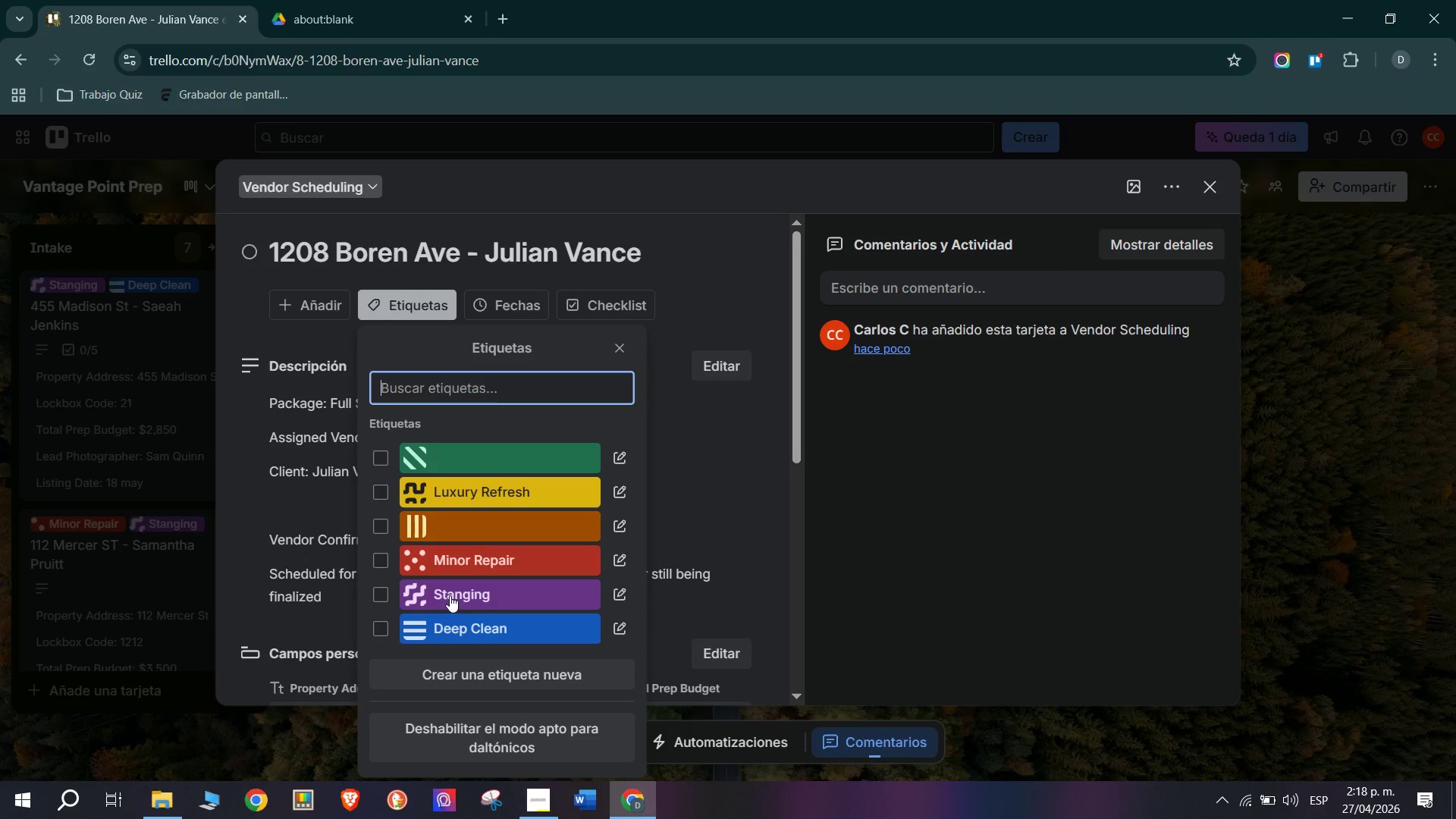 
left_click([478, 592])
 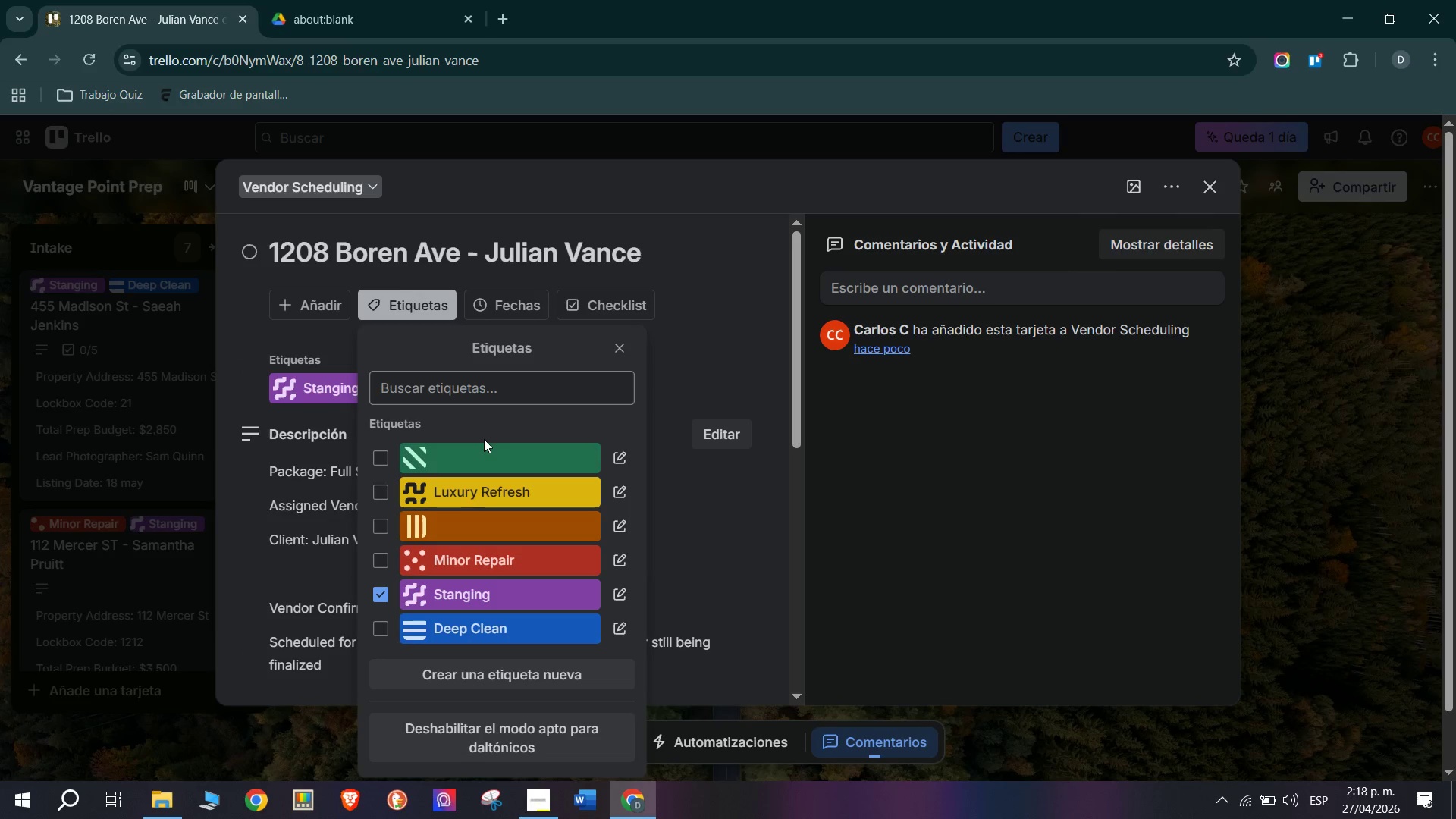 
left_click([519, 559])
 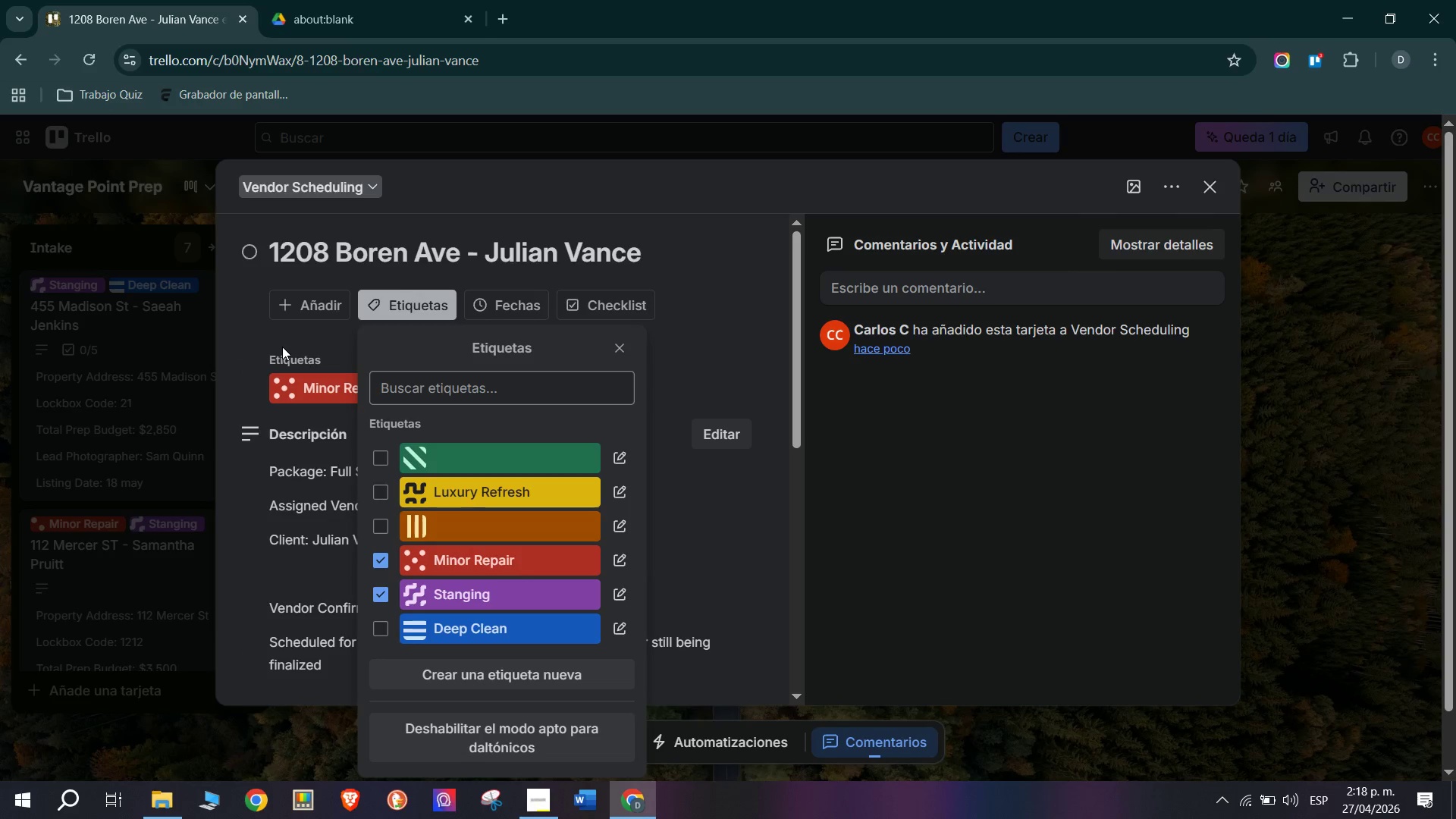 
left_click([282, 347])
 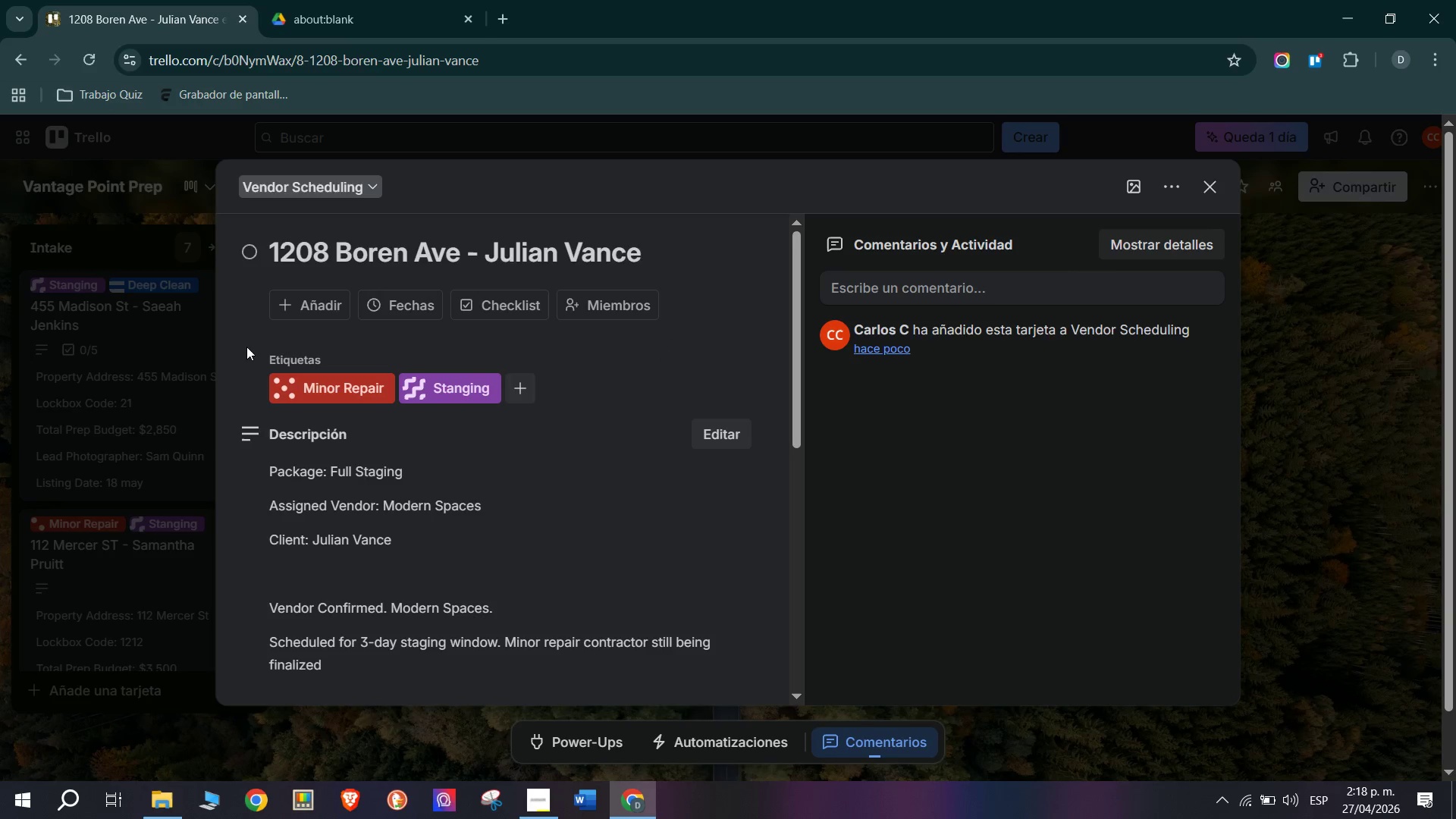 
left_click([209, 346])
 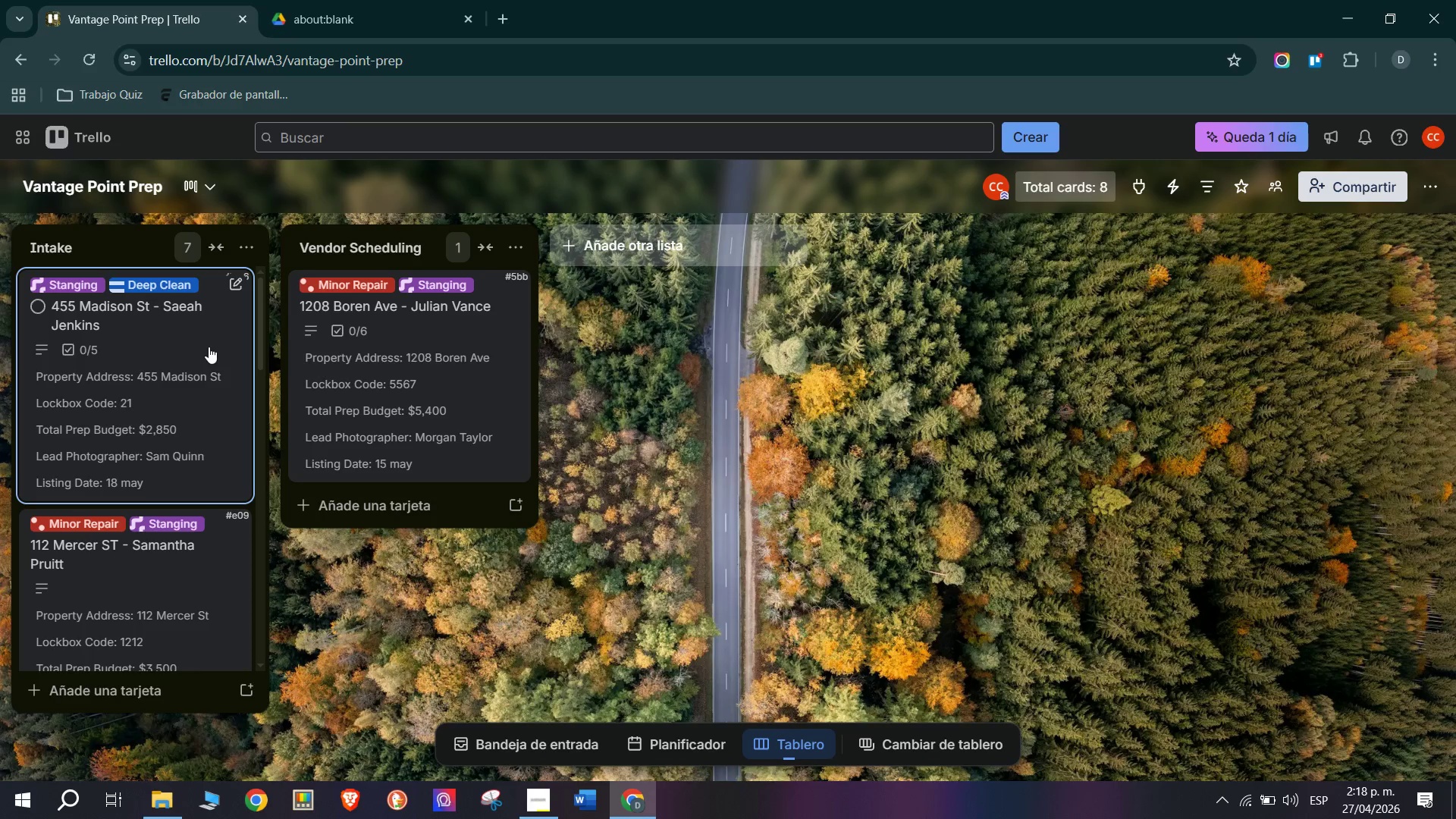 
scroll: coordinate [435, 564], scroll_direction: down, amount: 4.0
 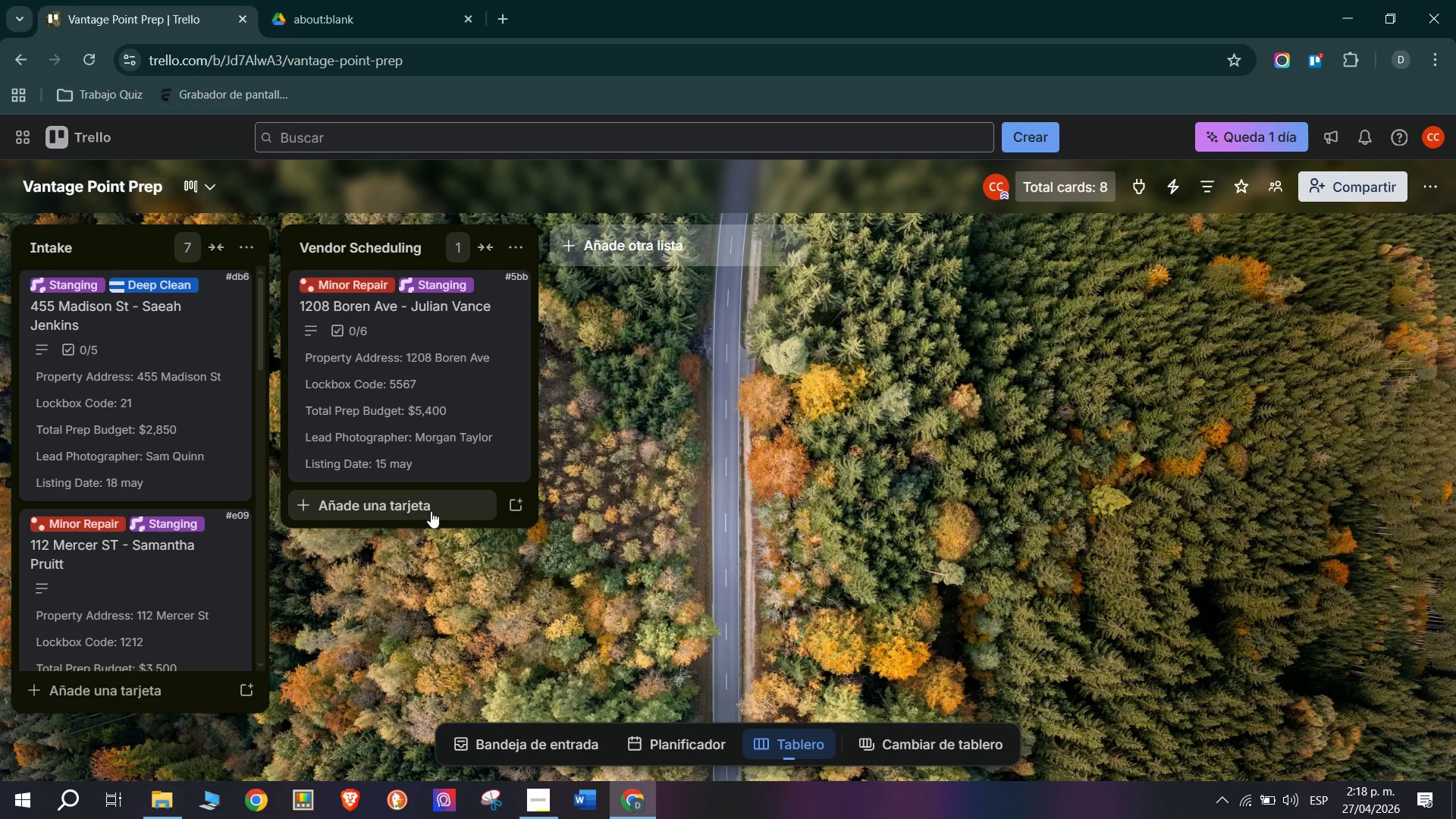 
left_click([431, 511])
 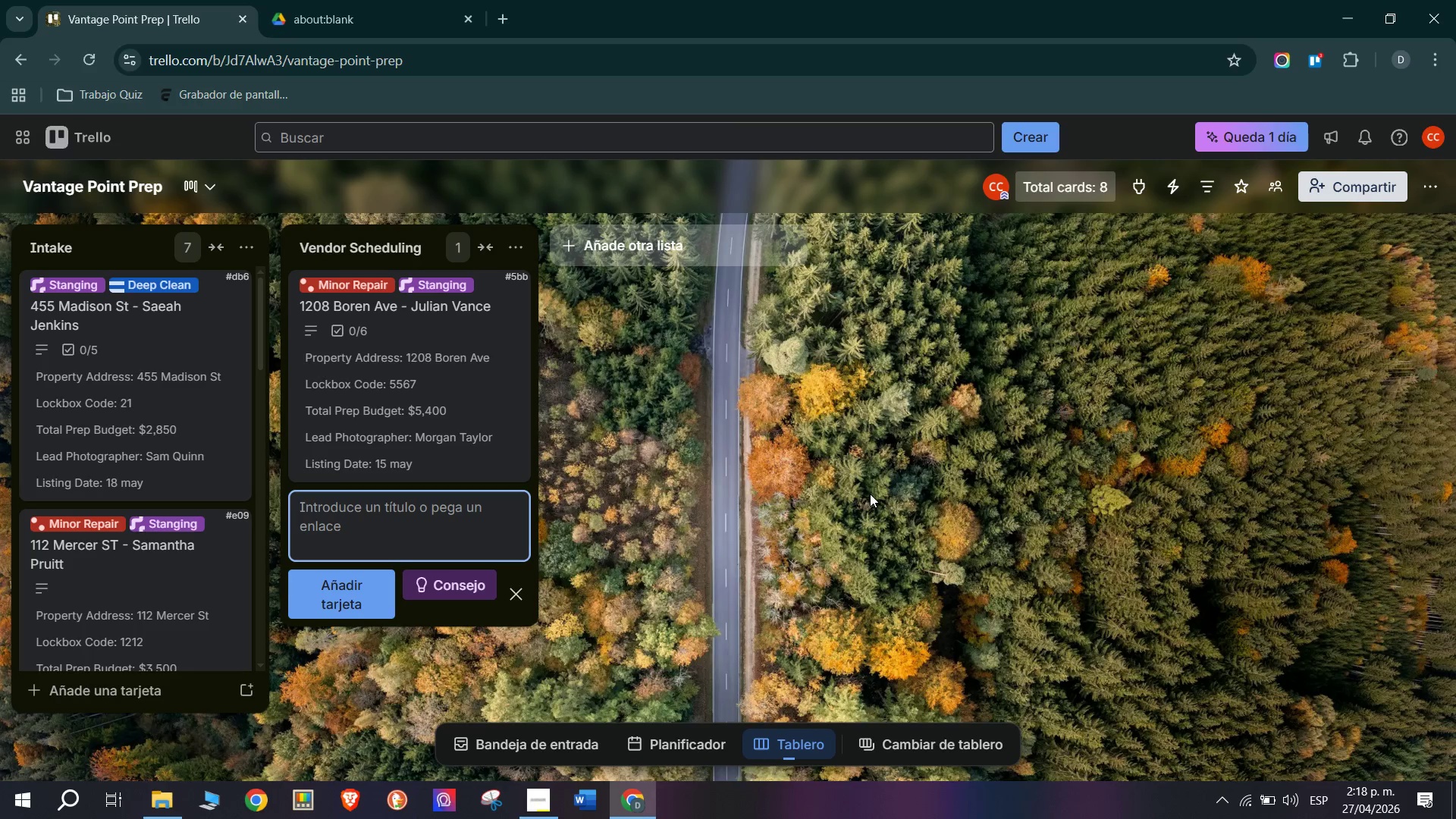 
wait(12.53)
 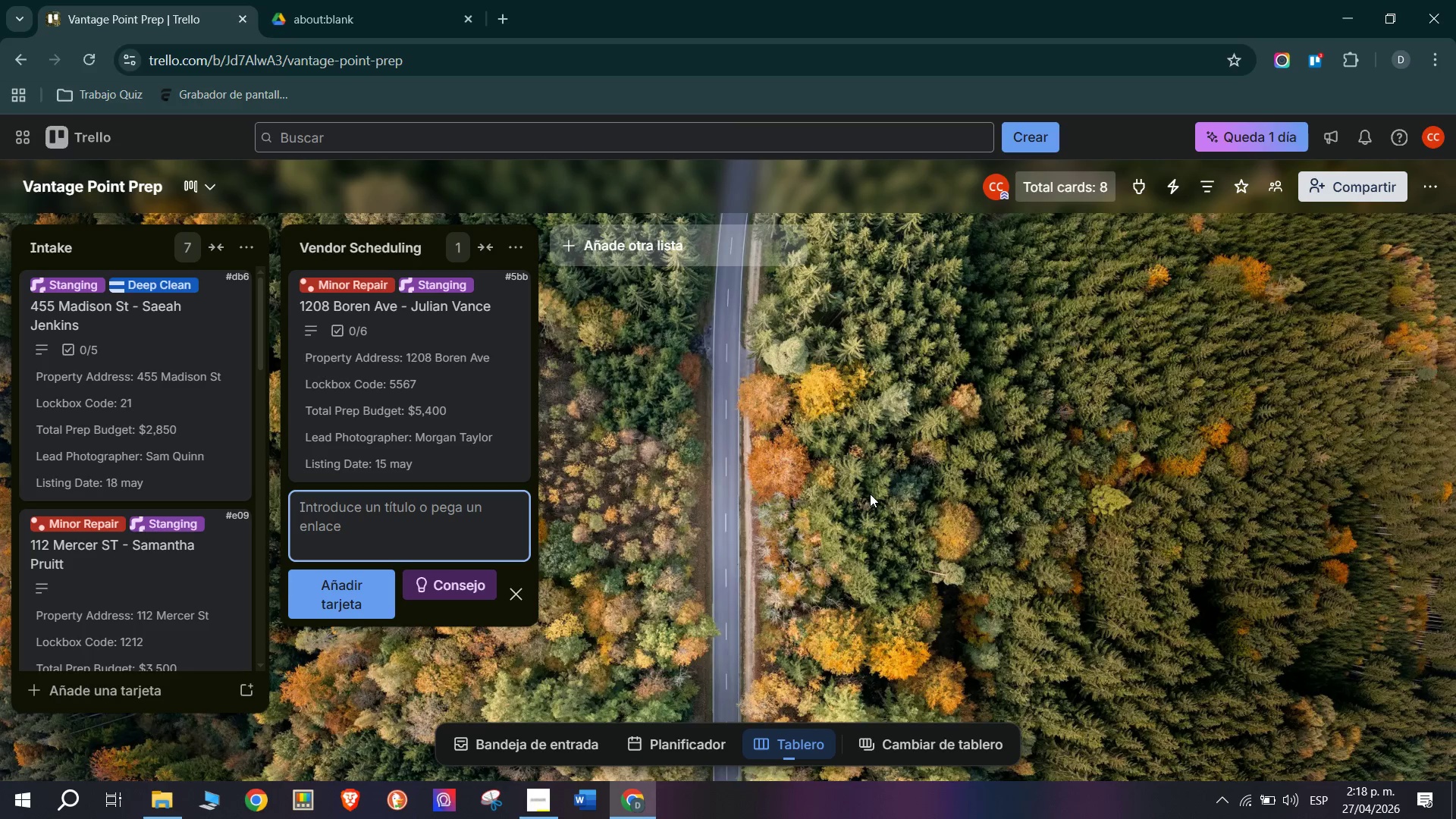 
type(664 Harrison Blvd - Terrance Fletcher)
 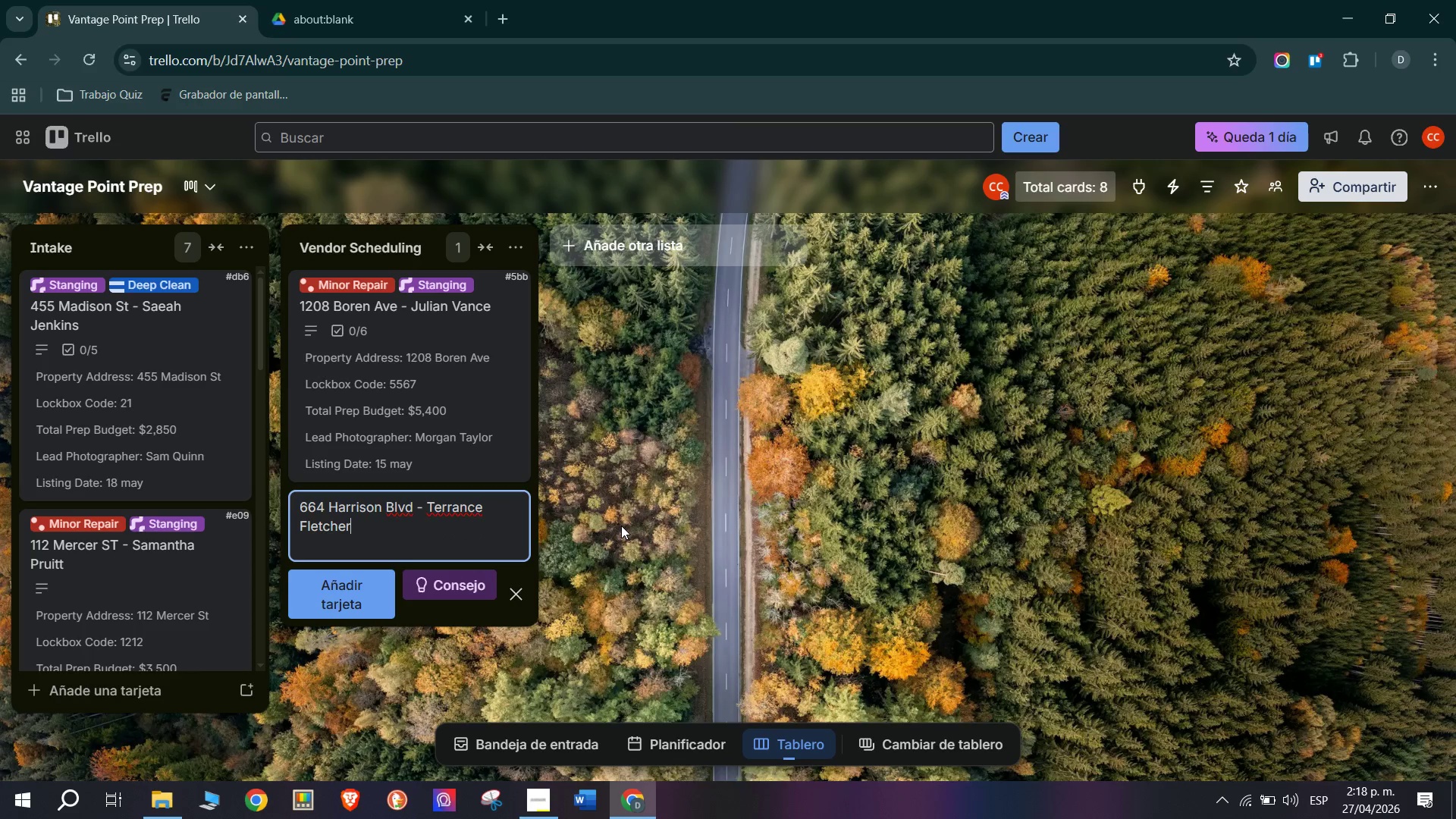 
key(Enter)
 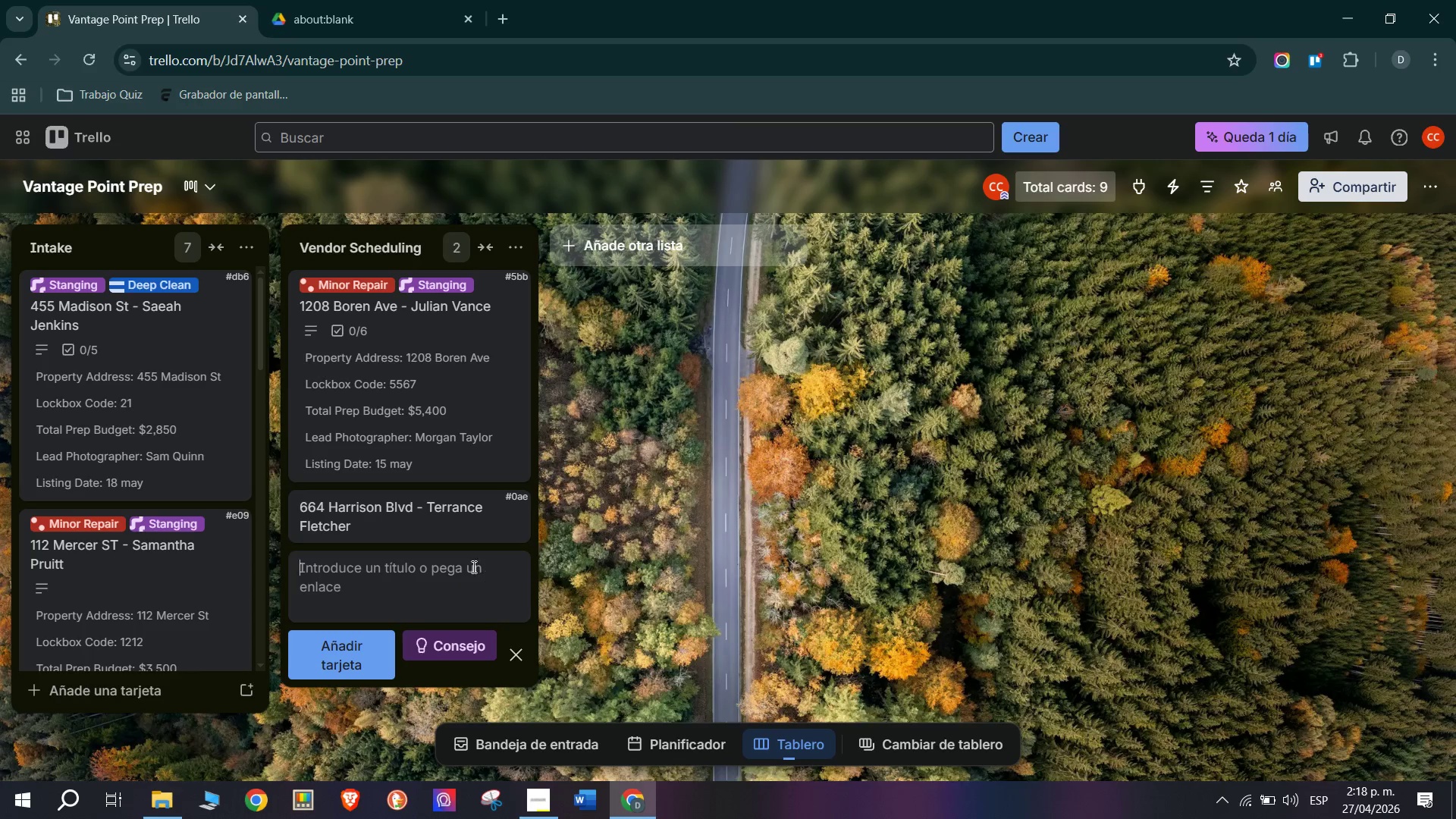 
left_click([449, 506])
 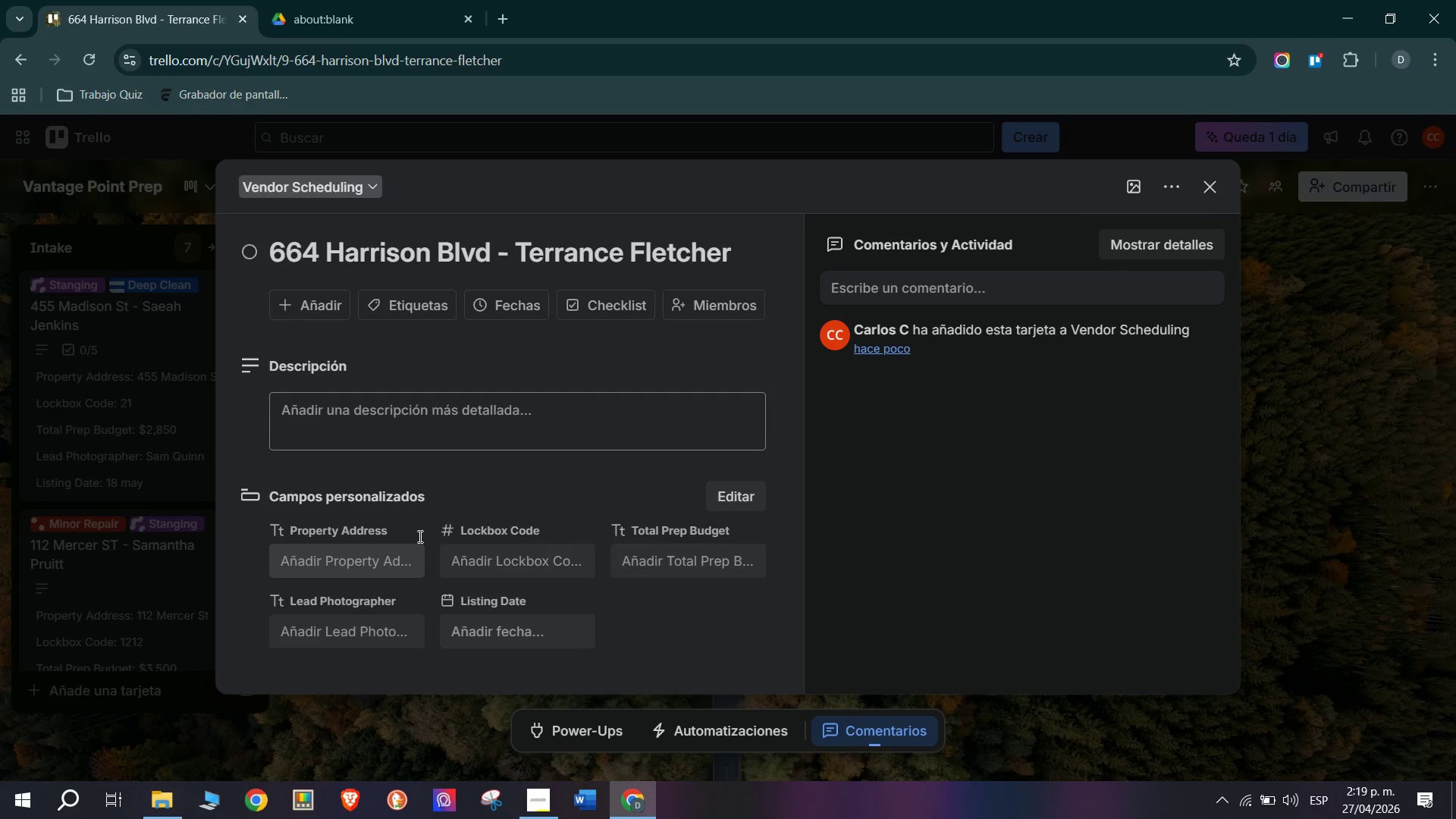 
left_click([362, 427])
 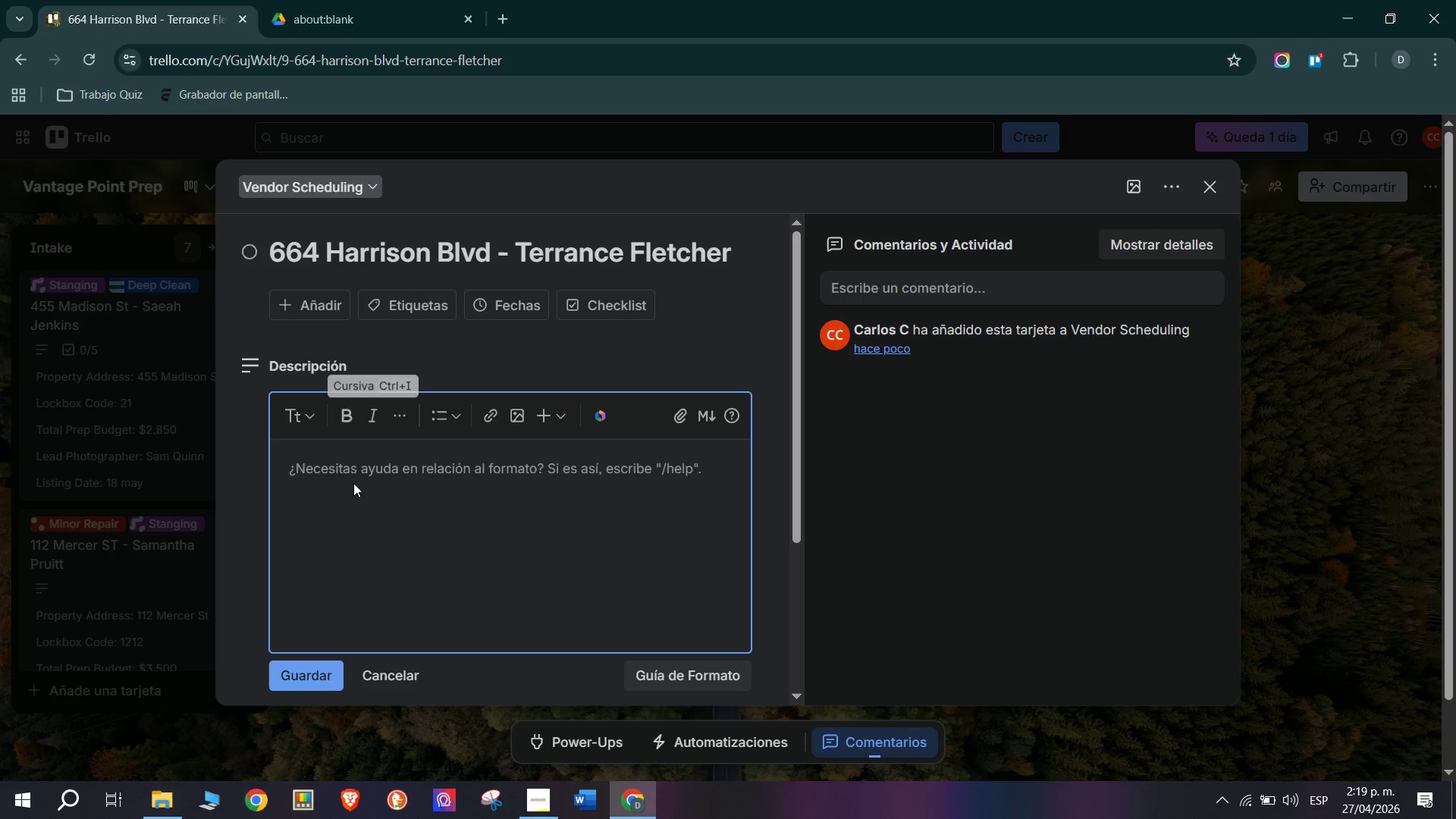 
scroll: coordinate [353, 483], scroll_direction: down, amount: 1.0
 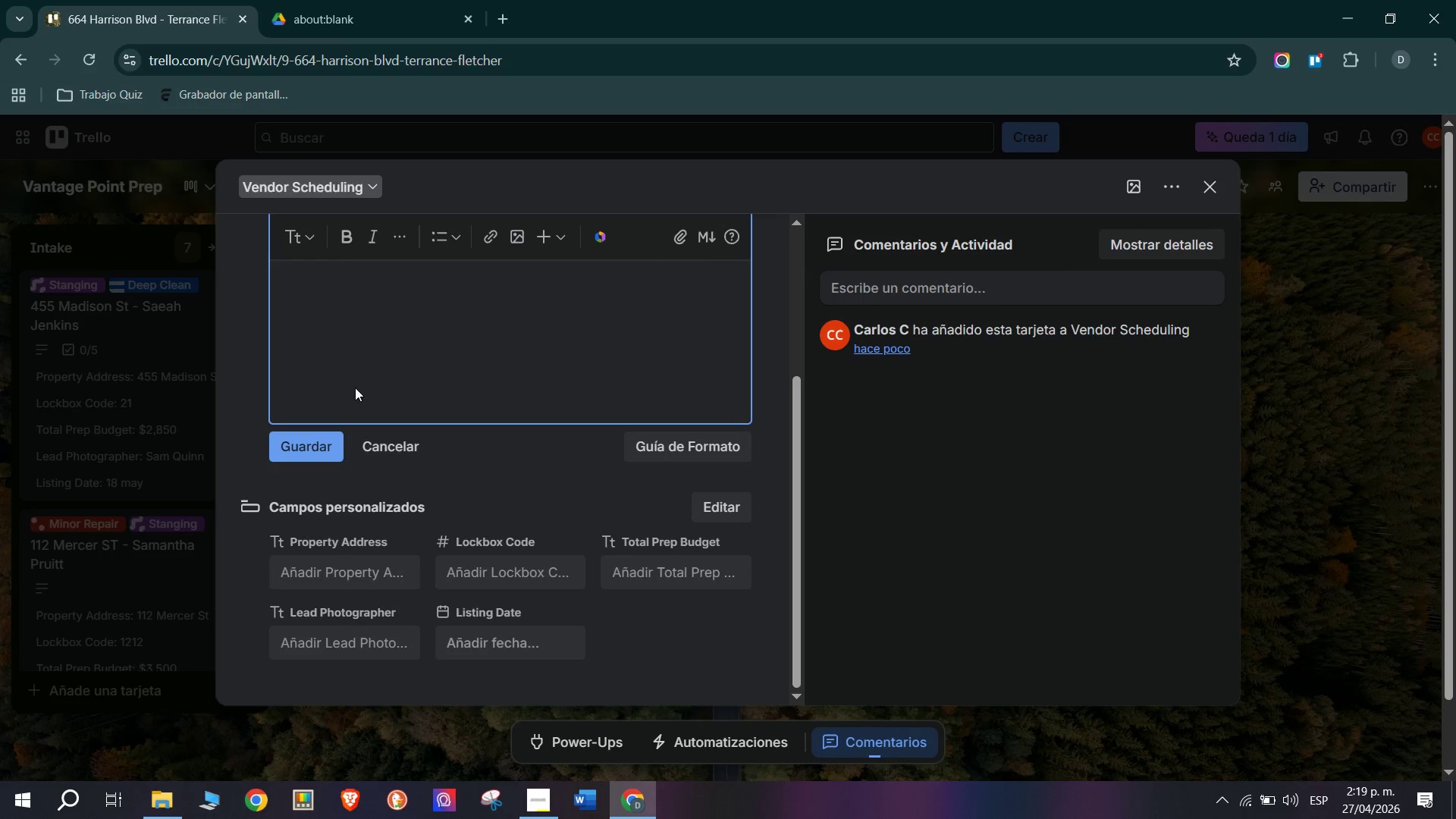 
scroll: coordinate [355, 385], scroll_direction: up, amount: 1.0
 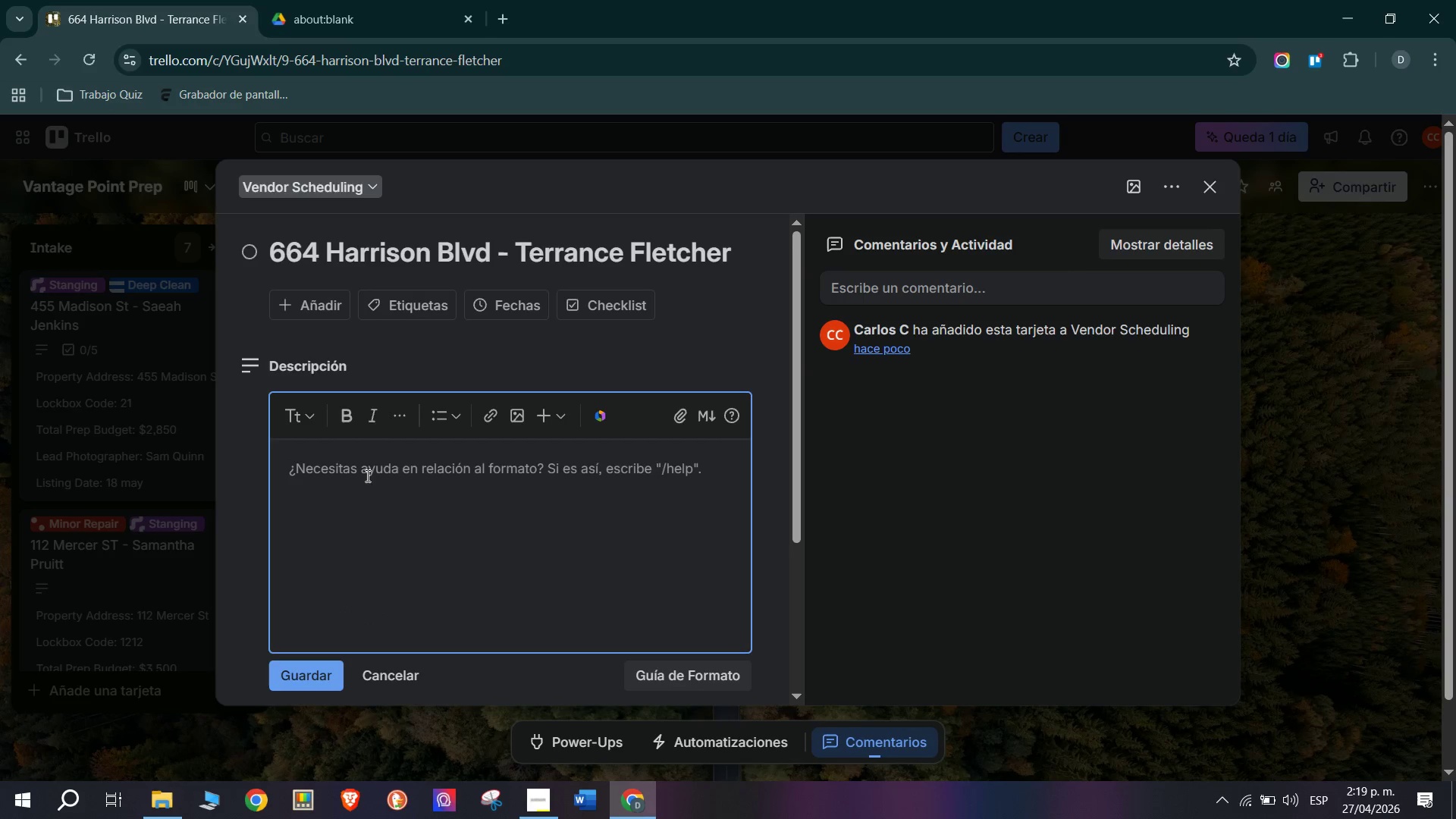 
wait(5.33)
 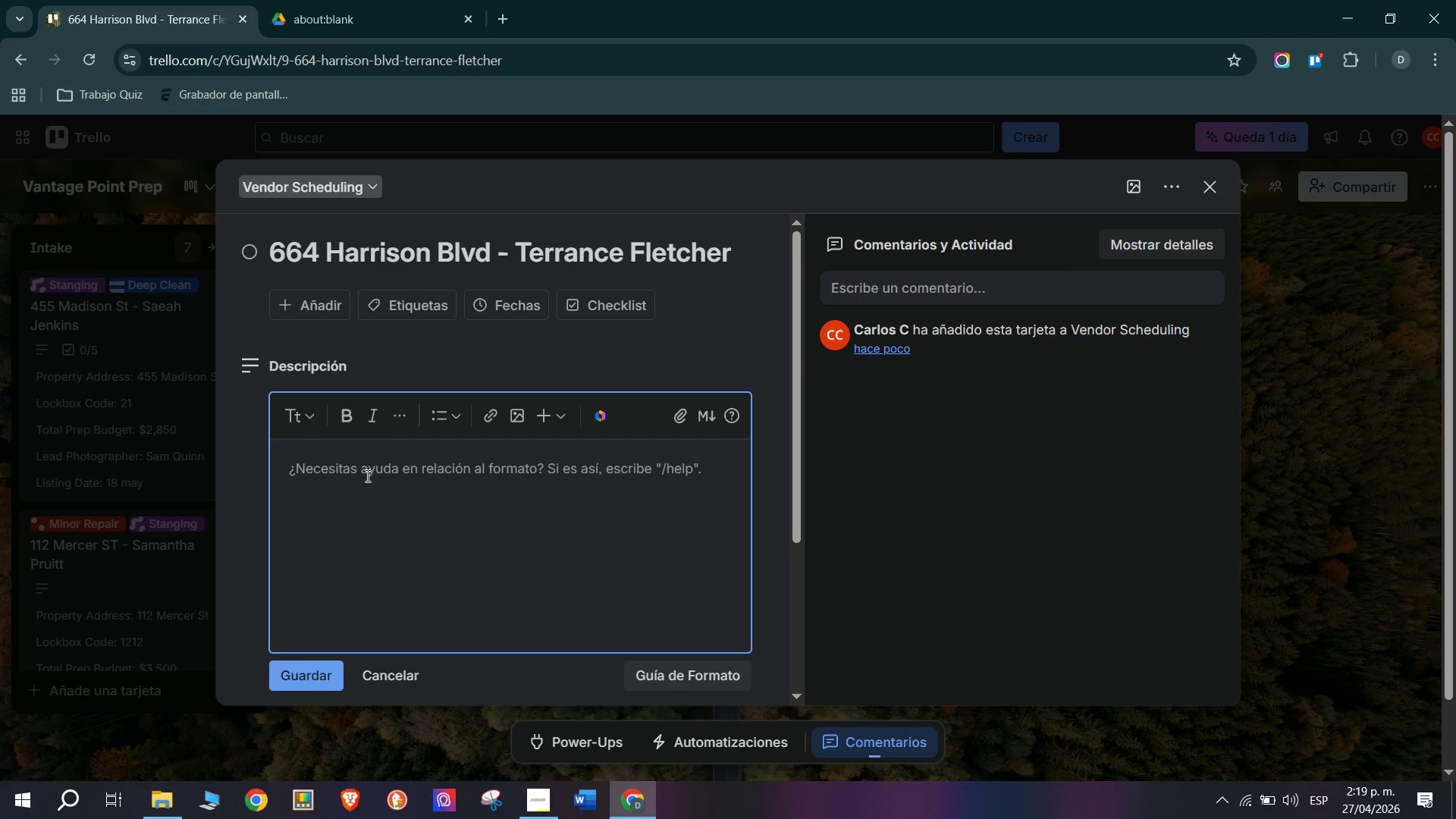 
type(P;ackage> Luux)
key(Backspace)
key(Backspace)
type(xury Refresh)
 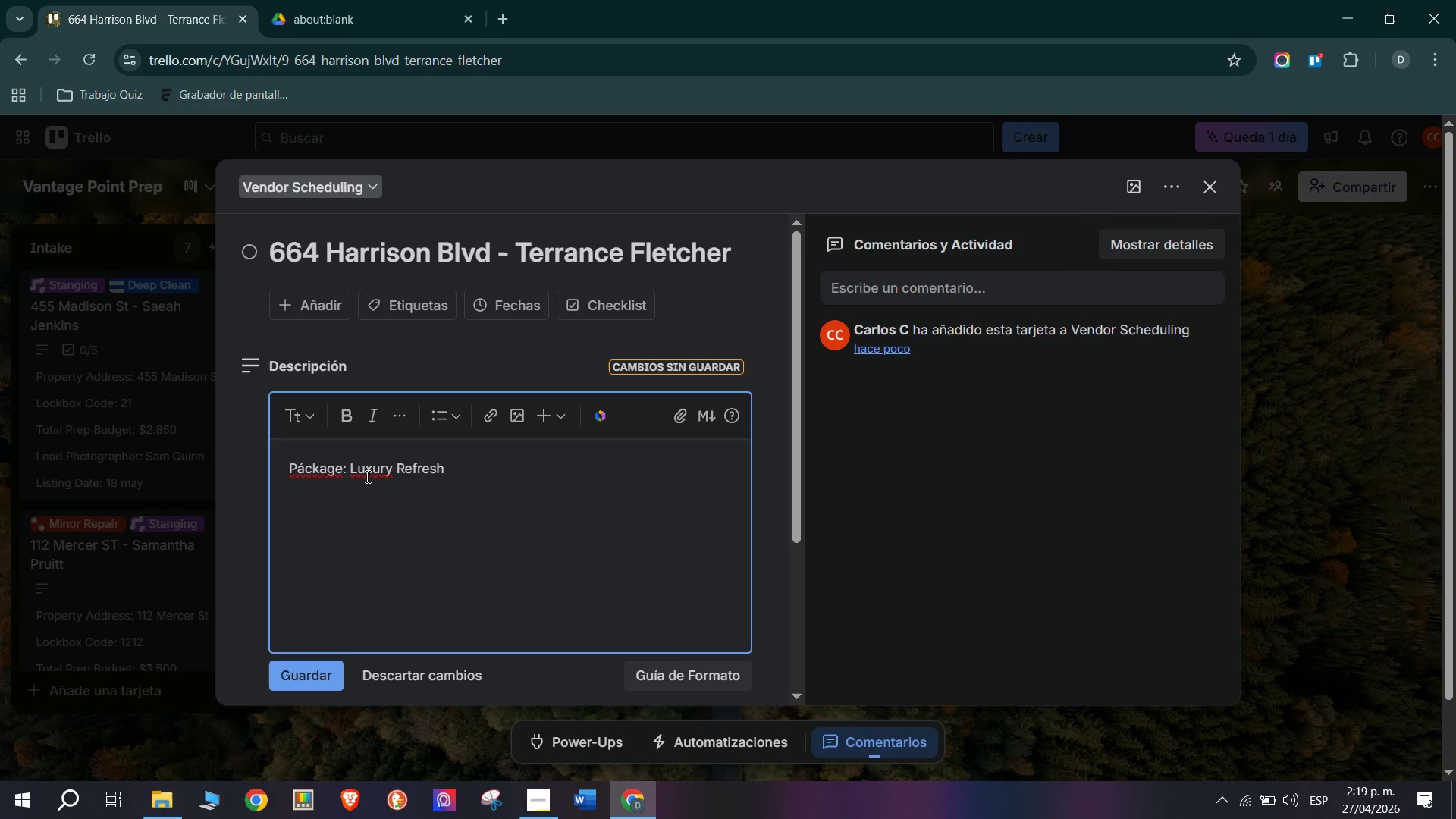 
key(Enter)
 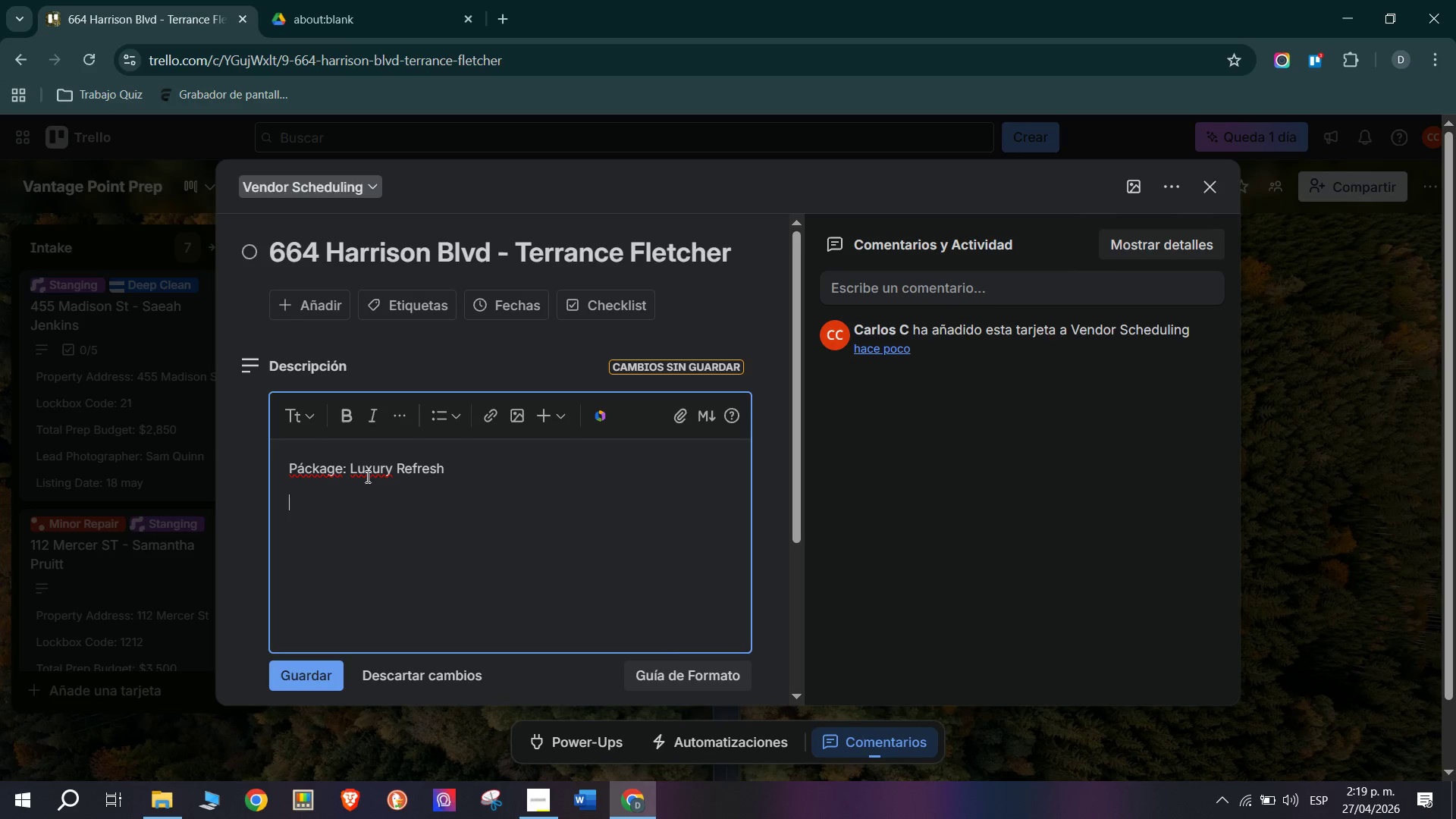 
type(Assigned Vendor> Modern Spaces)
 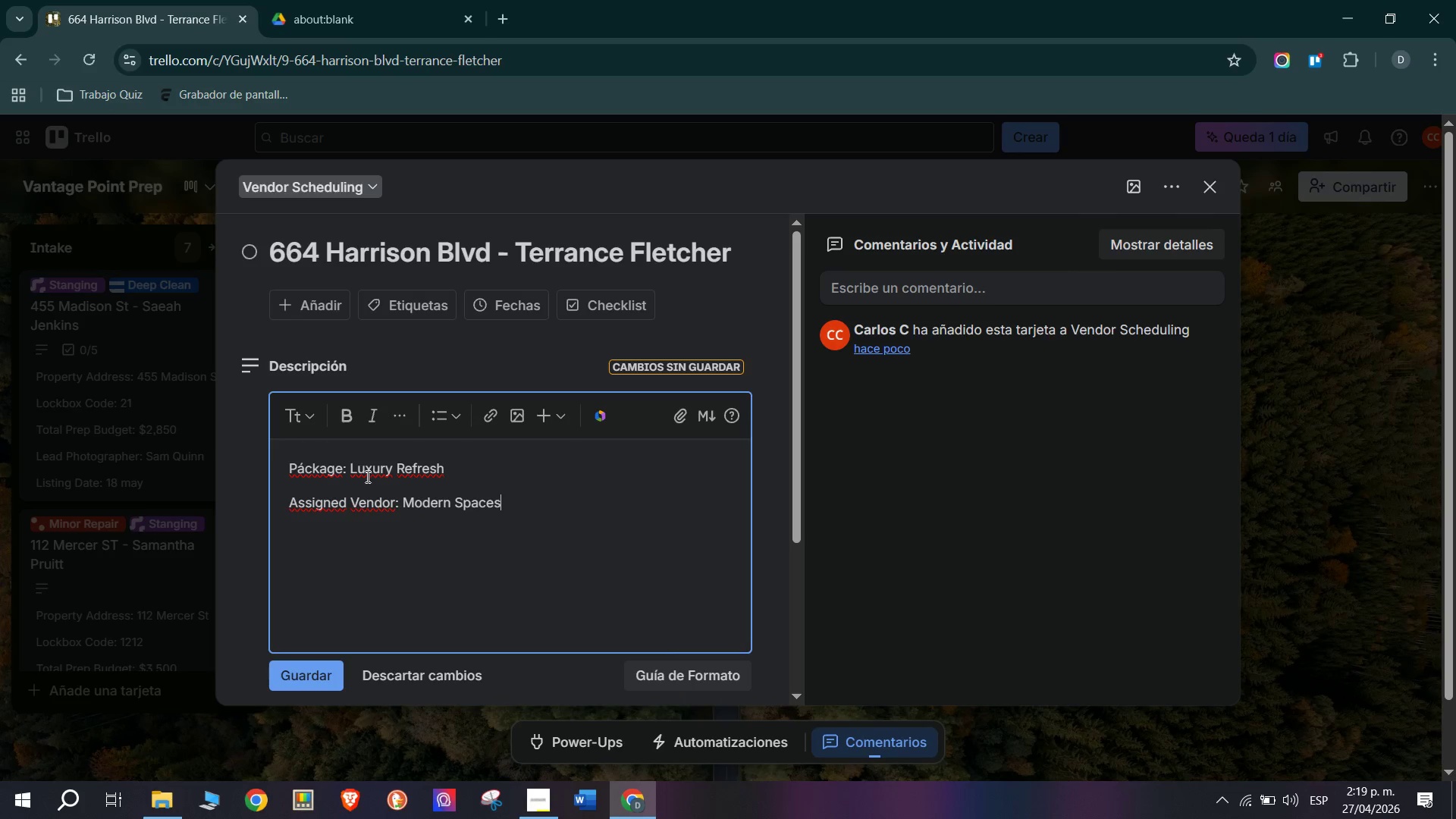 
key(Enter)
 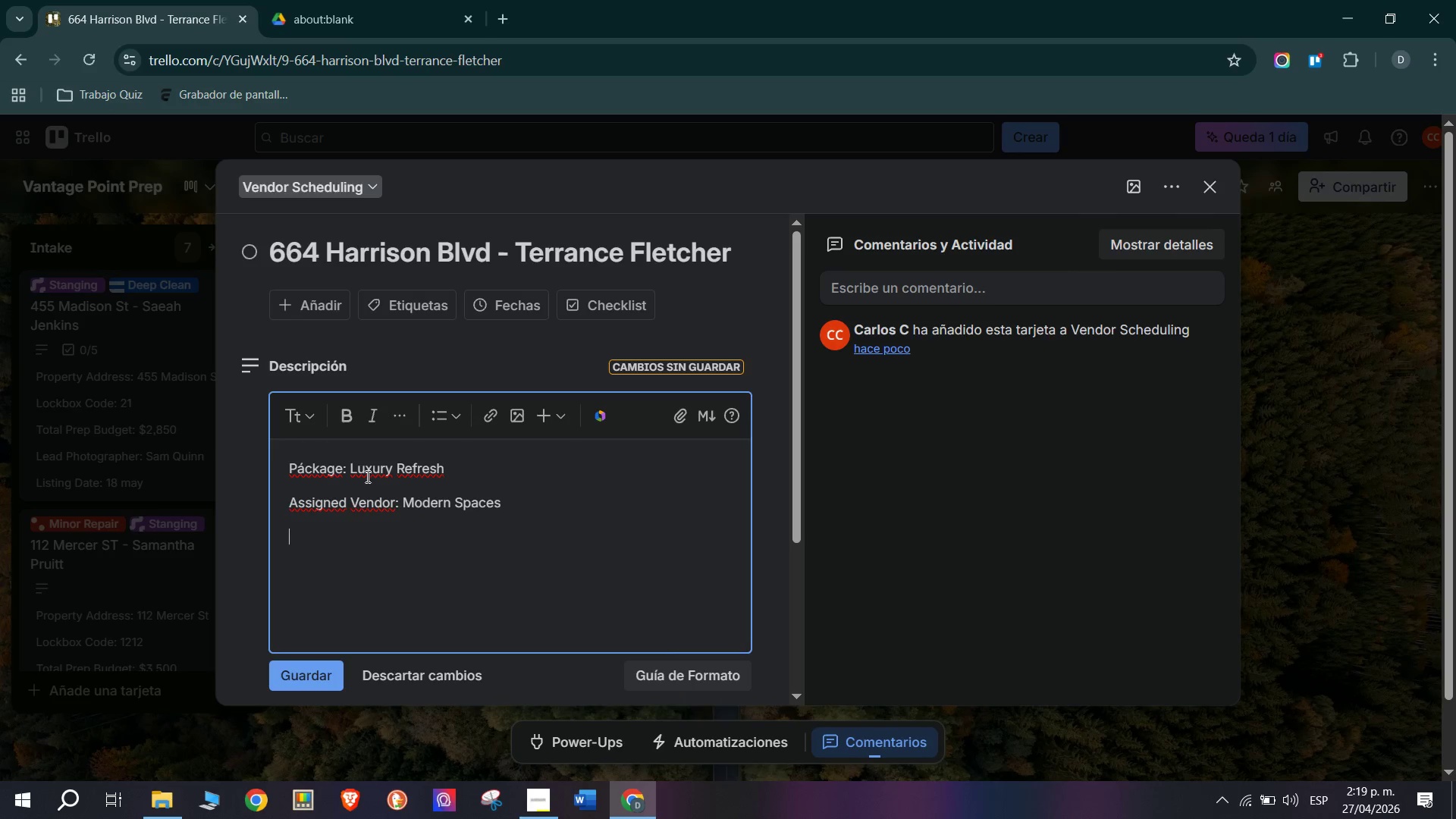 
type(Client)
key(Backspace)
type(t> Terrance Fletcher)
 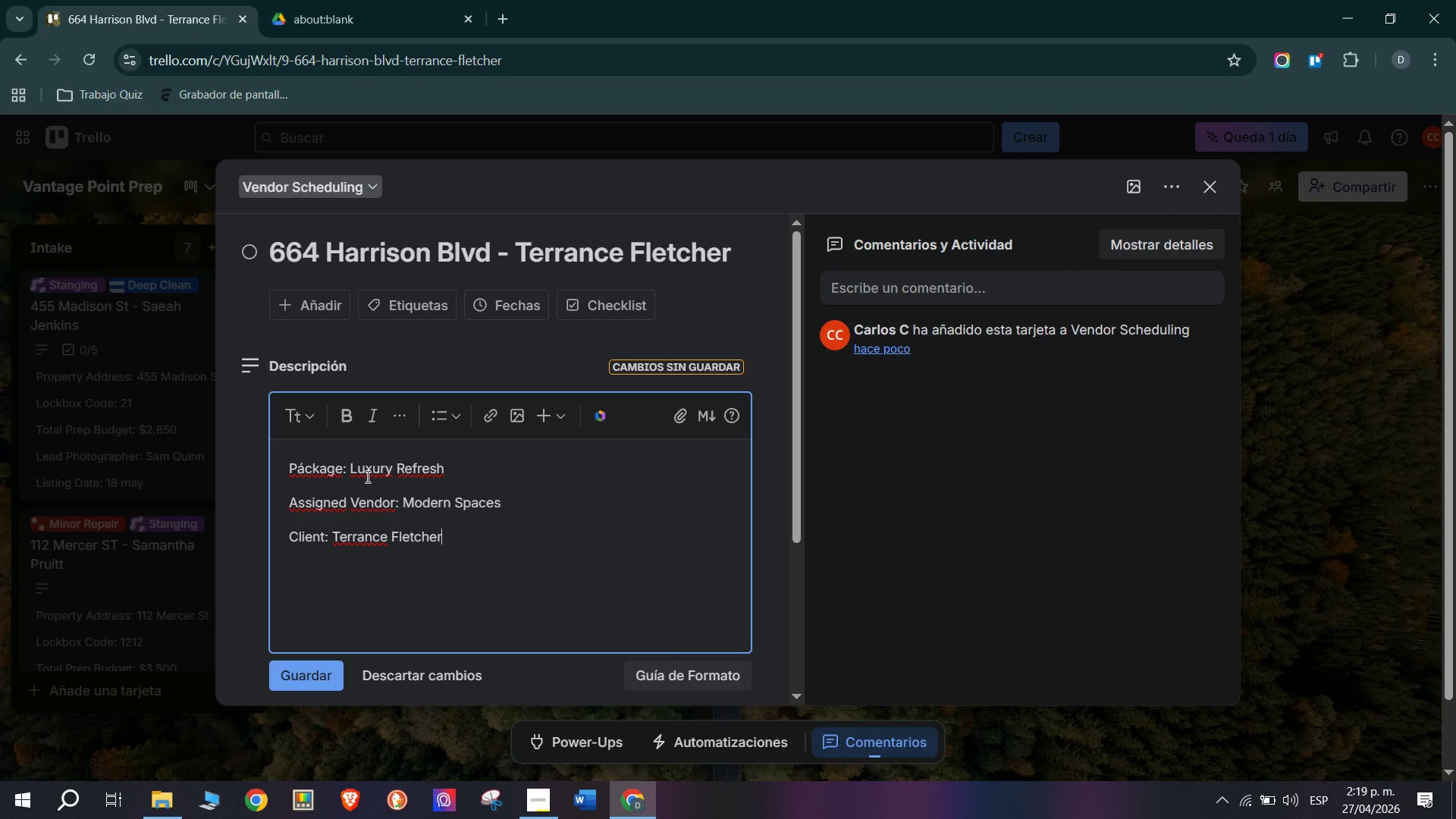 
 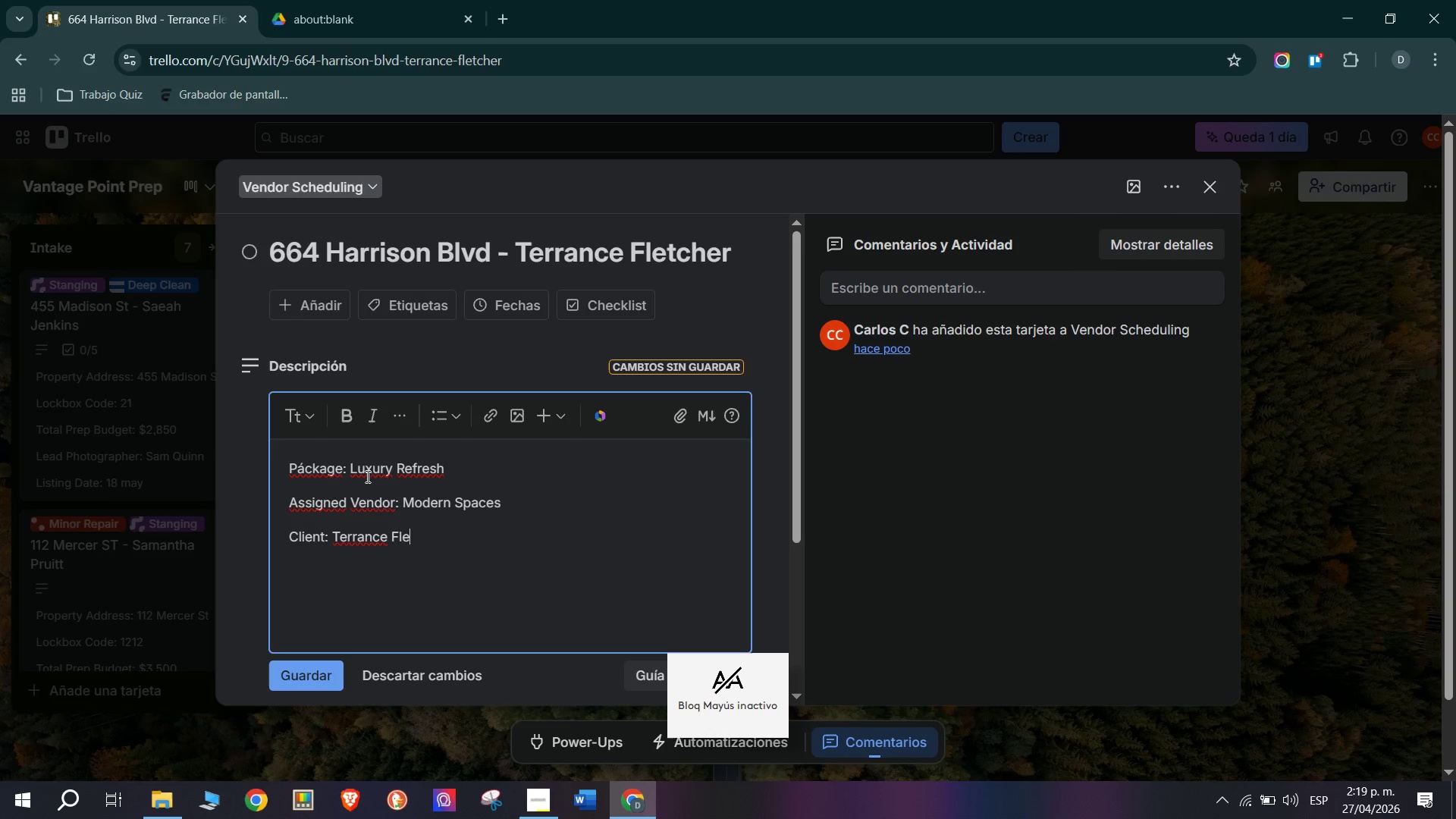 
key(Enter)
 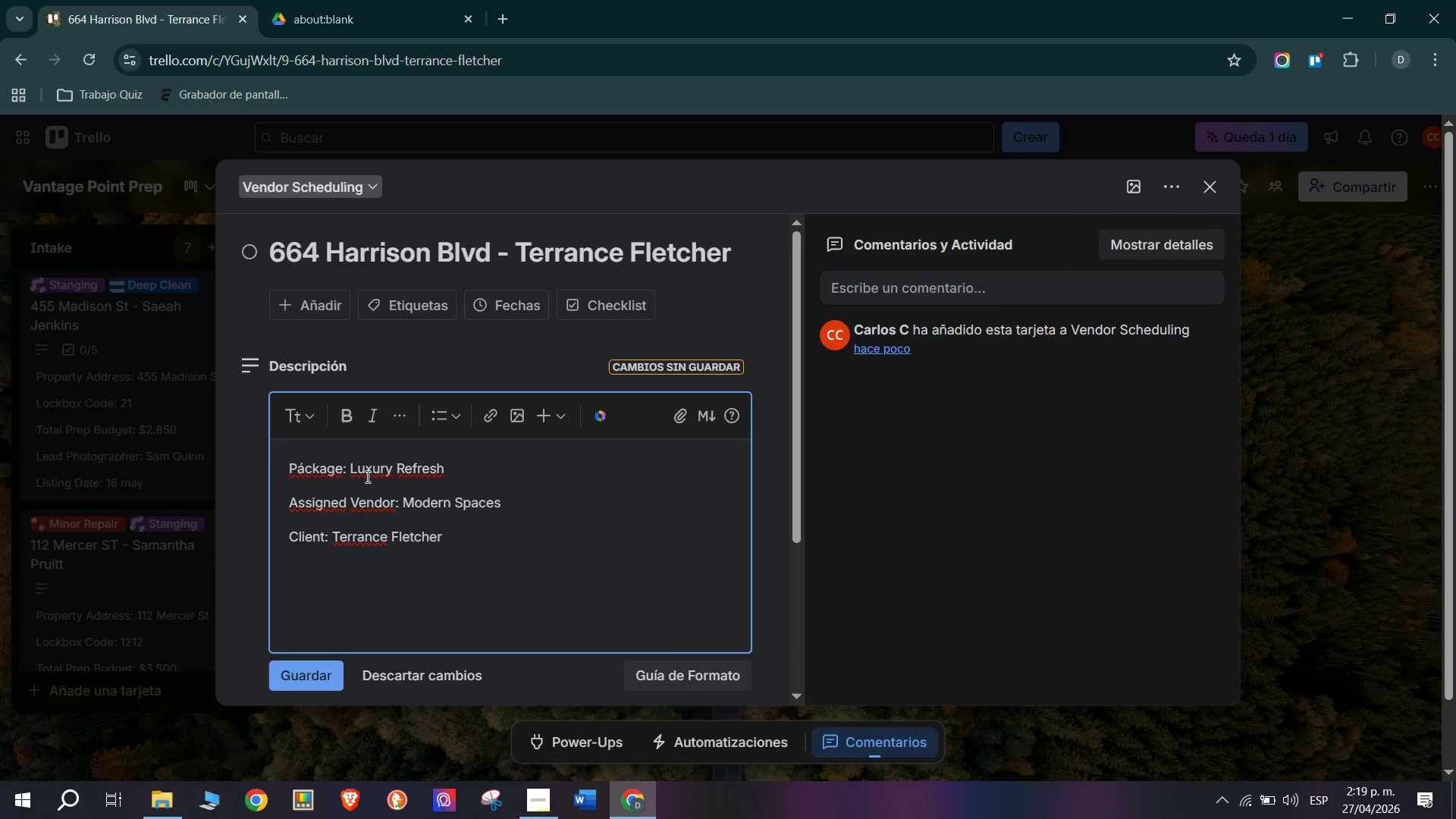 
key(Enter)
 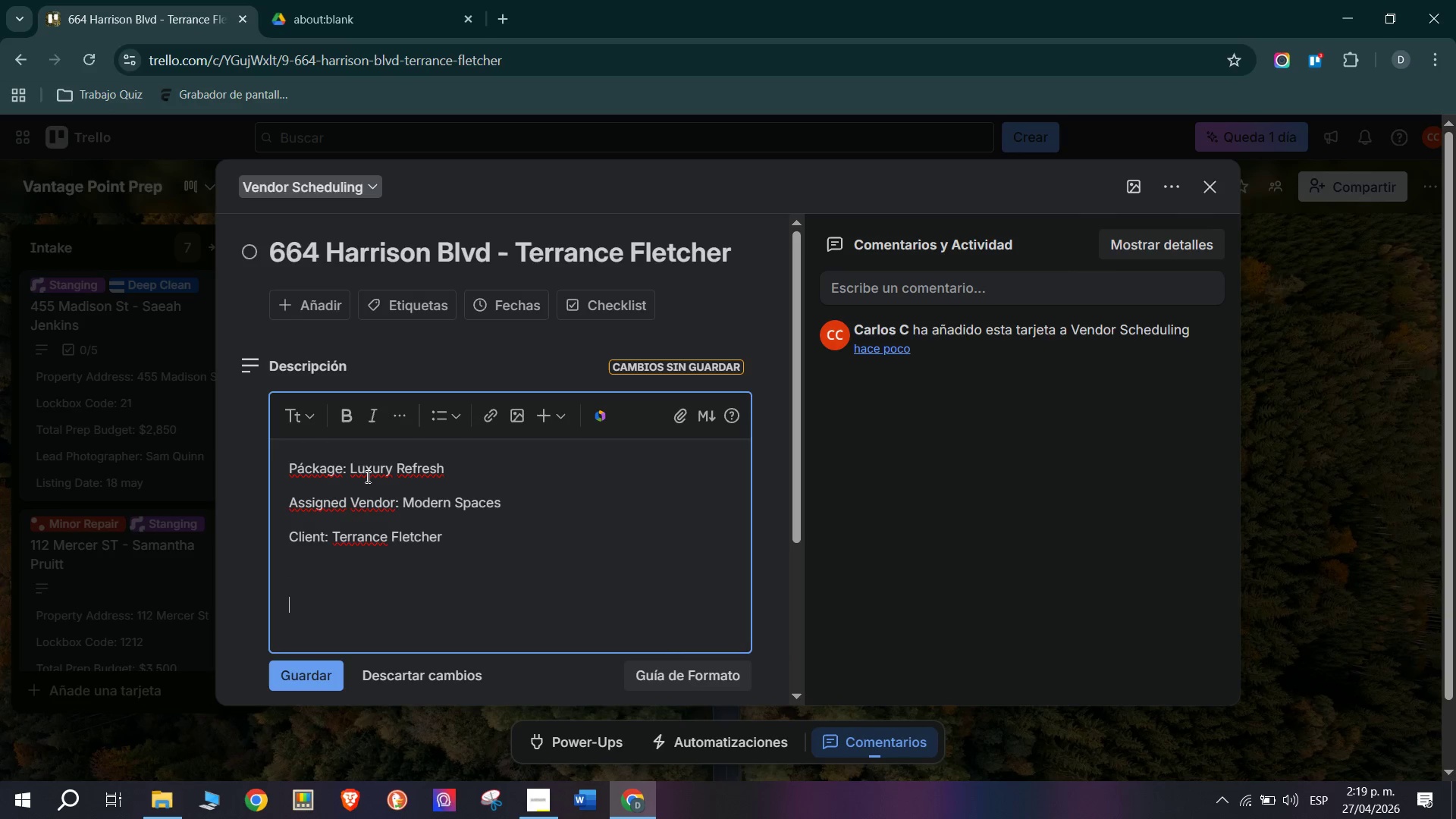 
type(Luxury scope With Modern Spaces>)
 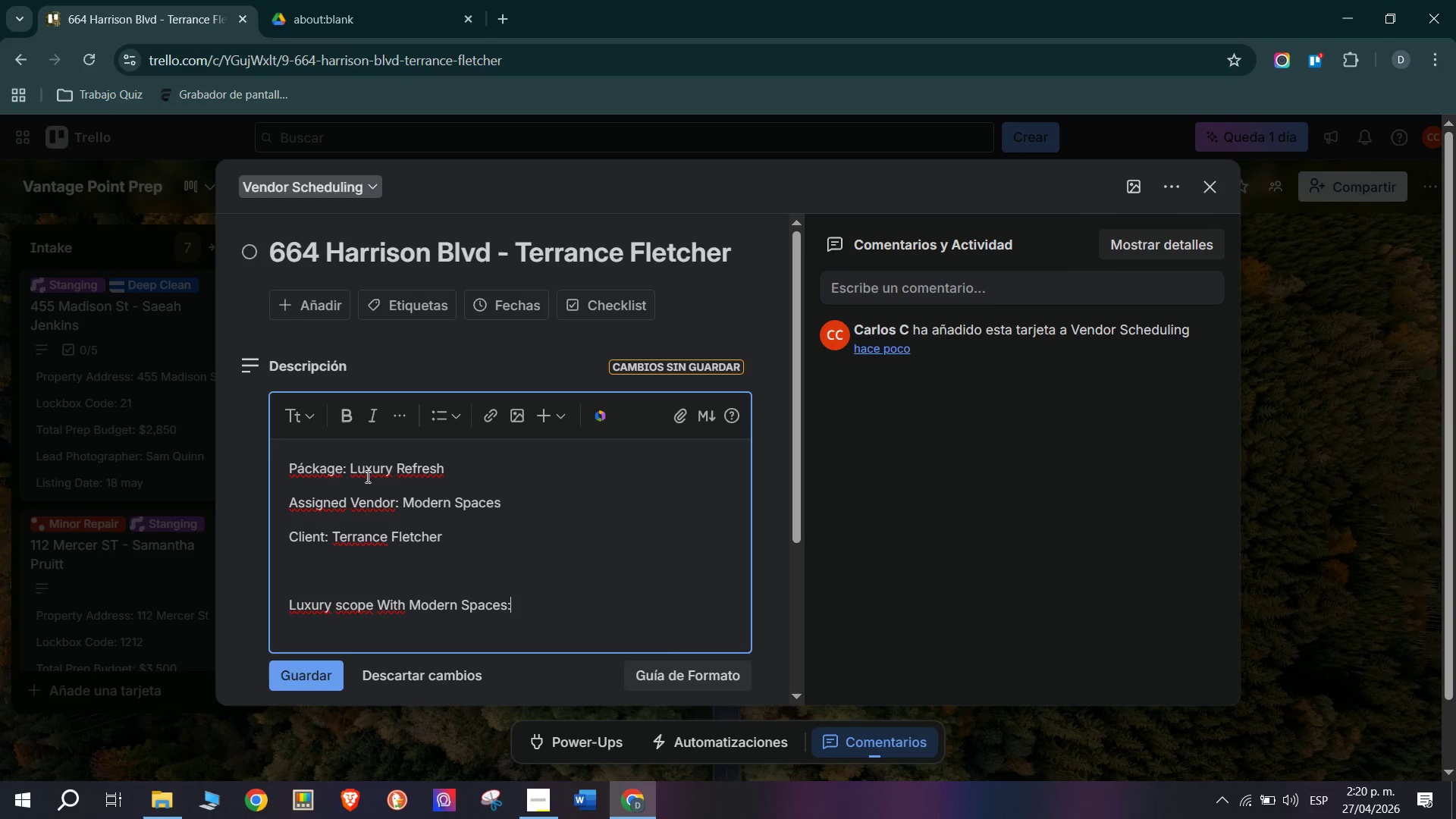 
key(Backspace)
type(. Sam W)
key(Backspace)
type(Quinn booked for w)
key(Backspace)
type(twilight = interior shoot package. Budget u)
key(Backspace)
type(includes accent furnuiture rentals)
 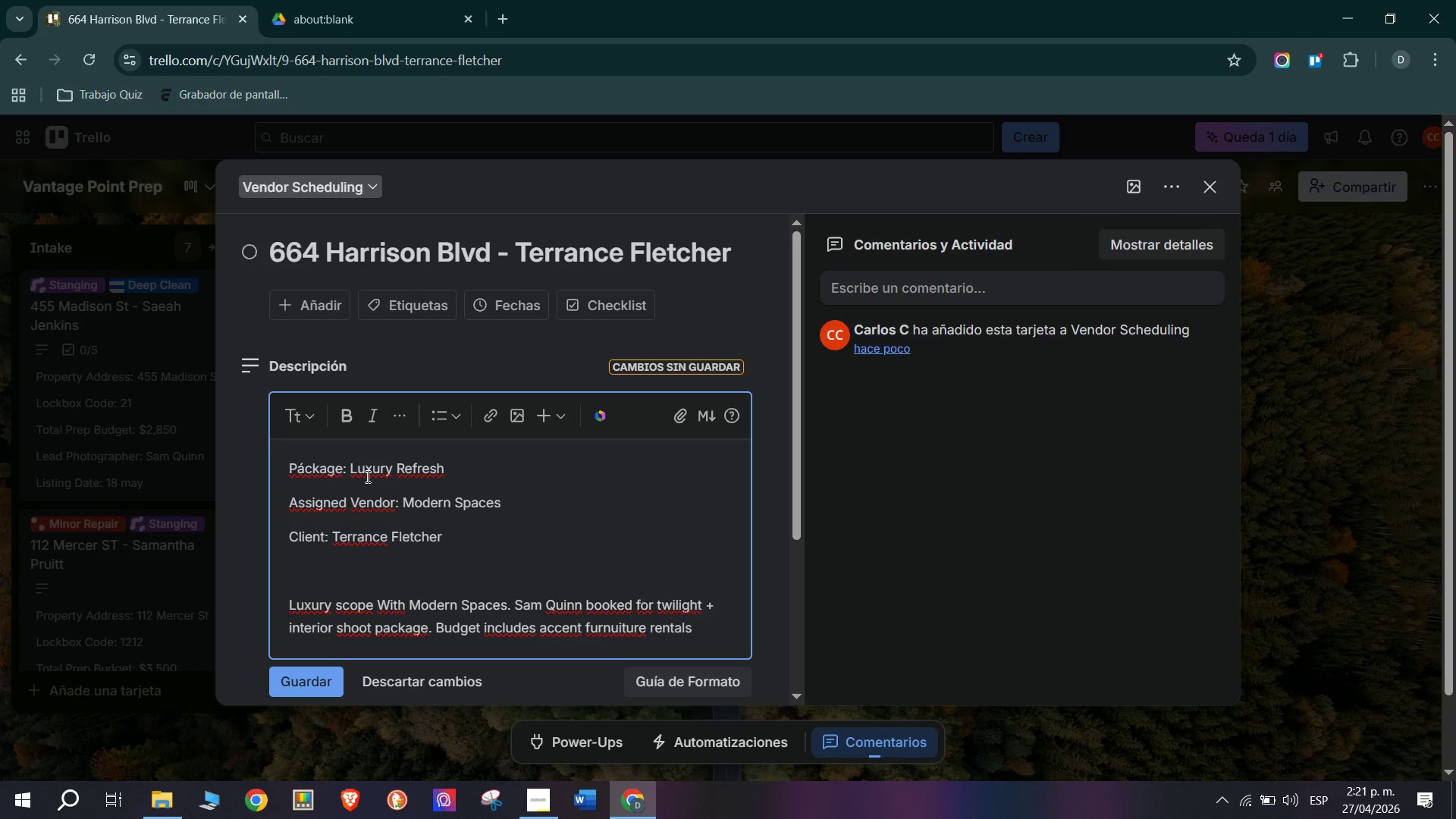 
key(Enter)
 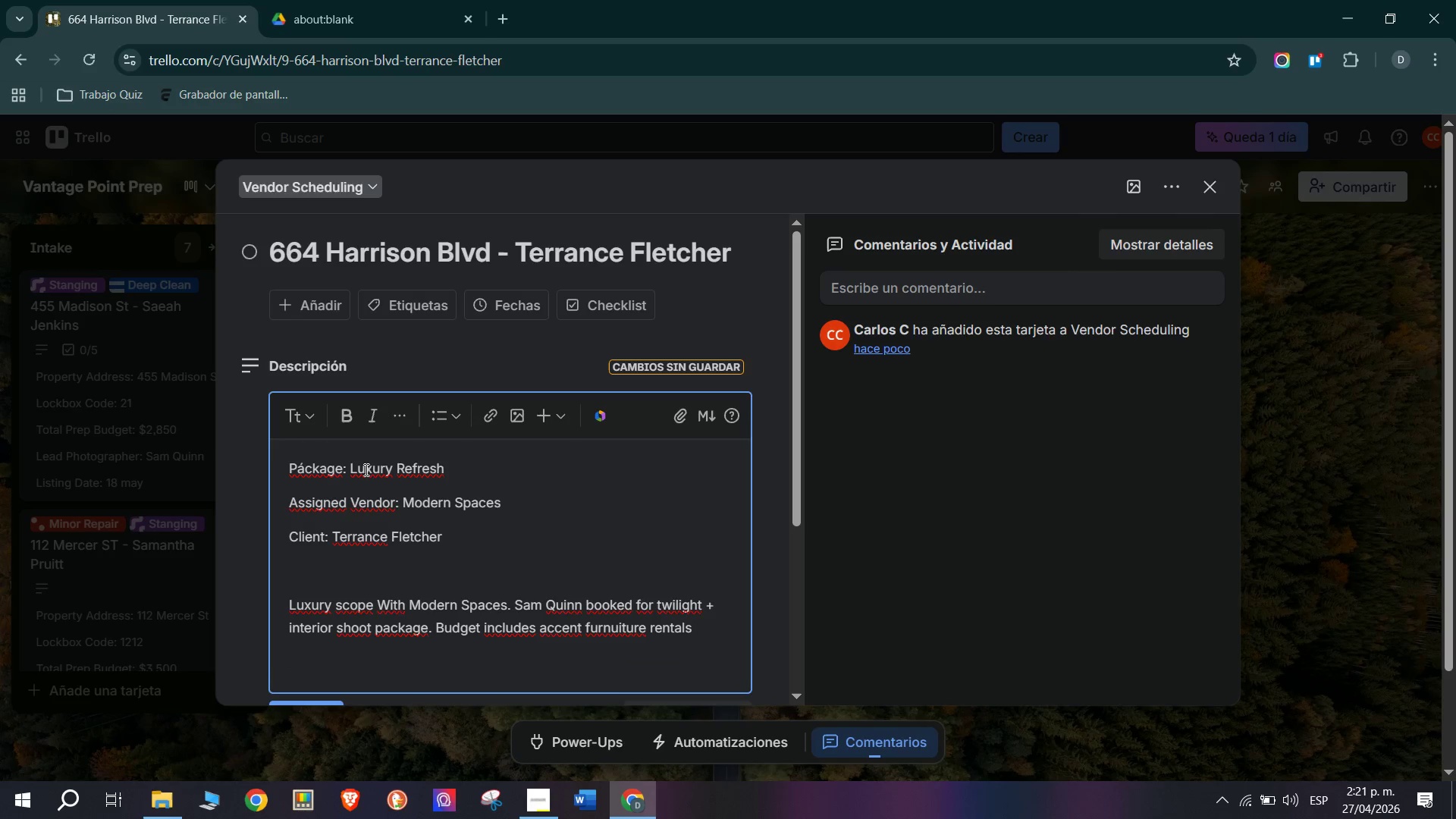 
key(Backspace)
 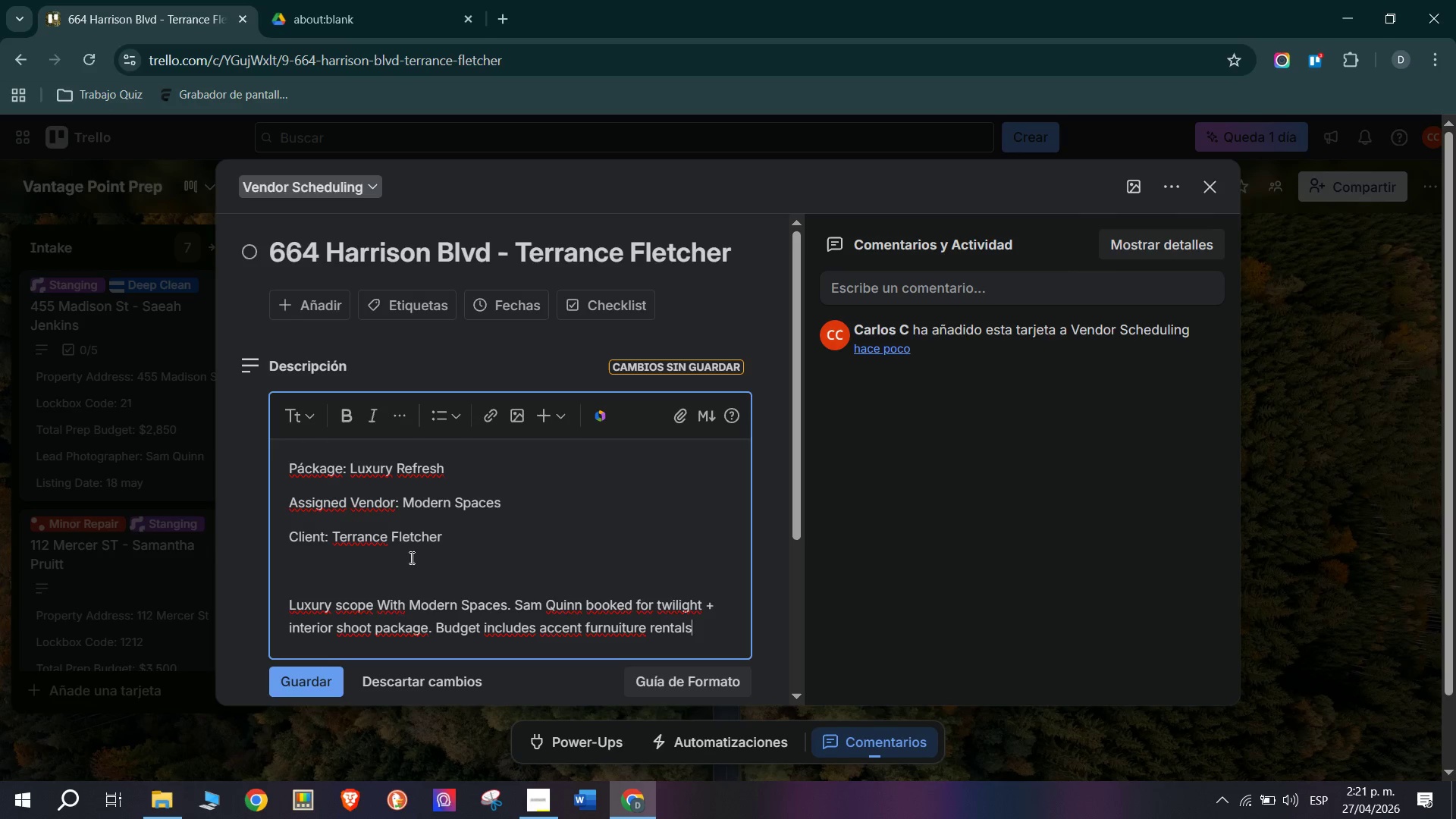 
wait(17.2)
 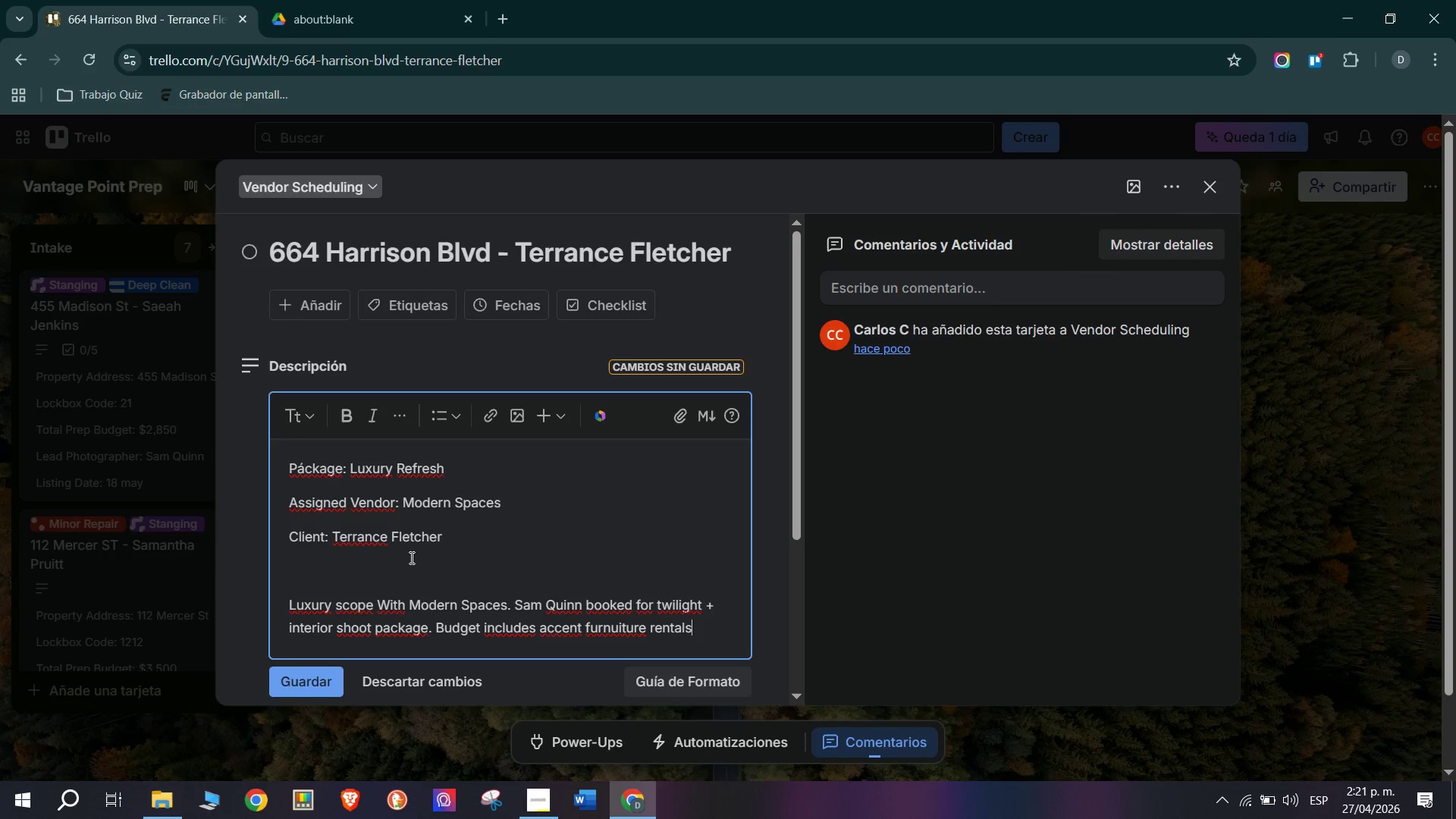 
scroll: coordinate [507, 575], scroll_direction: down, amount: 3.0
 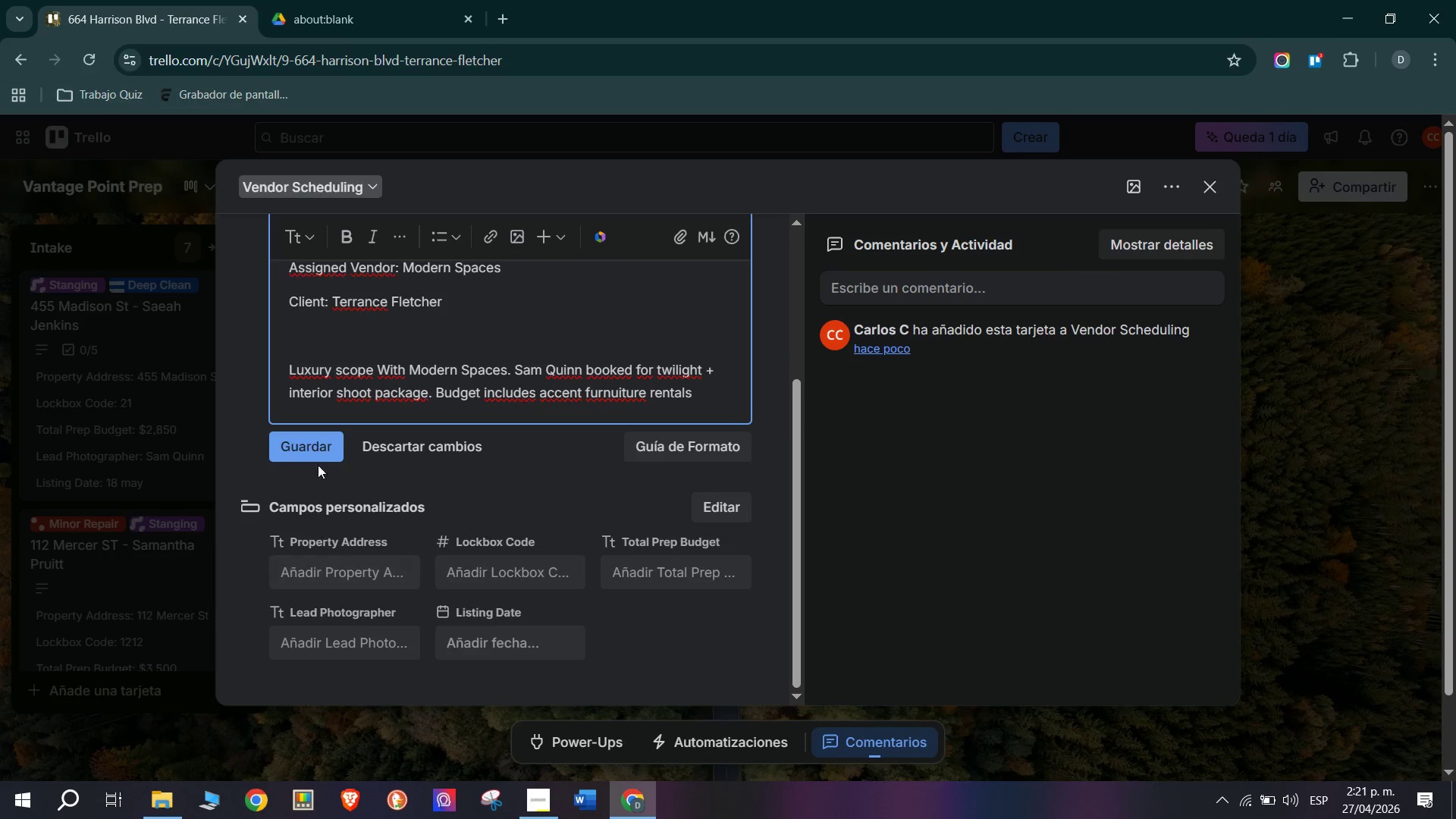 
left_click([314, 438])
 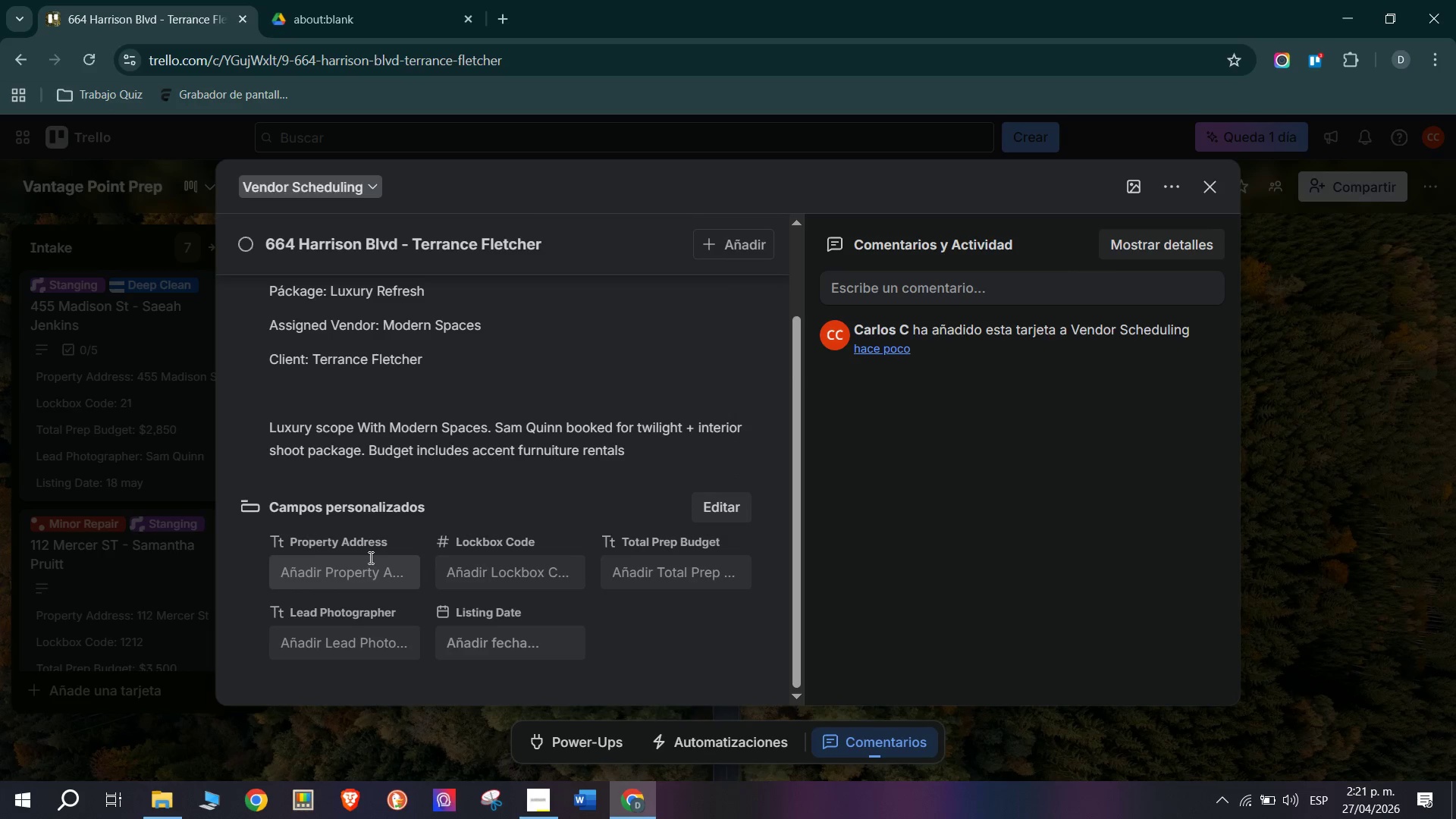 
scroll: coordinate [375, 544], scroll_direction: up, amount: 2.0
 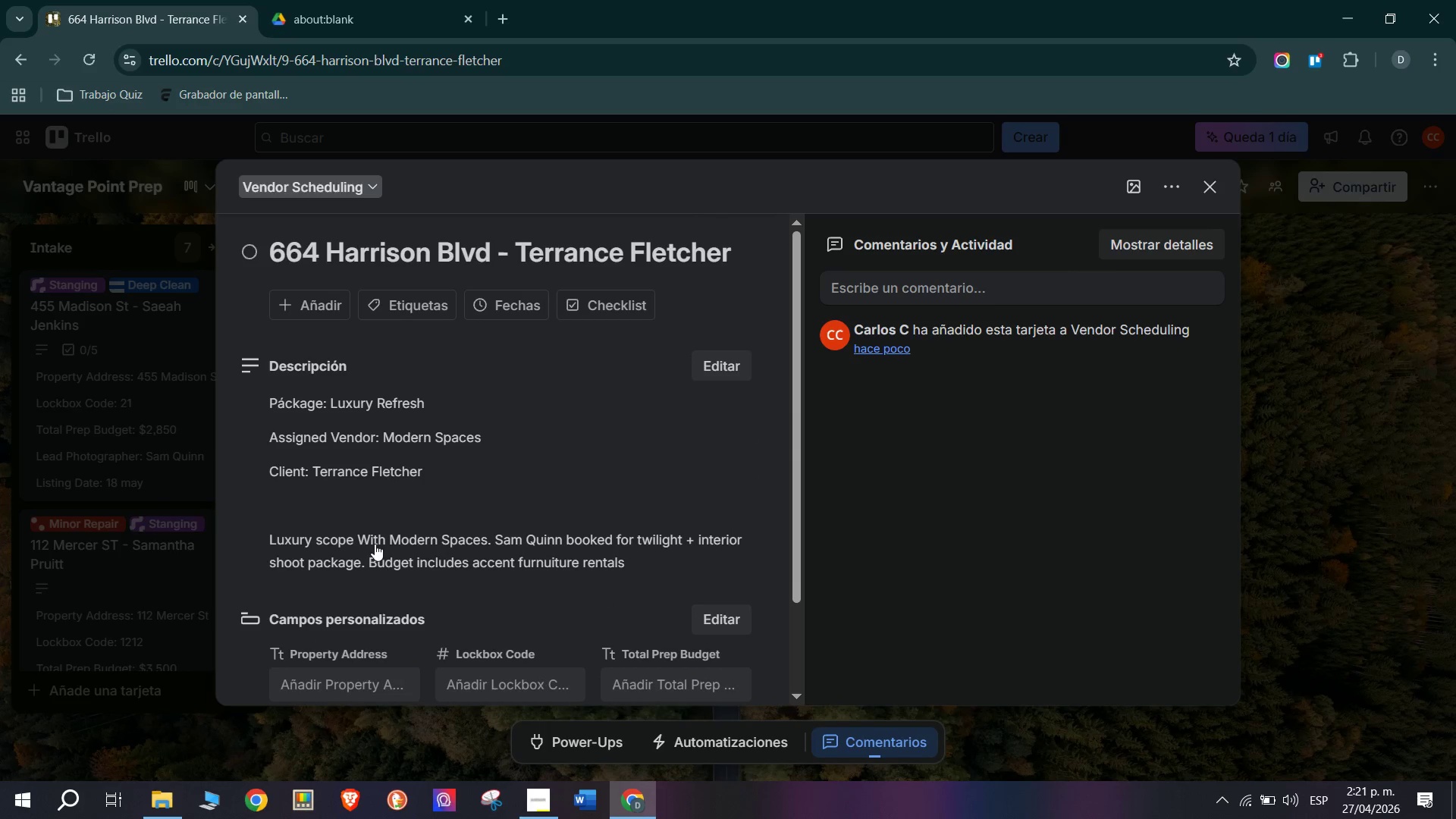 
scroll: coordinate [453, 538], scroll_direction: down, amount: 1.0
 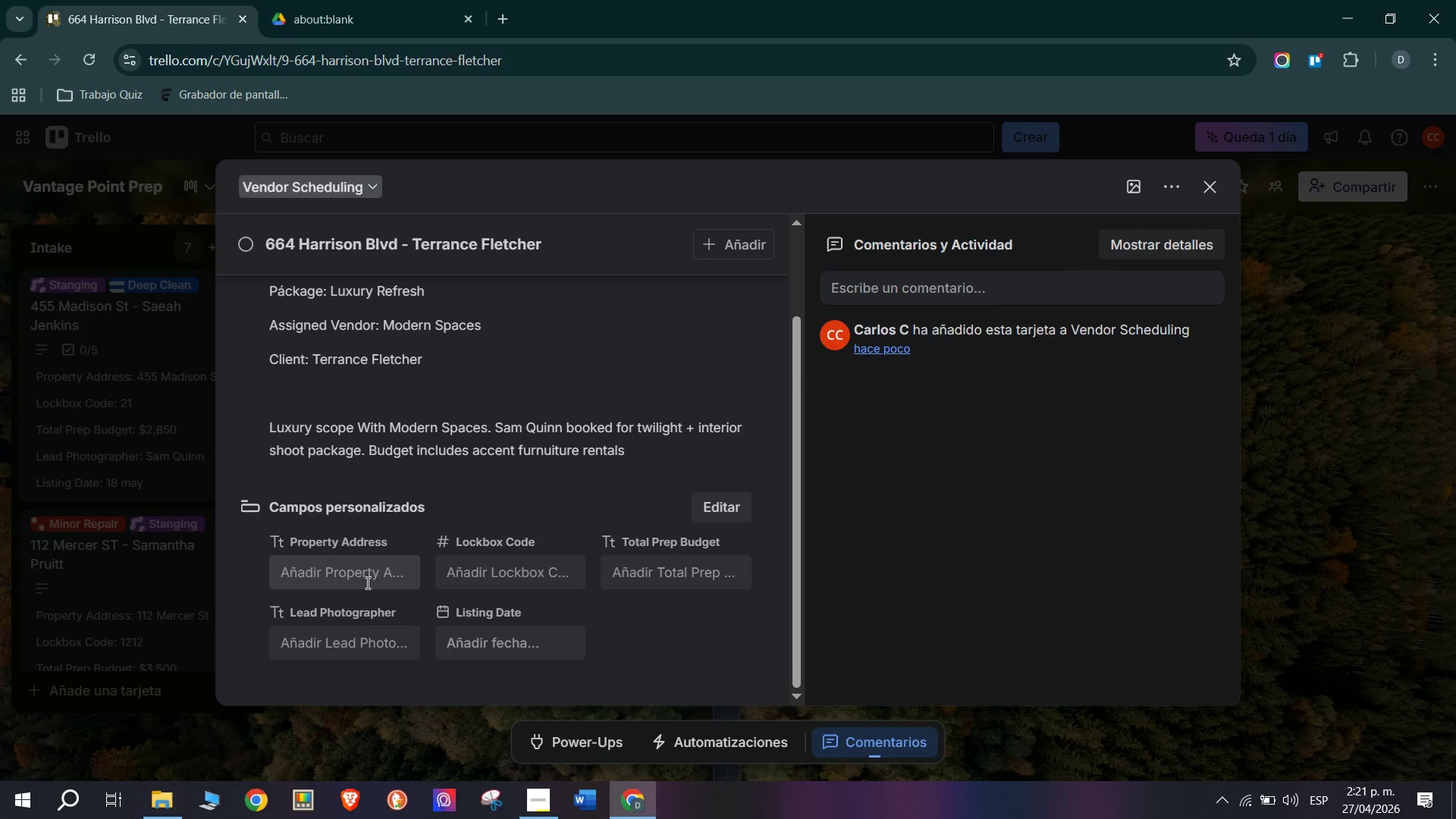 
left_click([366, 582])
 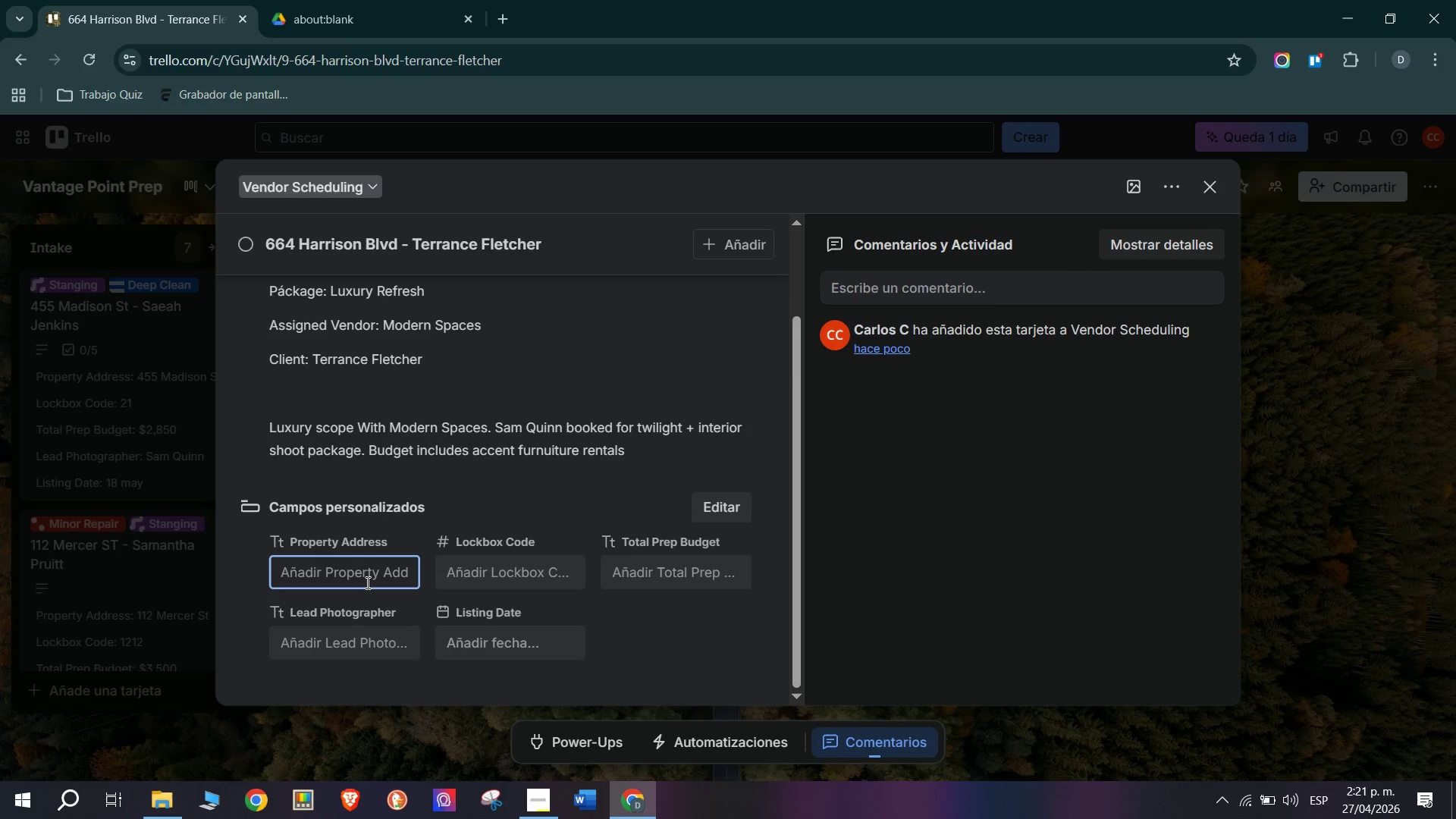 
wait(12.41)
 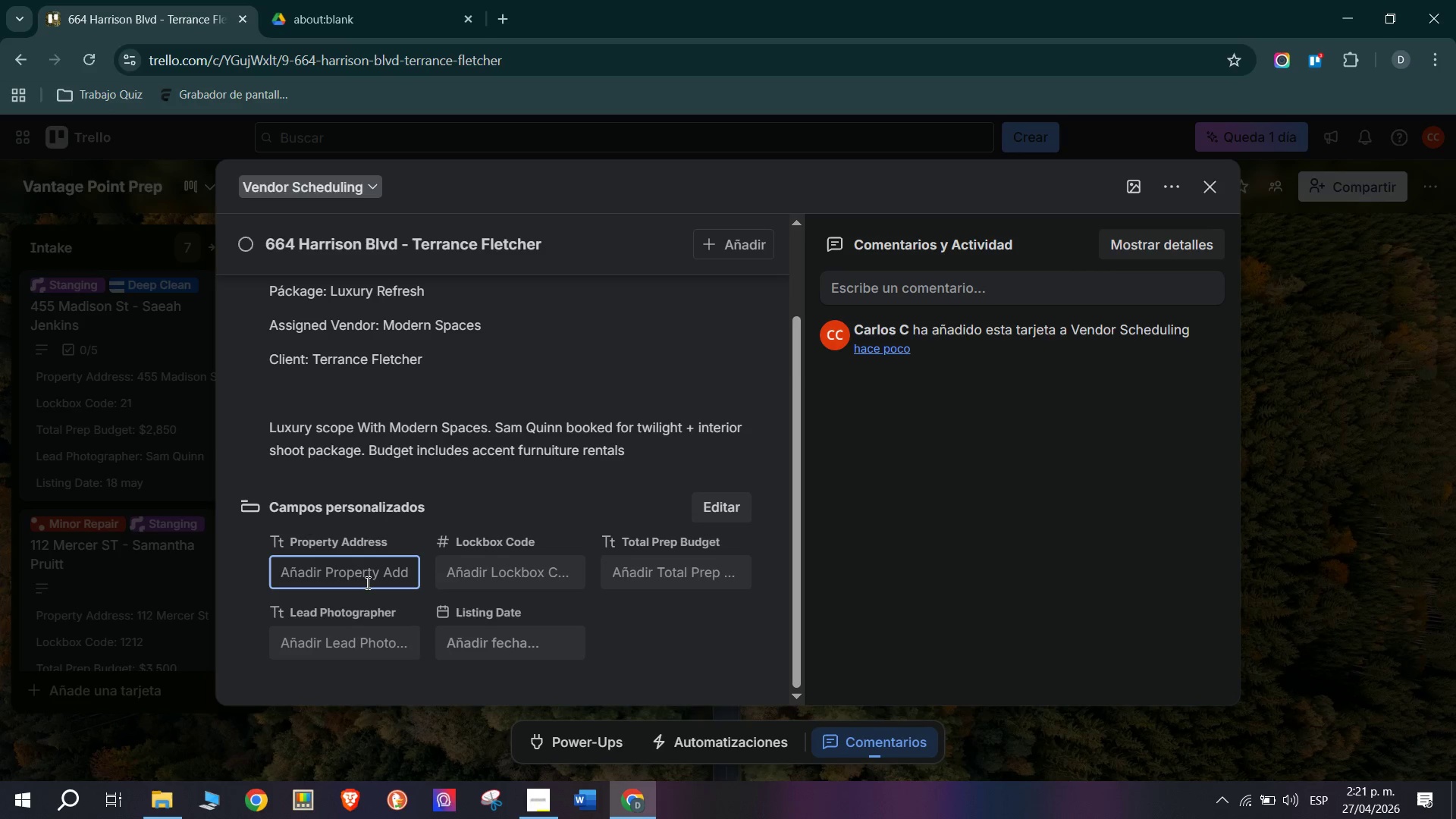 
type(664 Harrison Blvs)
key(Tab)
 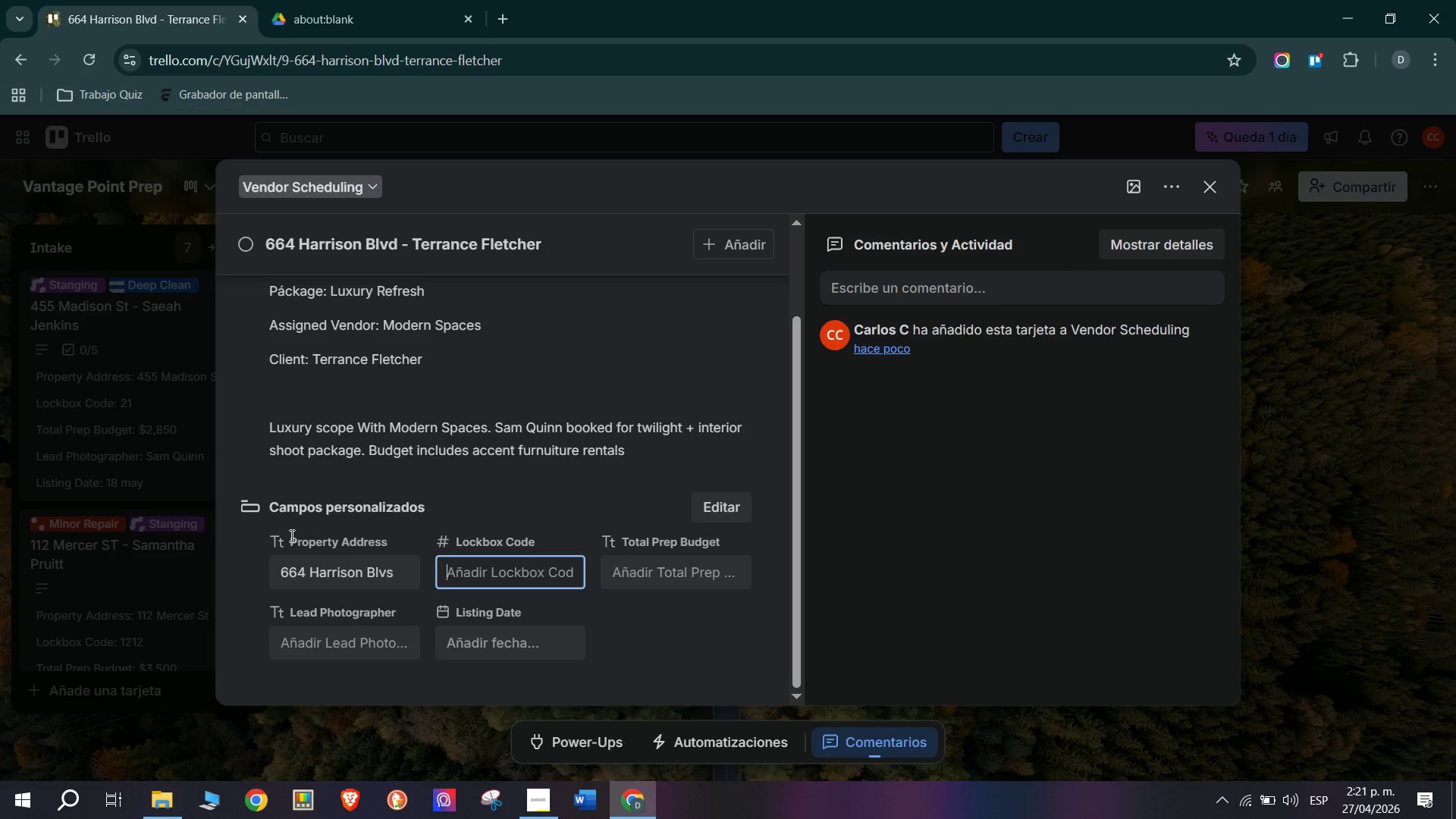 
double_click([410, 574])
 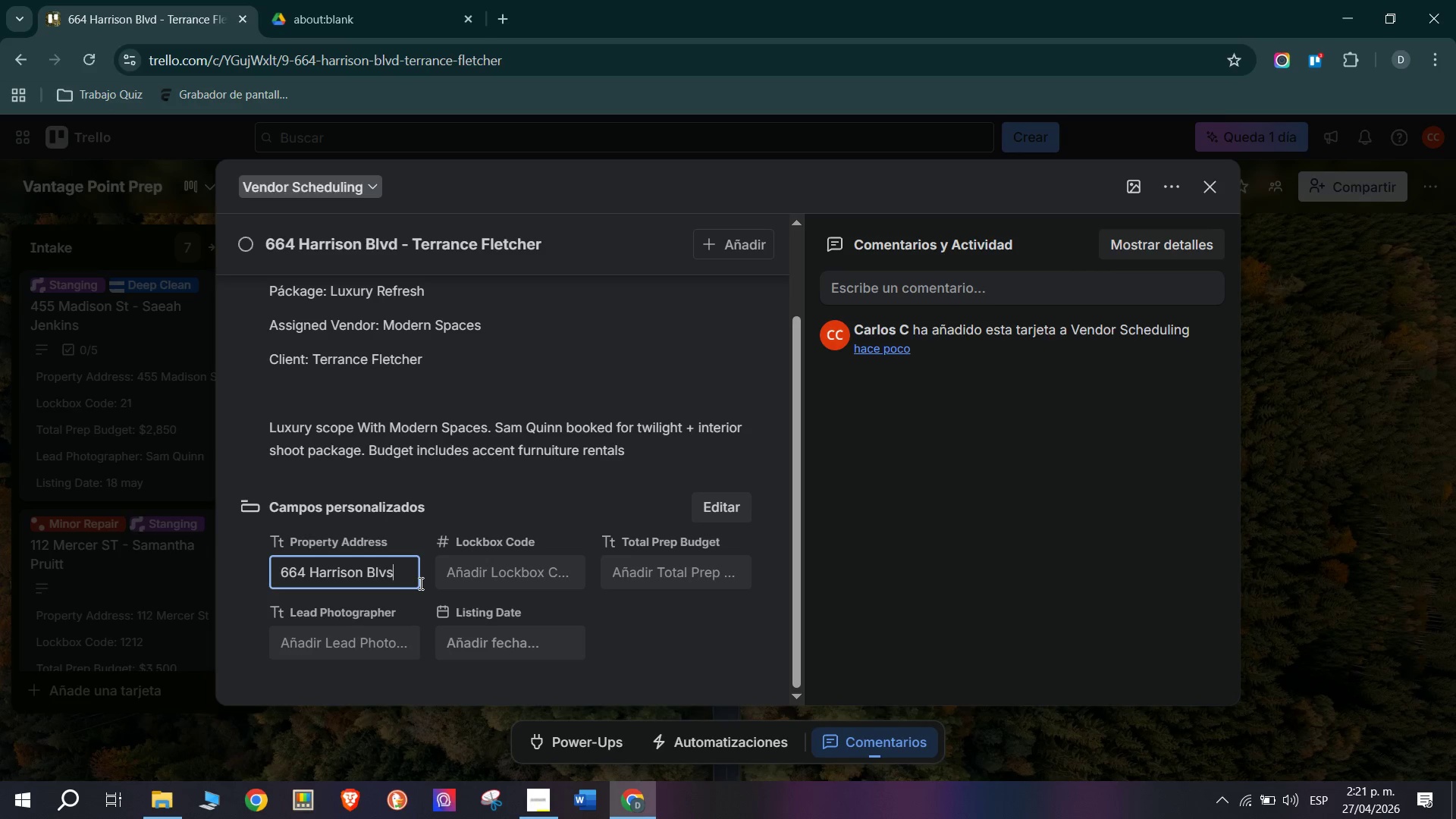 
key(Backspace)
 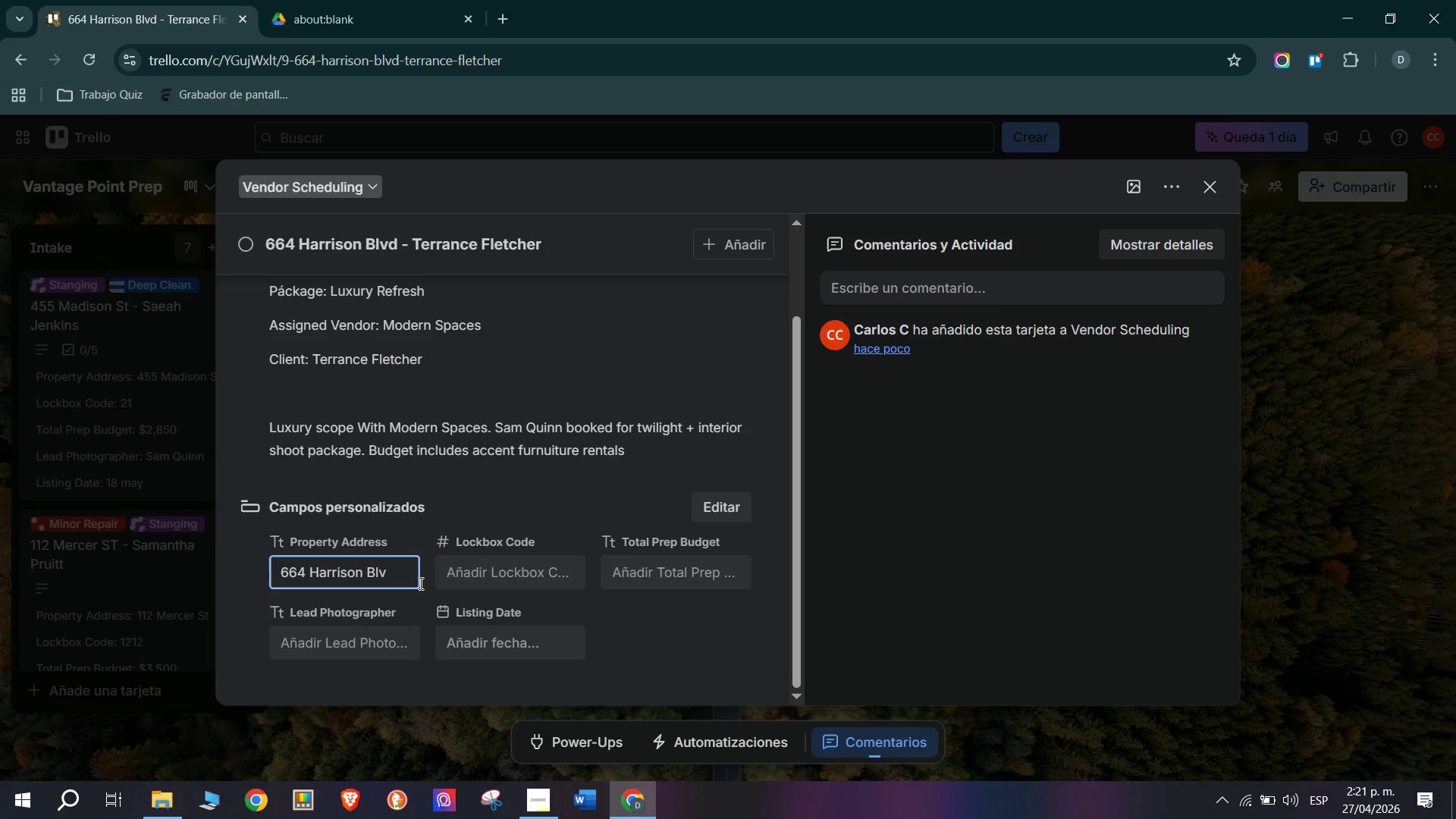 
key(D)
 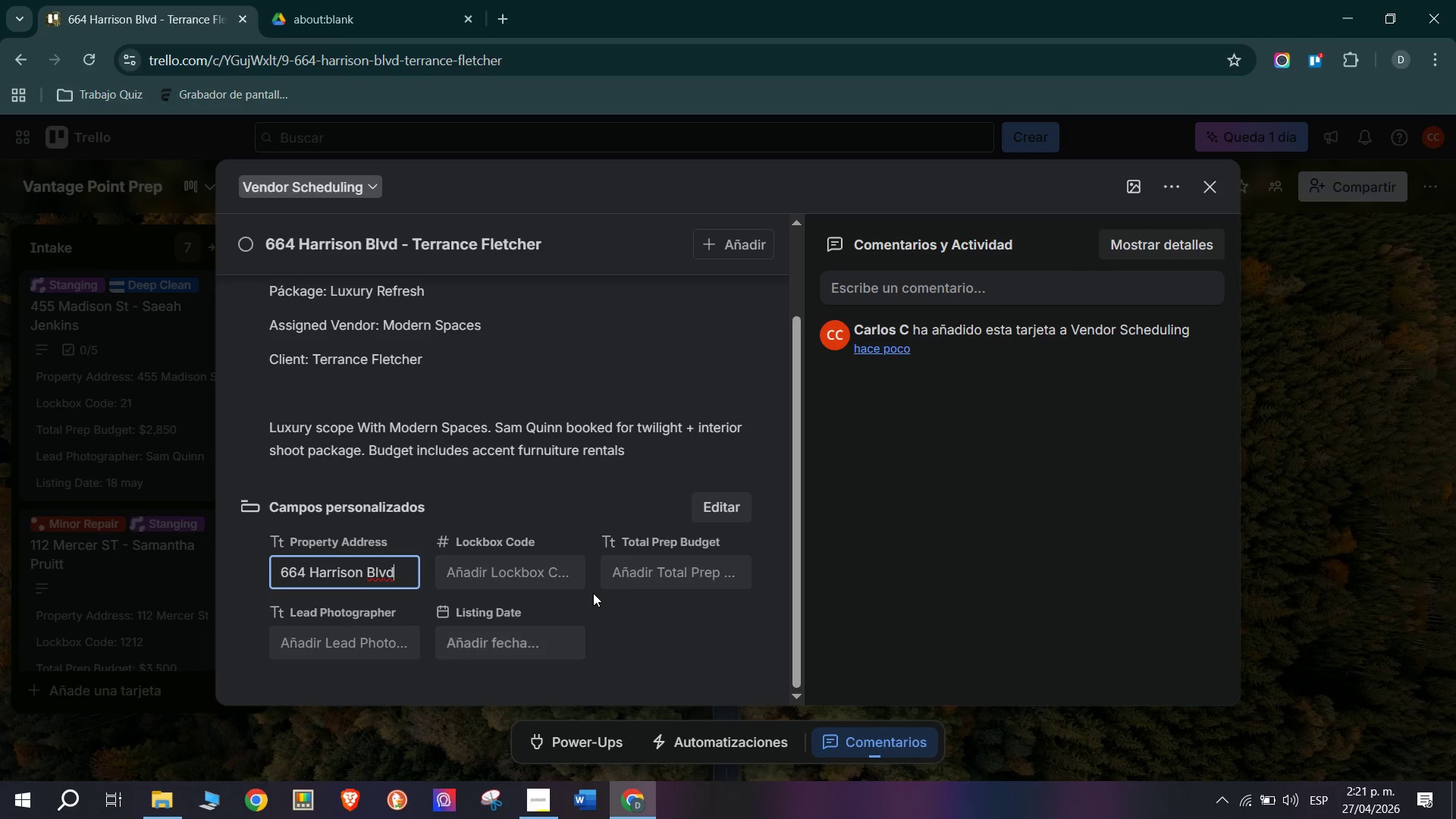 
left_click([494, 570])
 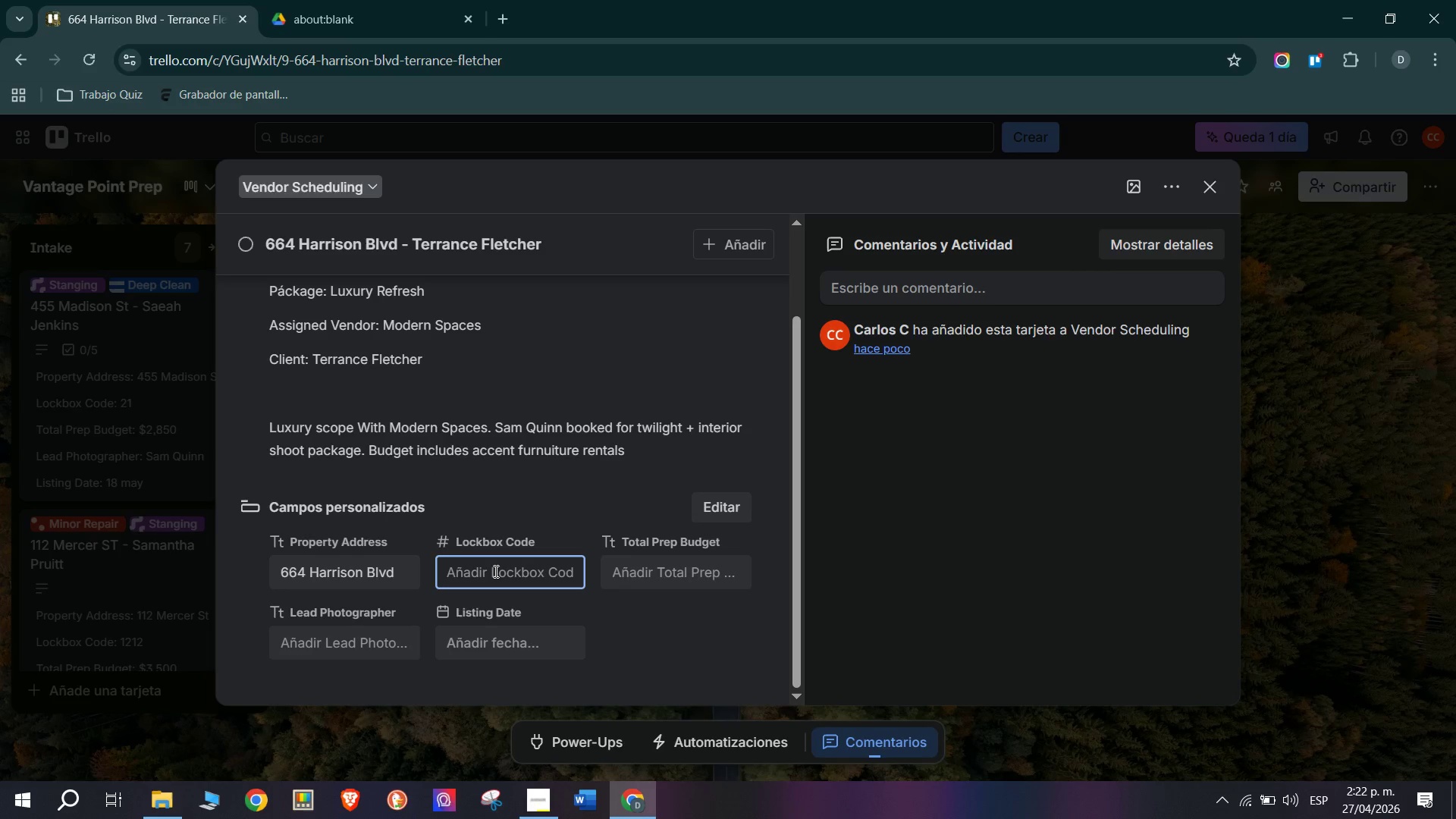 
type(9001)
key(Tab)
type($7,900)
key(Tab)
type(Sam Quinn)
 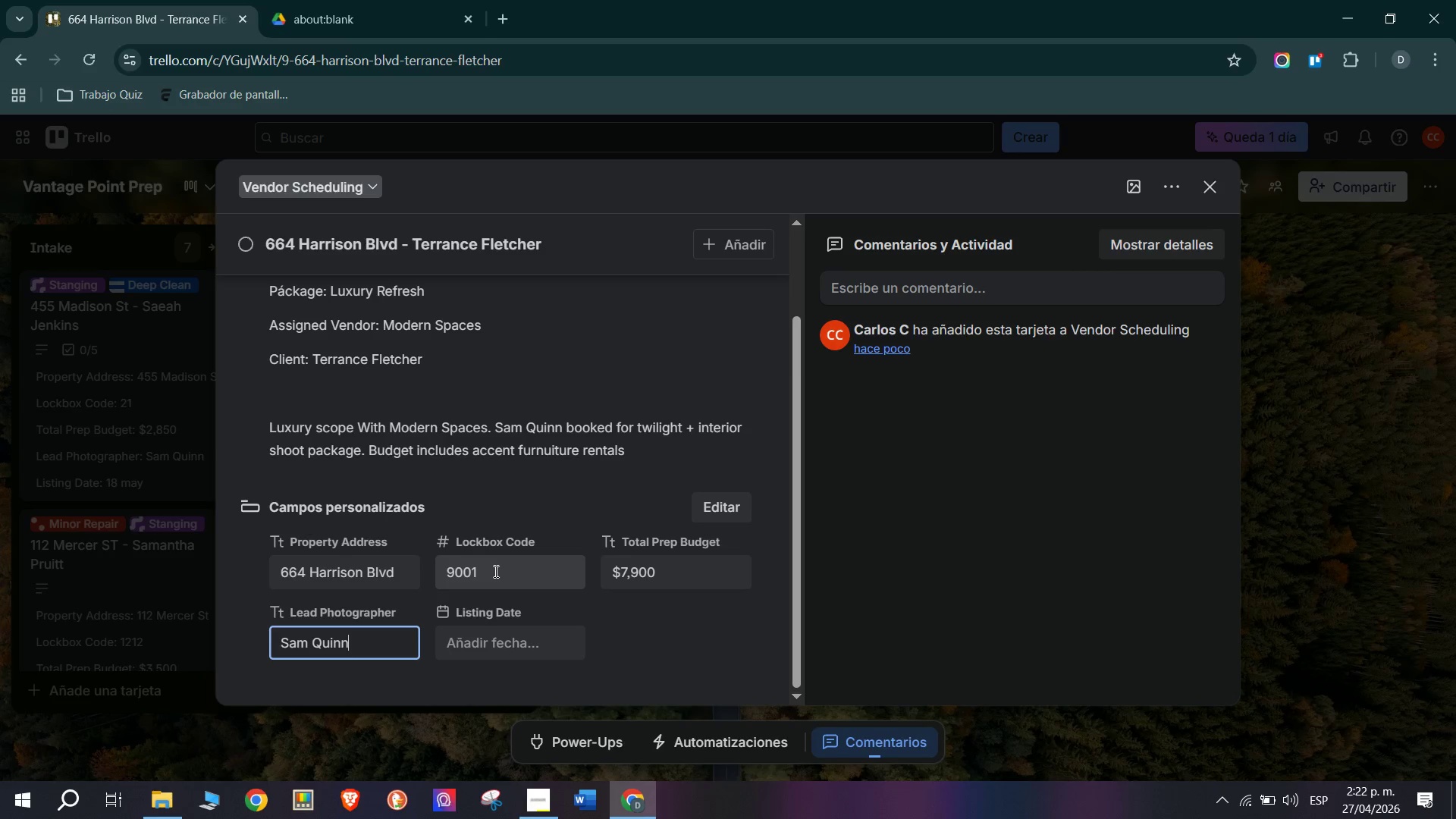 
left_click([522, 642])
 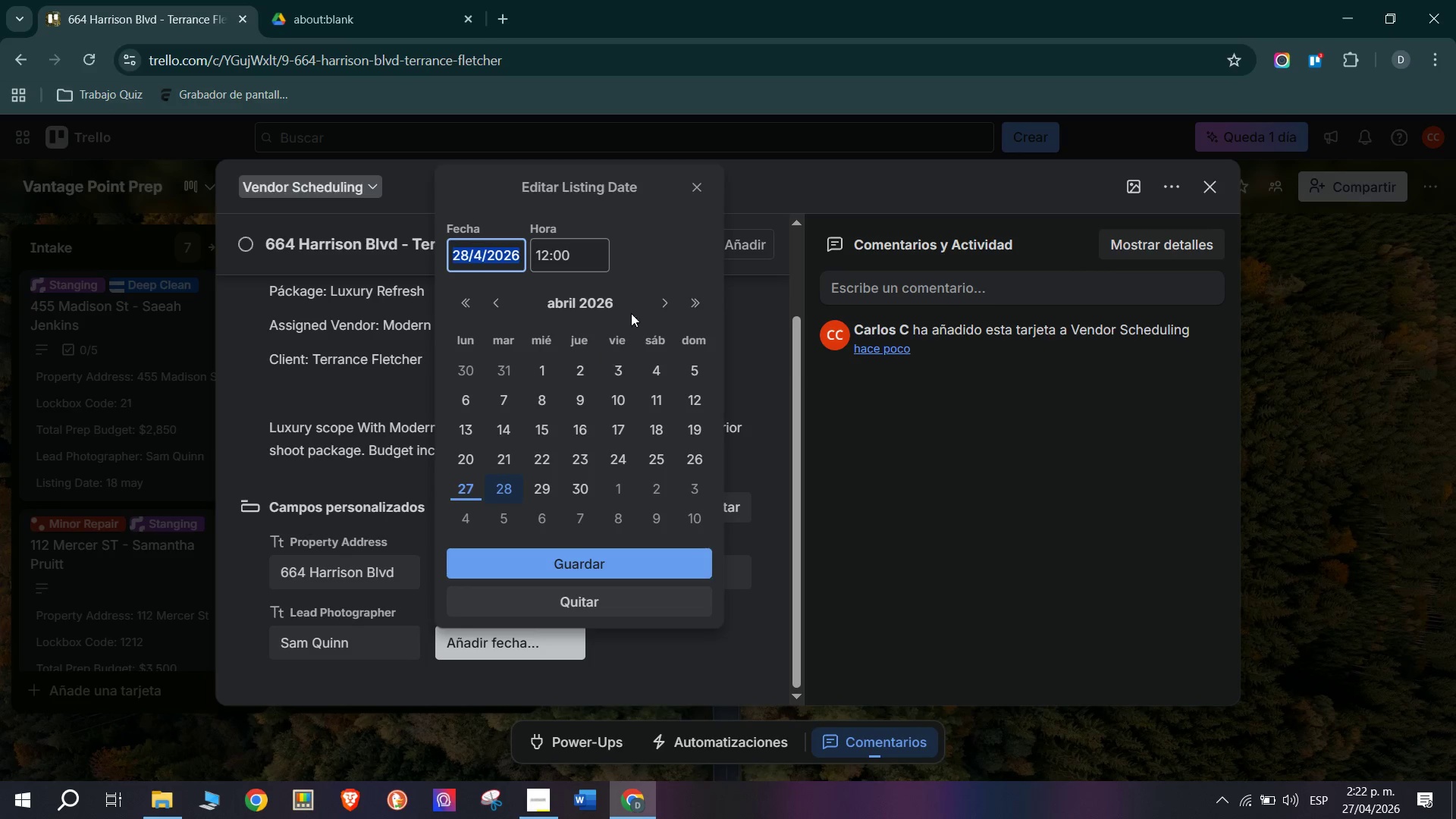 
double_click([659, 300])
 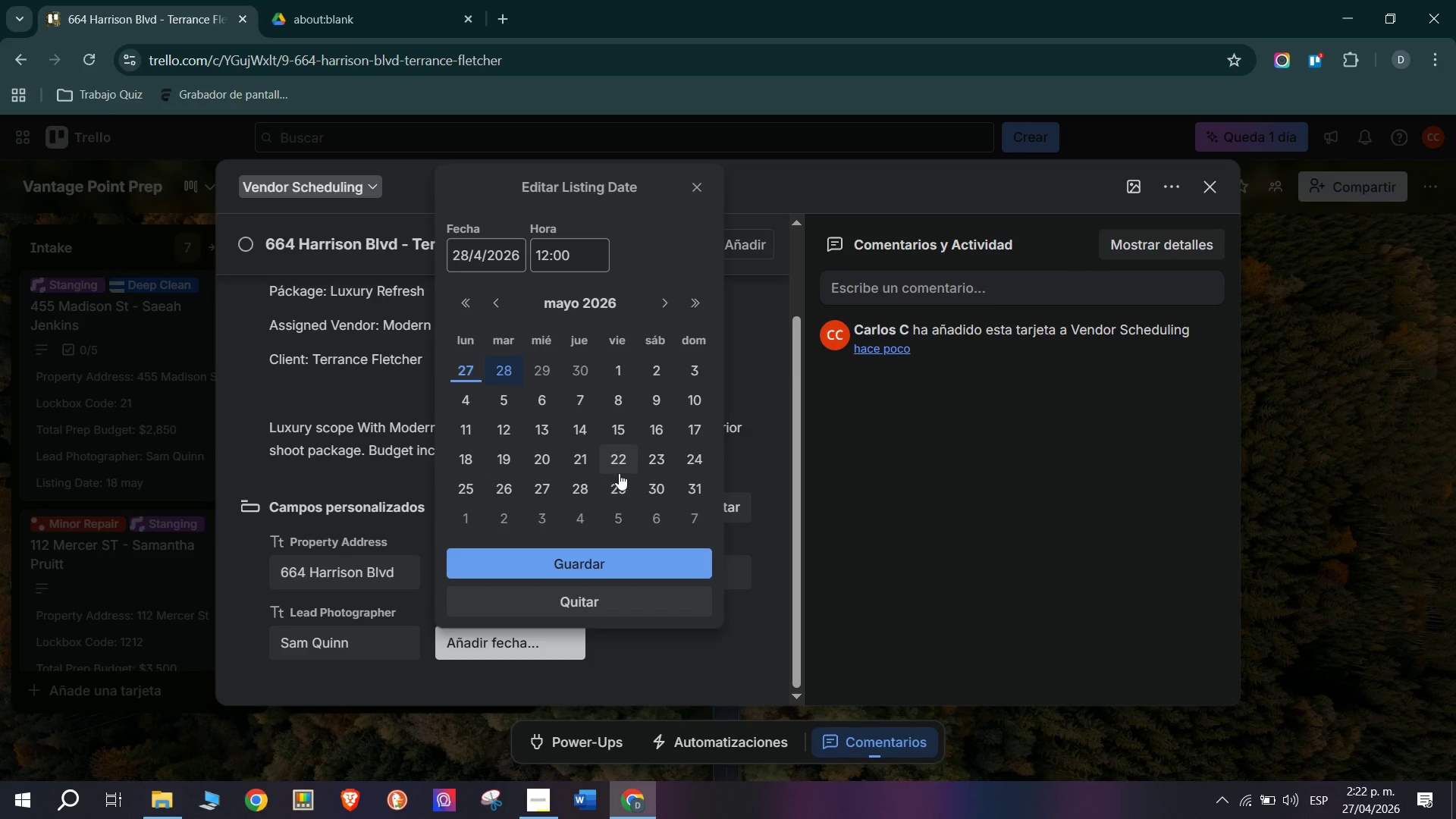 
left_click([590, 494])
 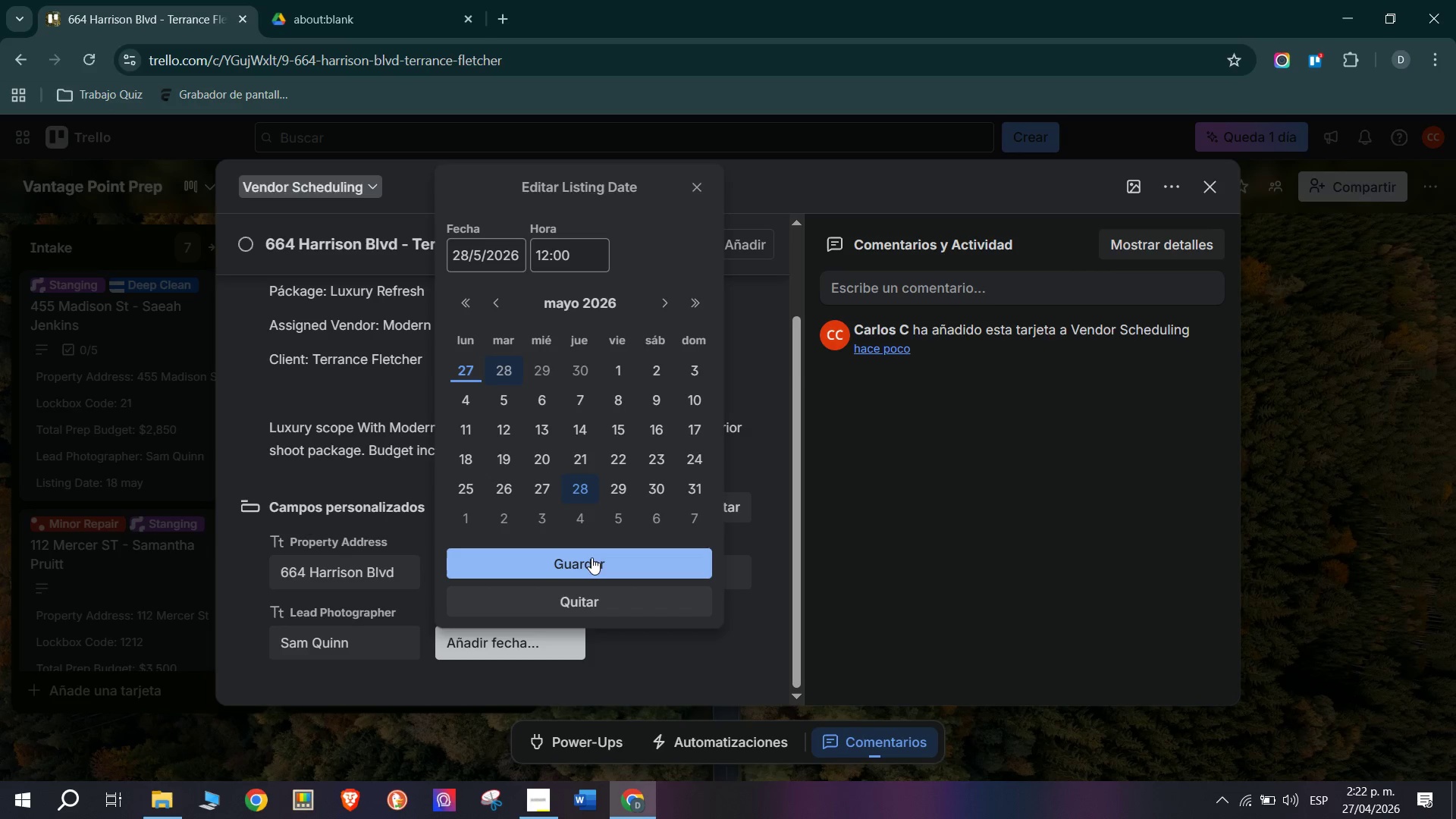 
left_click([595, 570])
 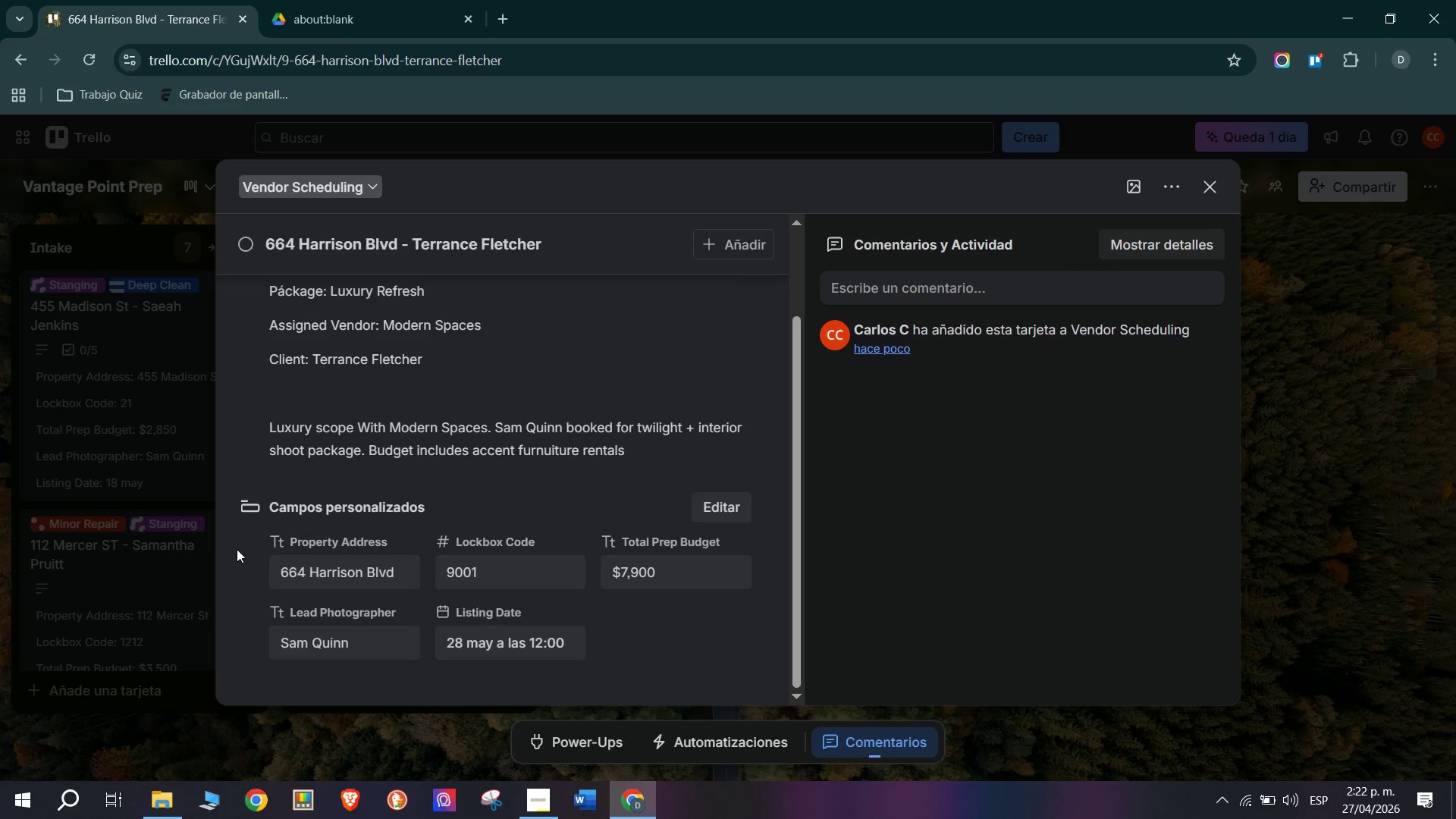 
scroll: coordinate [413, 482], scroll_direction: up, amount: 2.0
 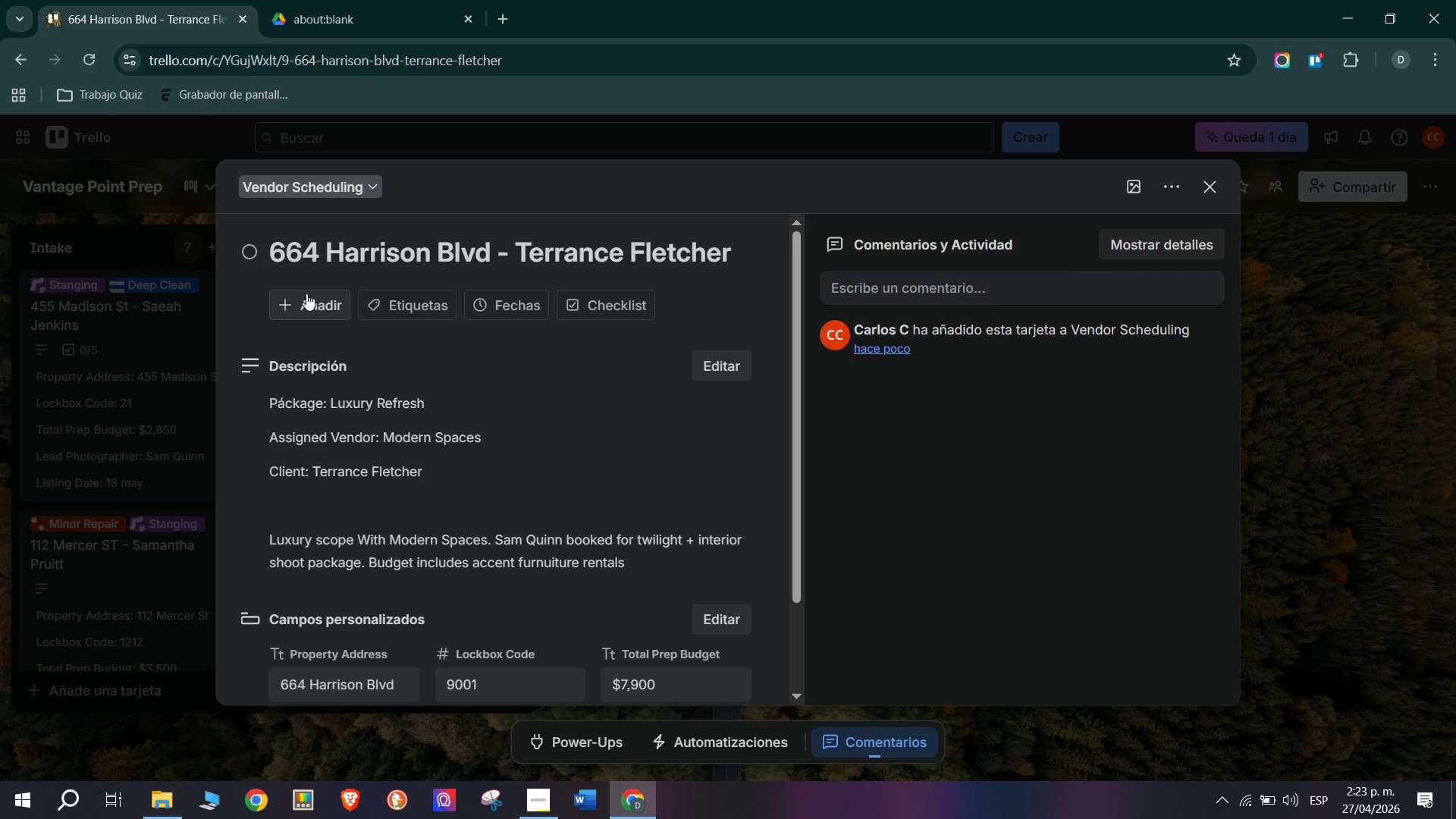 
wait(44.34)
 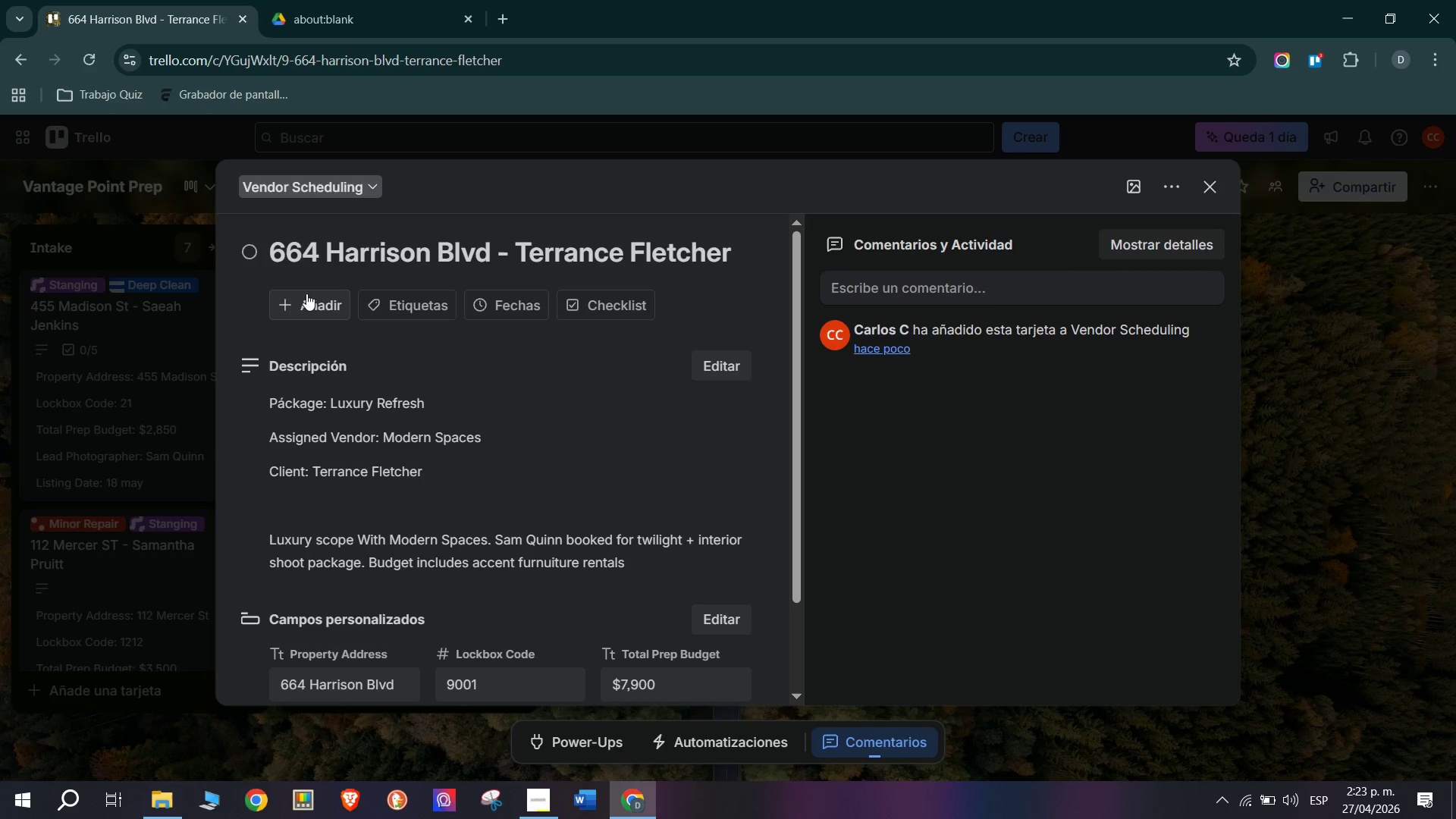 
scroll: coordinate [393, 325], scroll_direction: up, amount: 2.0
 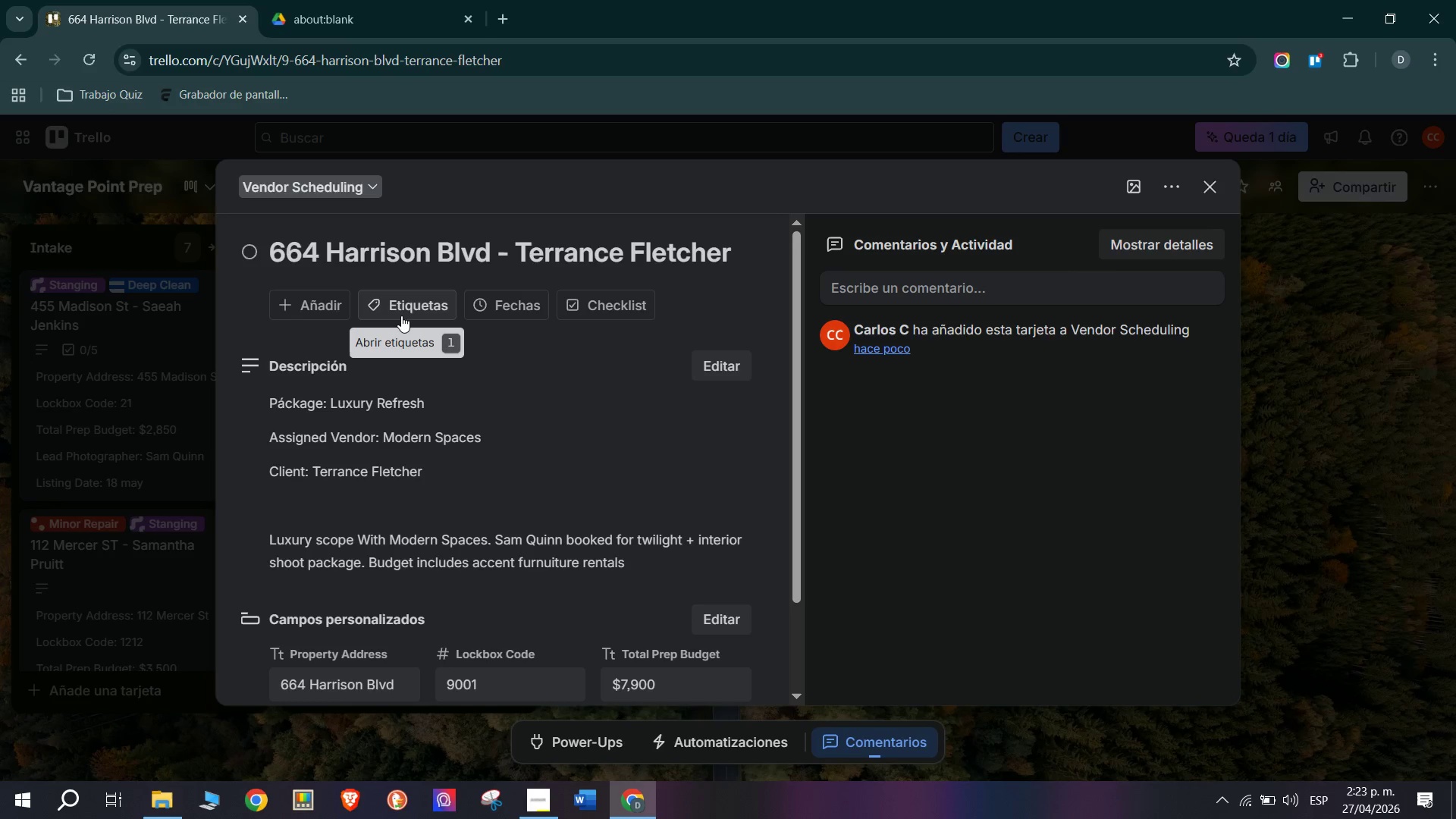 
wait(6.91)
 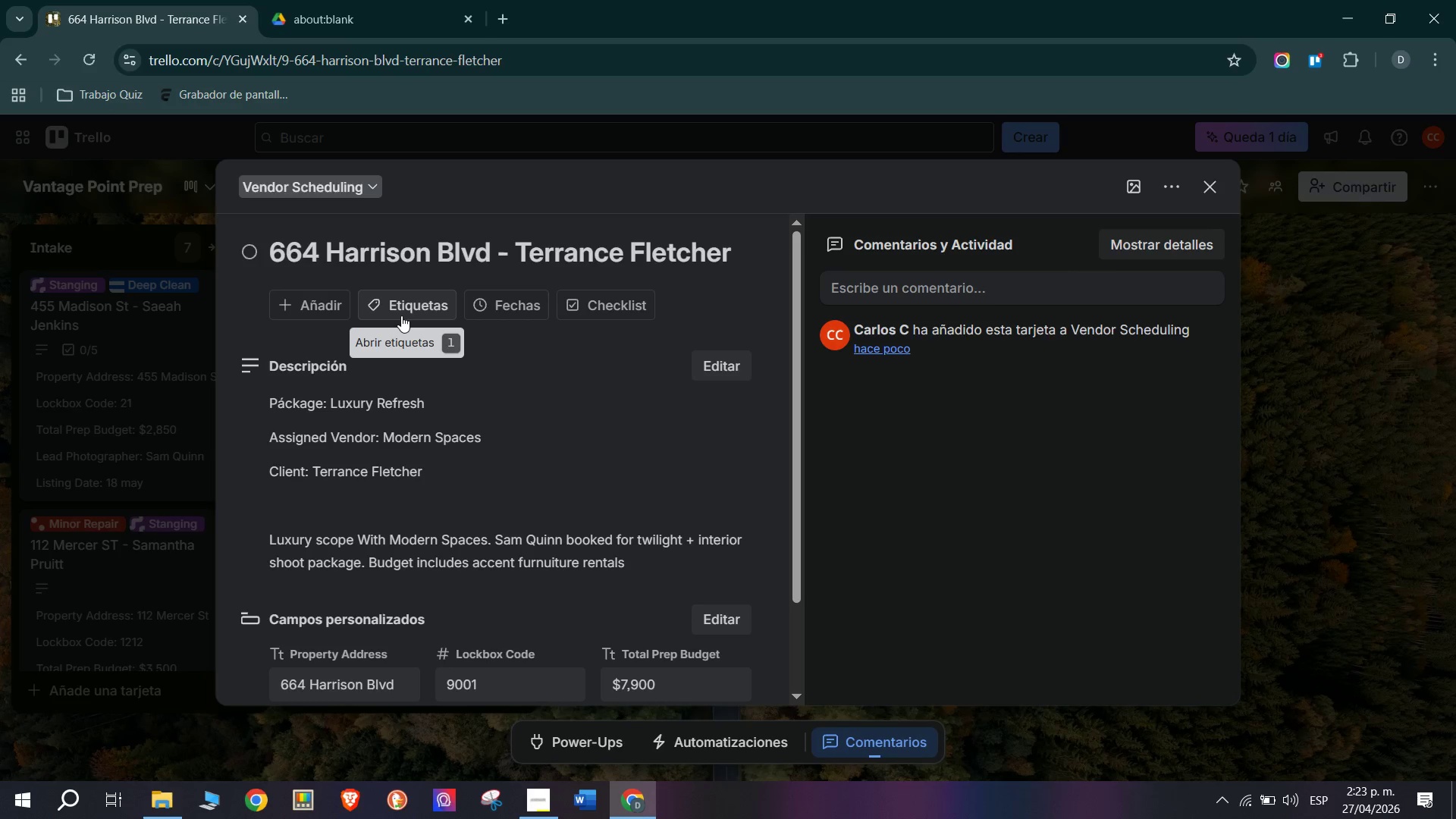 
left_click([400, 323])
 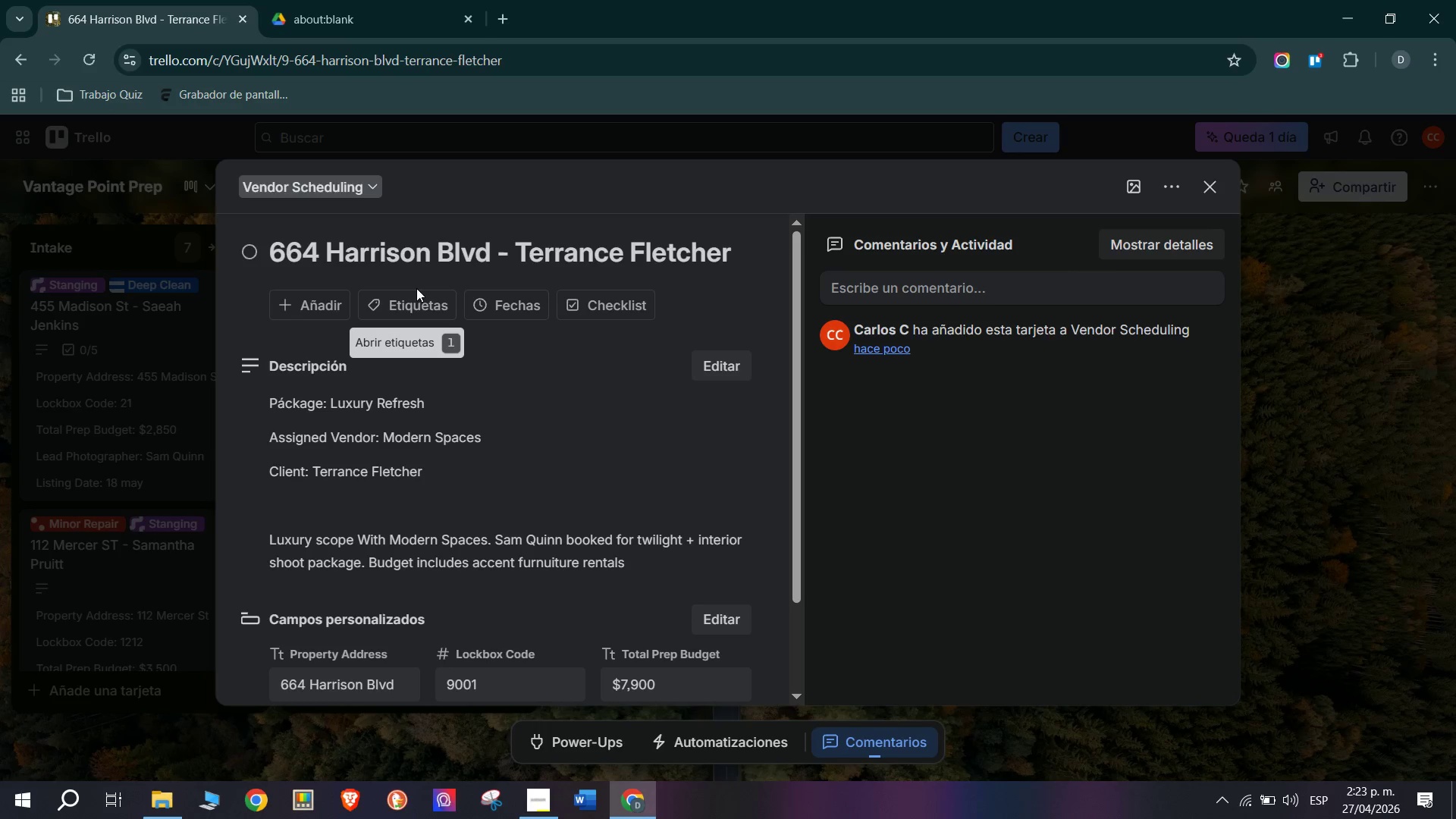 
double_click([416, 306])
 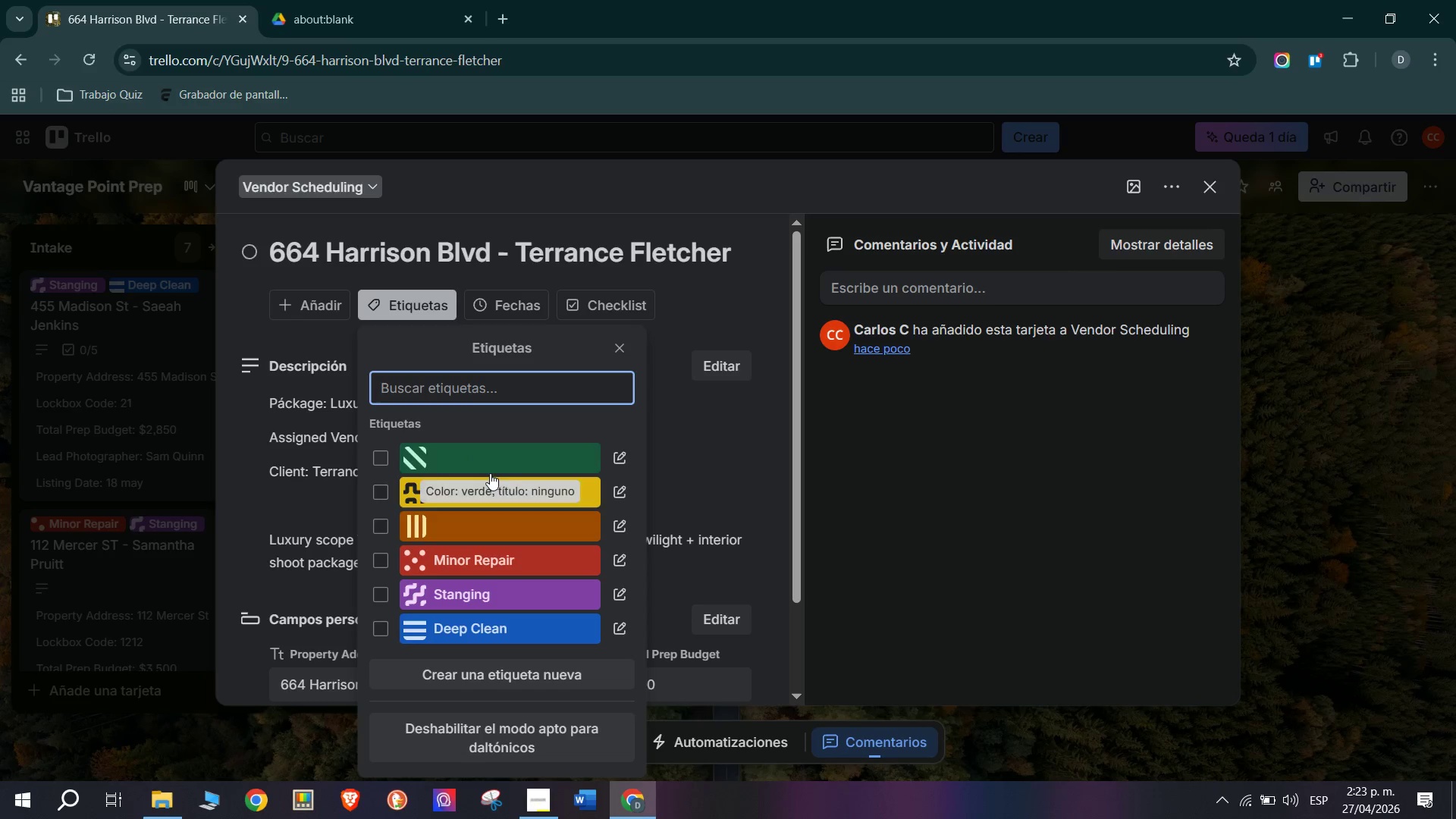 
left_click([499, 487])
 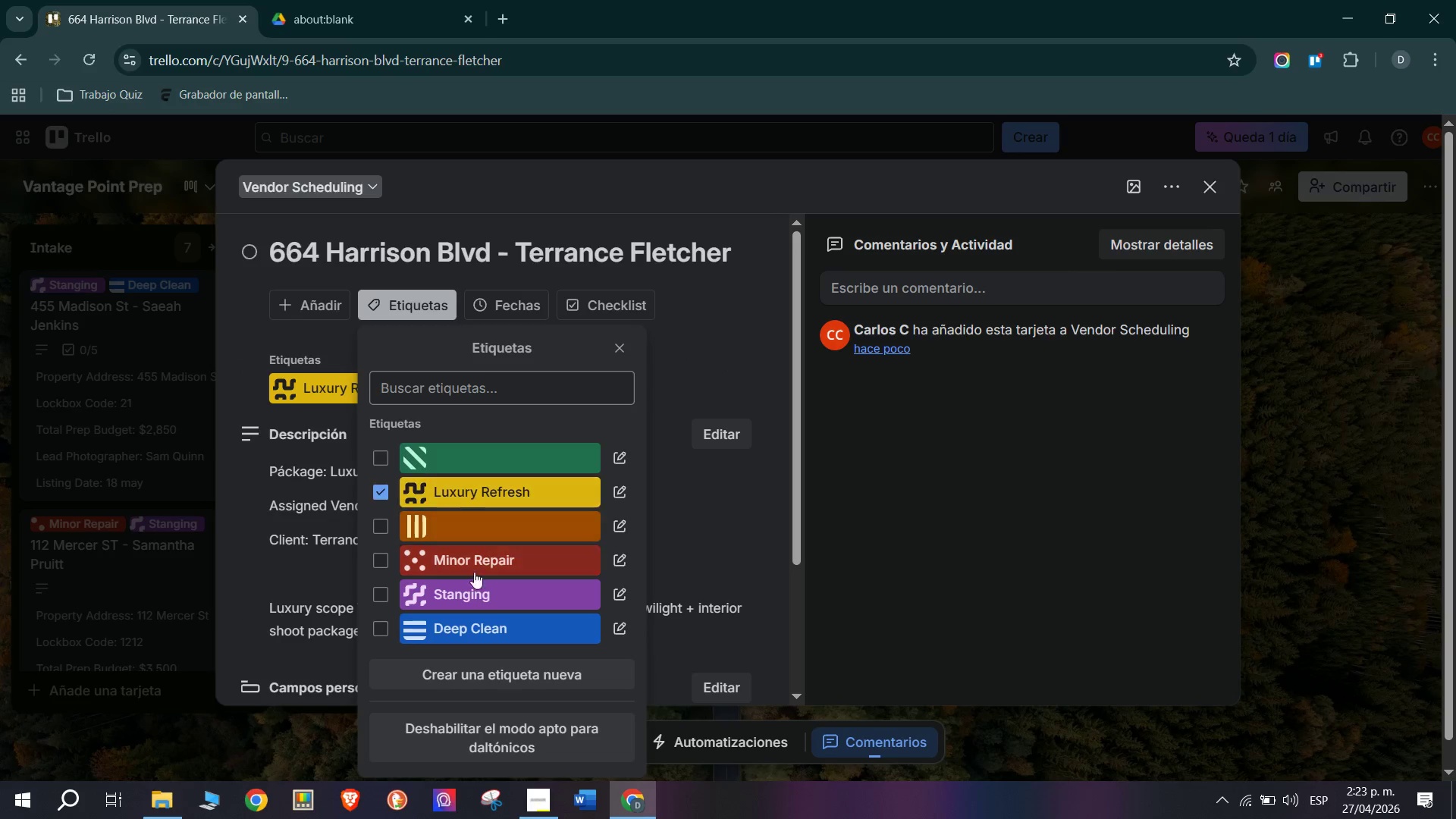 
left_click([460, 603])
 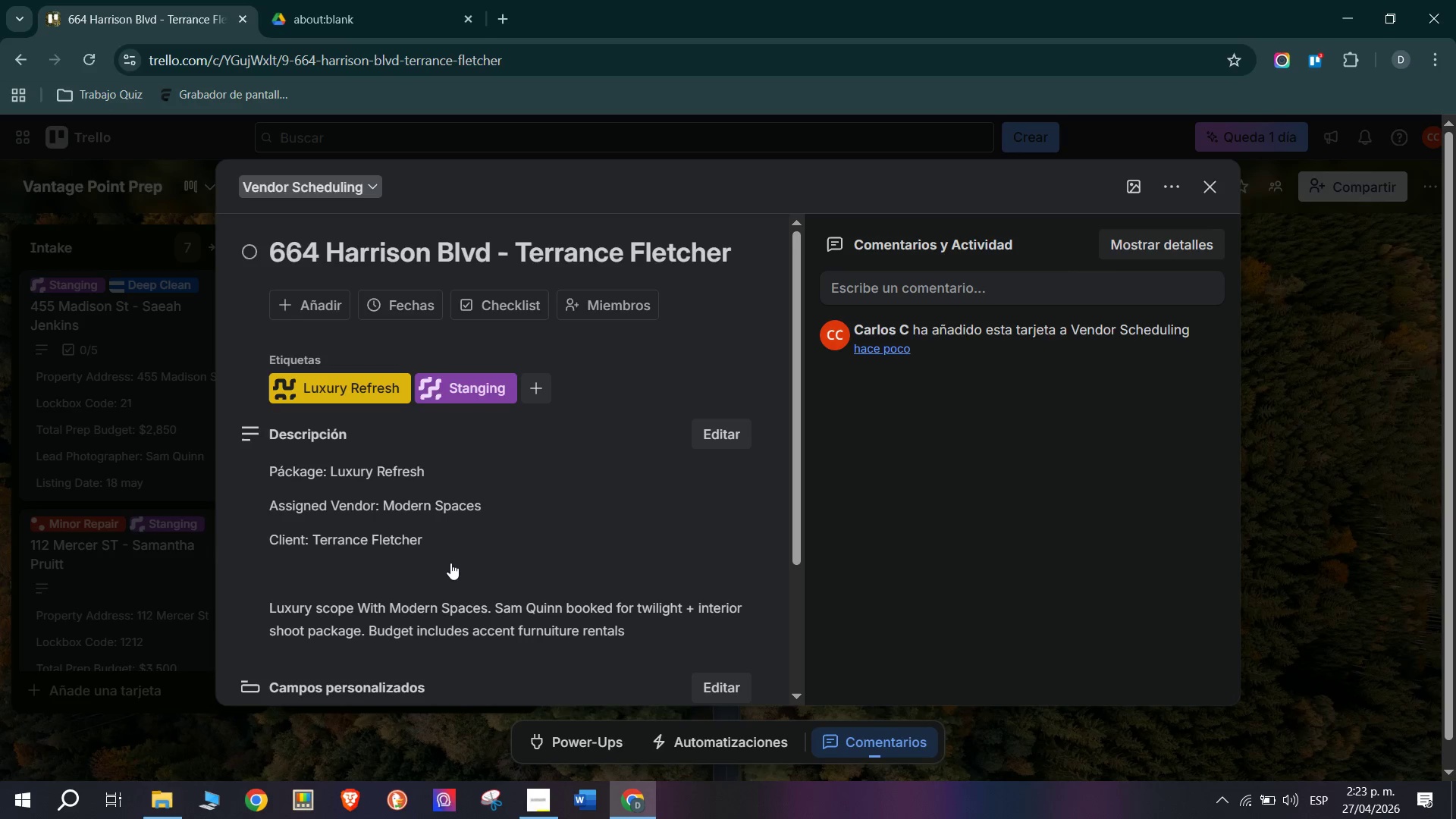 
wait(6.73)
 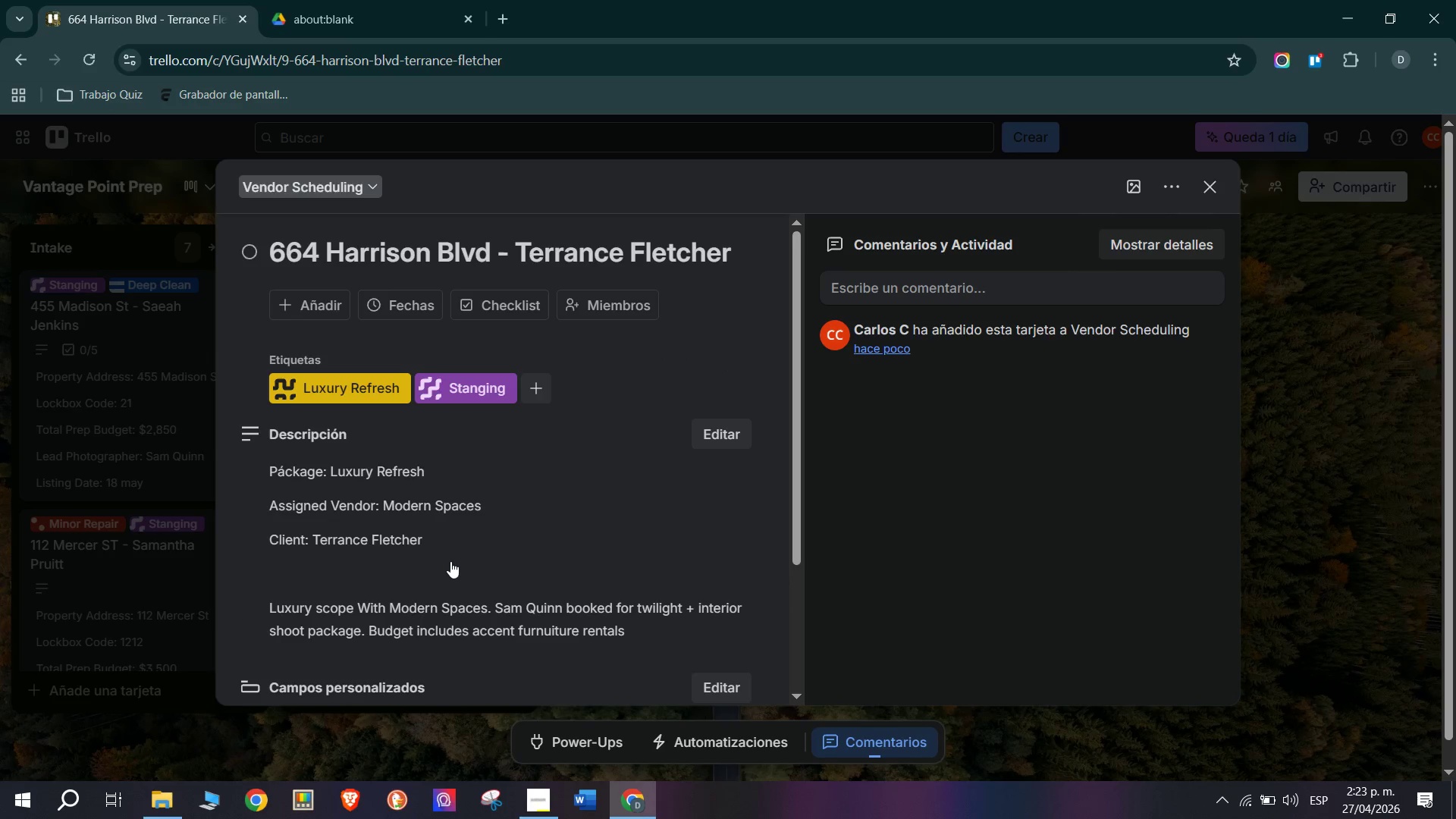 
scroll: coordinate [450, 563], scroll_direction: down, amount: 2.0
 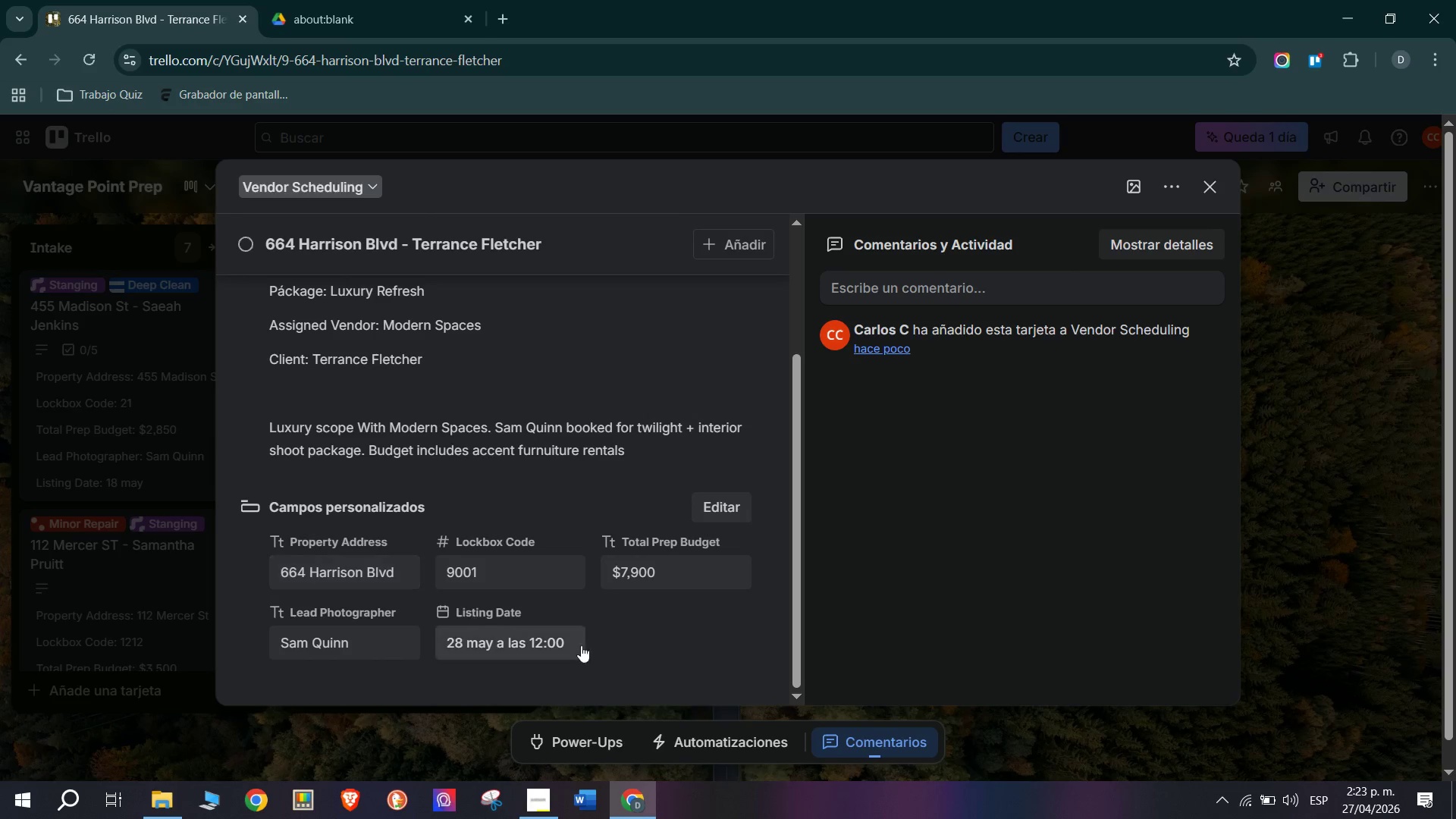 
scroll: coordinate [618, 629], scroll_direction: up, amount: 4.0
 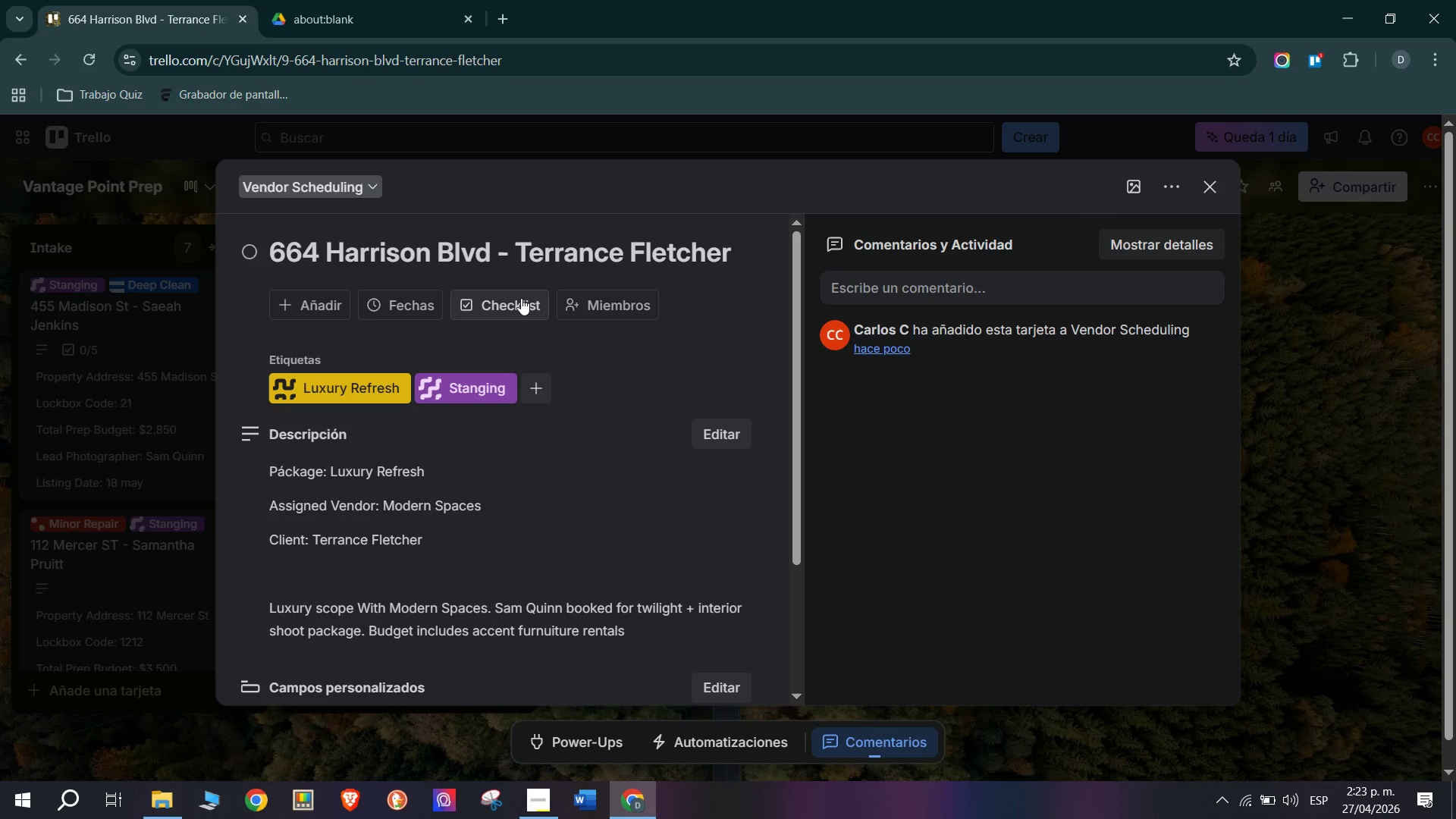 
left_click([510, 294])
 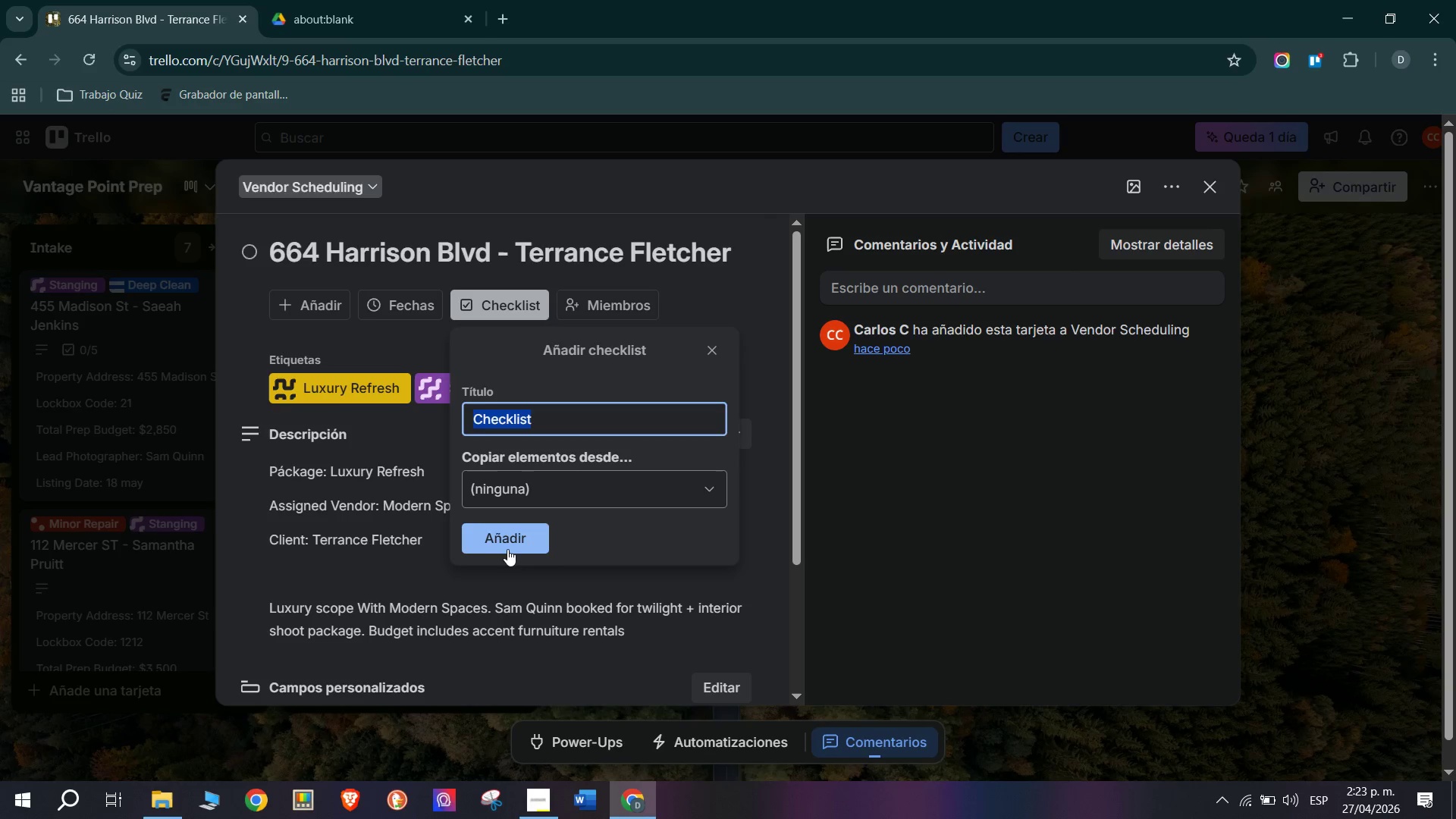 
left_click([516, 537])
 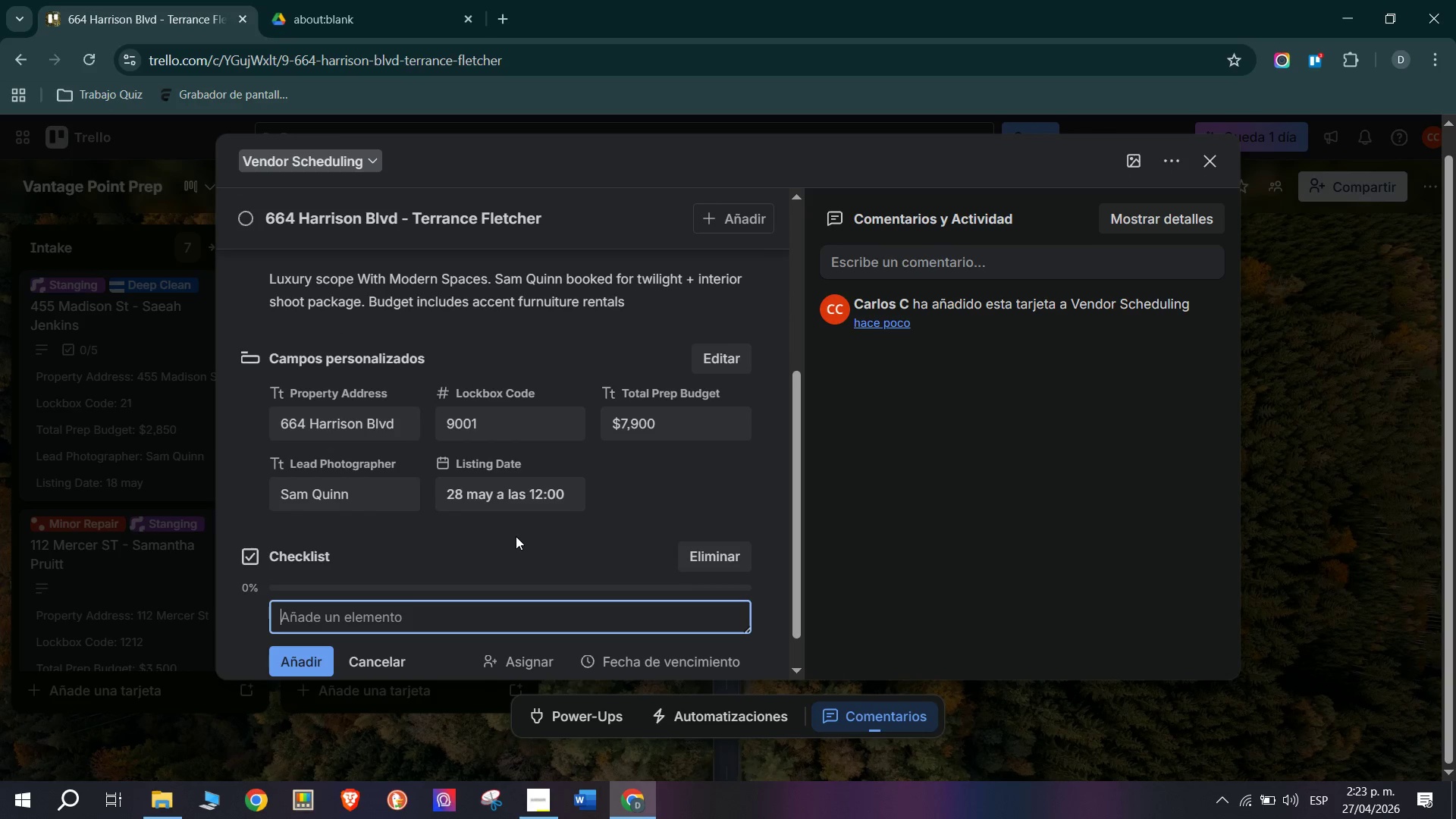 
type(Confirm Modern Spaces luxury team availability - 2 person crew required)
 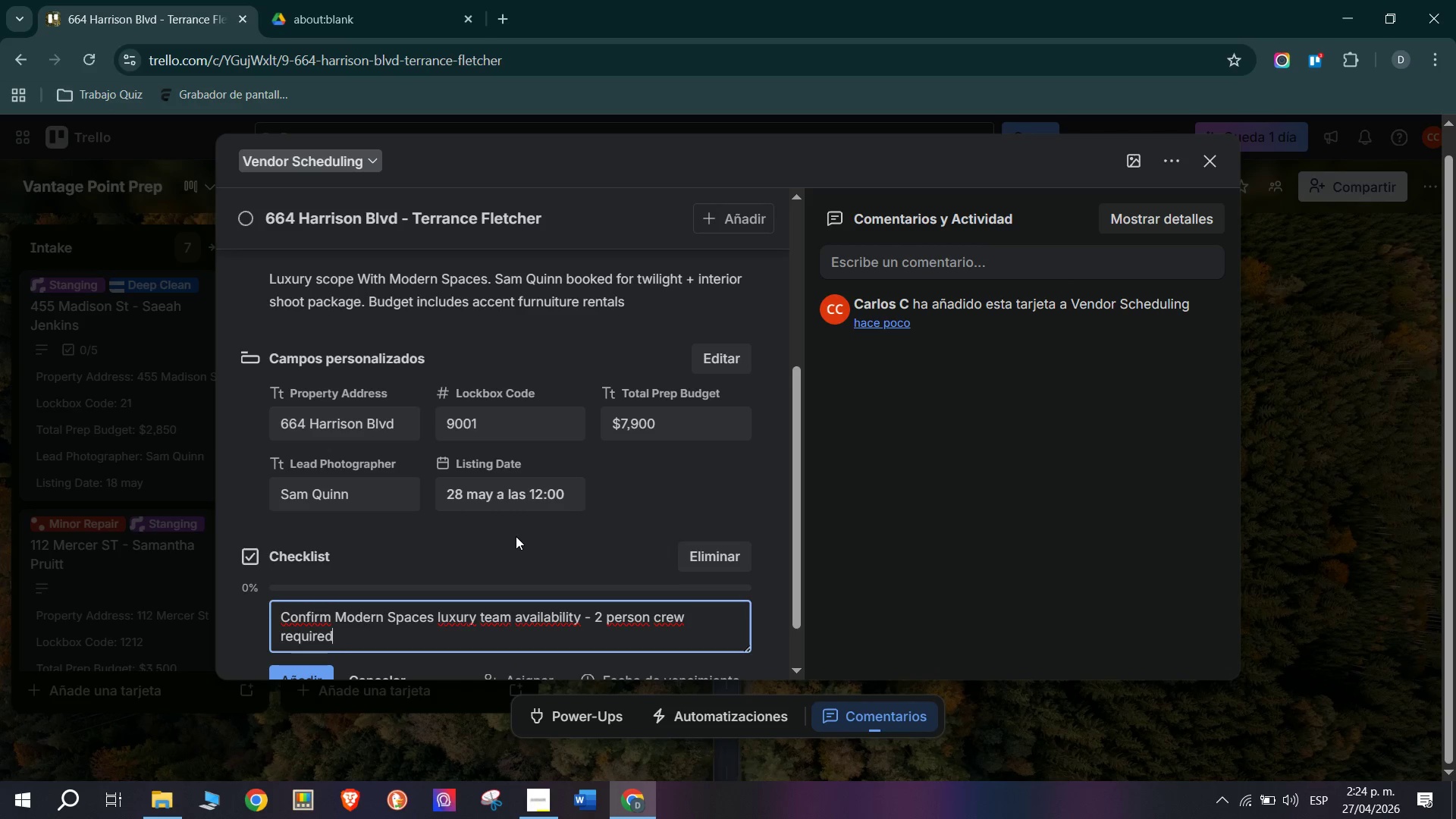 
key(Enter)
 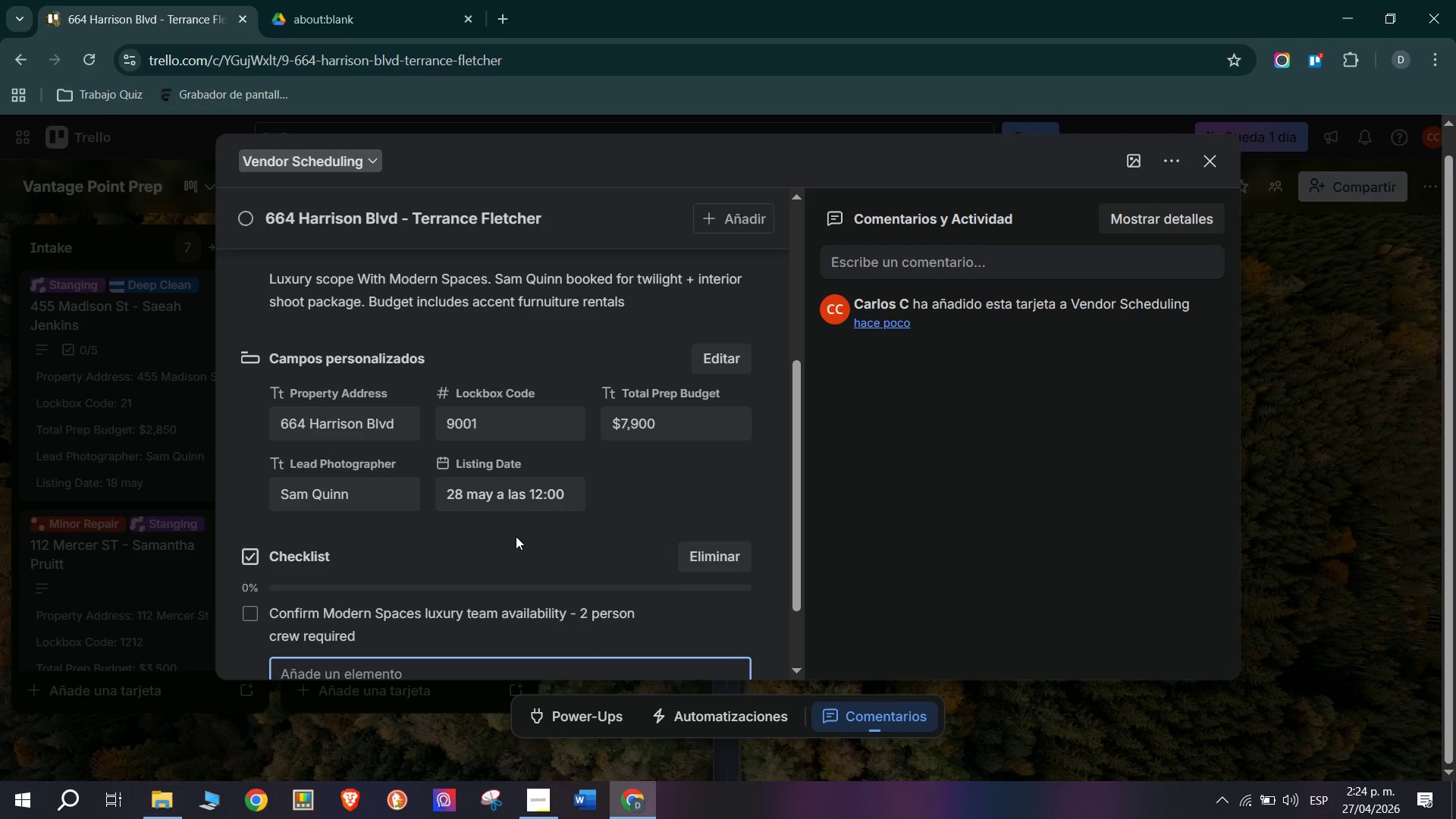 
type(Verifi Lock)
 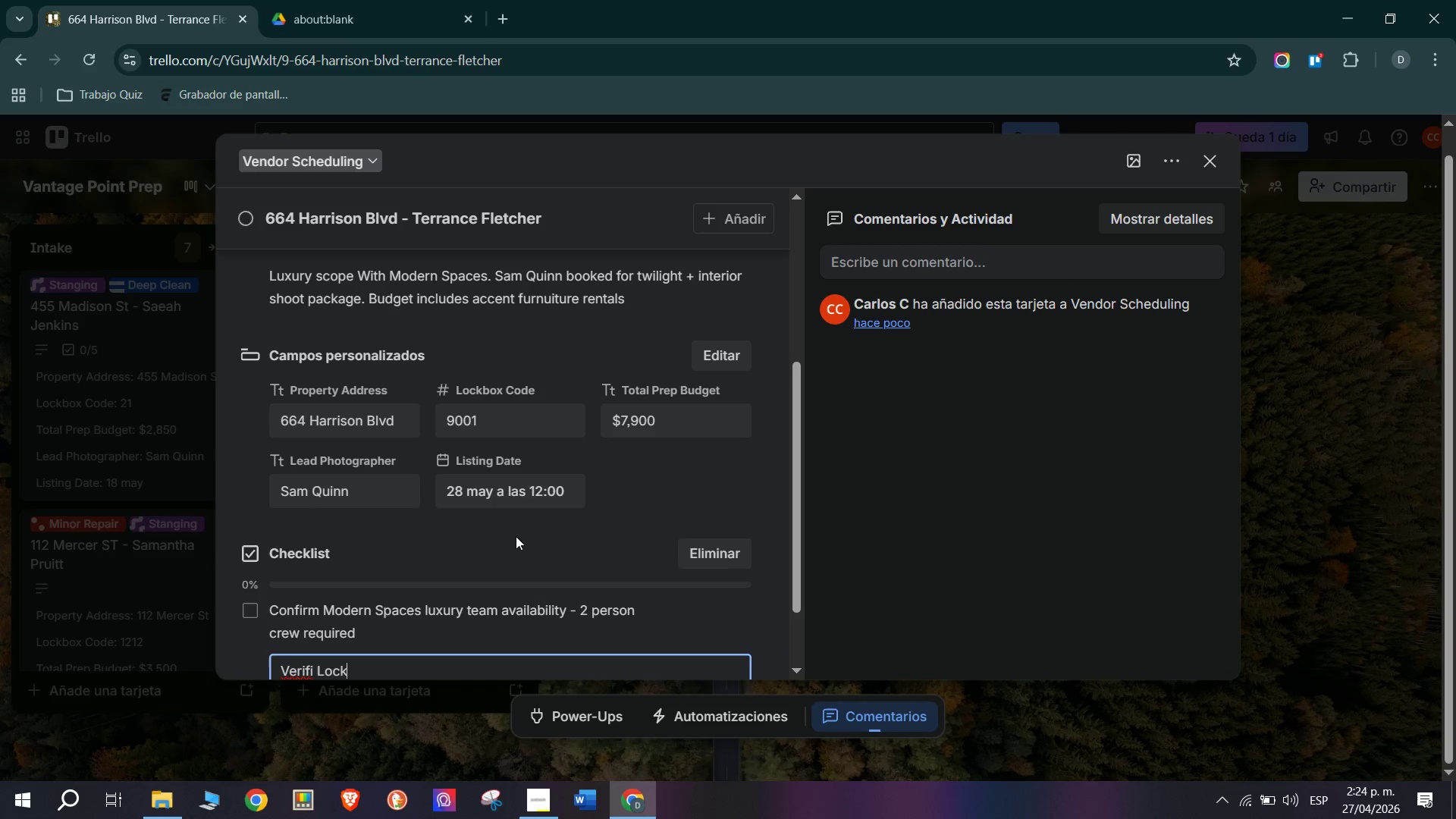 
type(box 9001 and provide to vendor lead)
 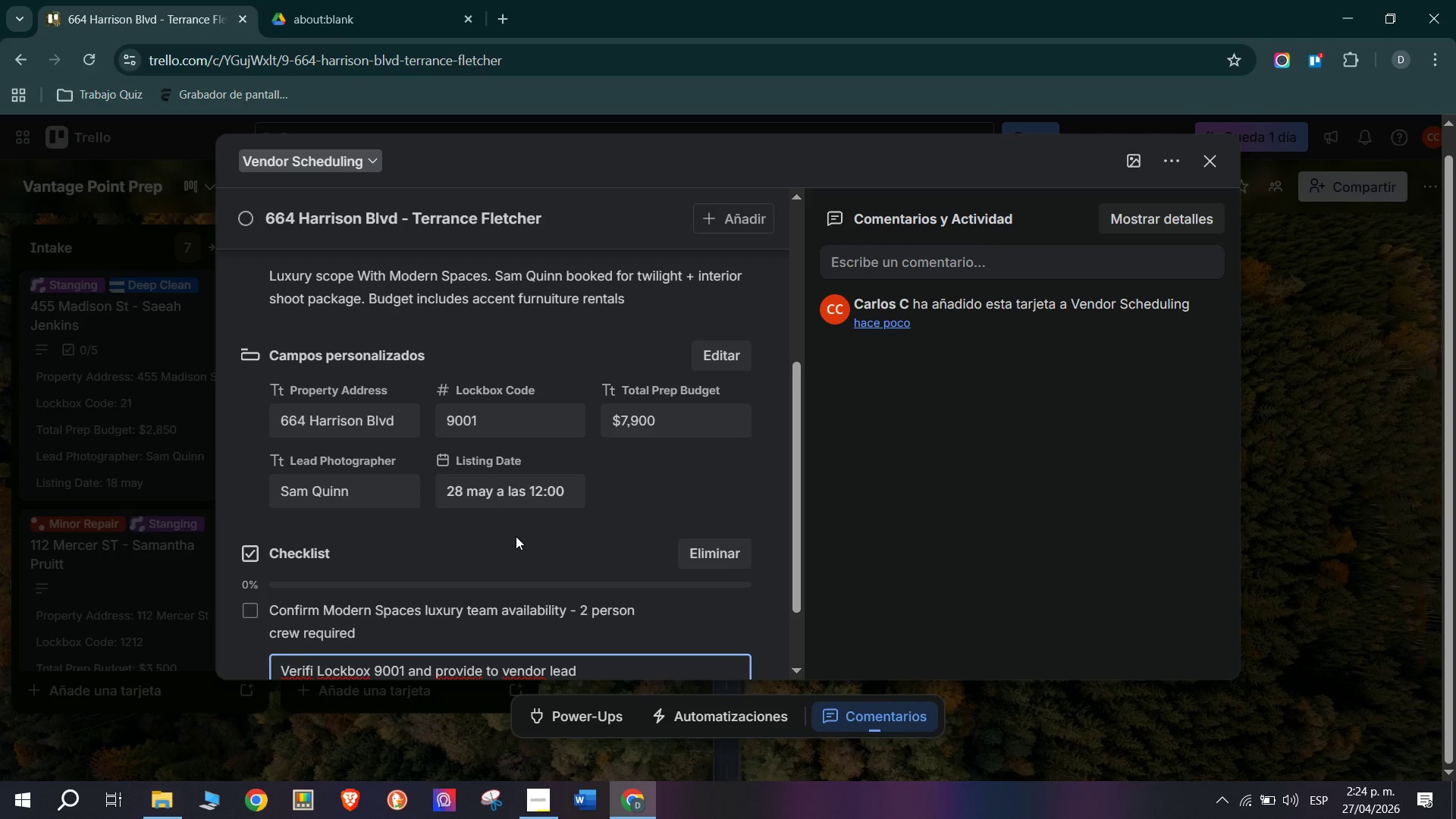 
key(Enter)
 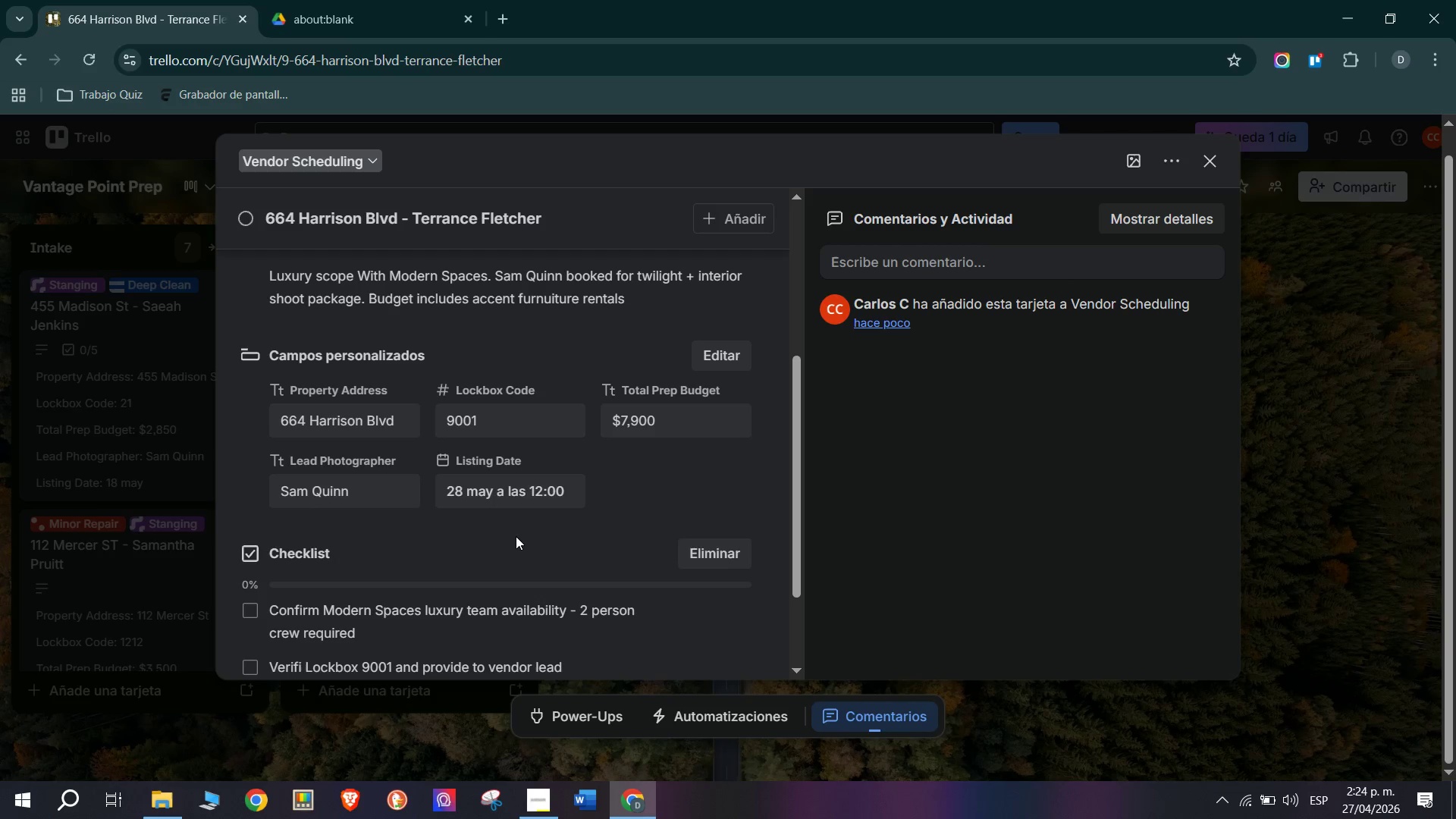 
type(Approve luxury furniture rental list *)
 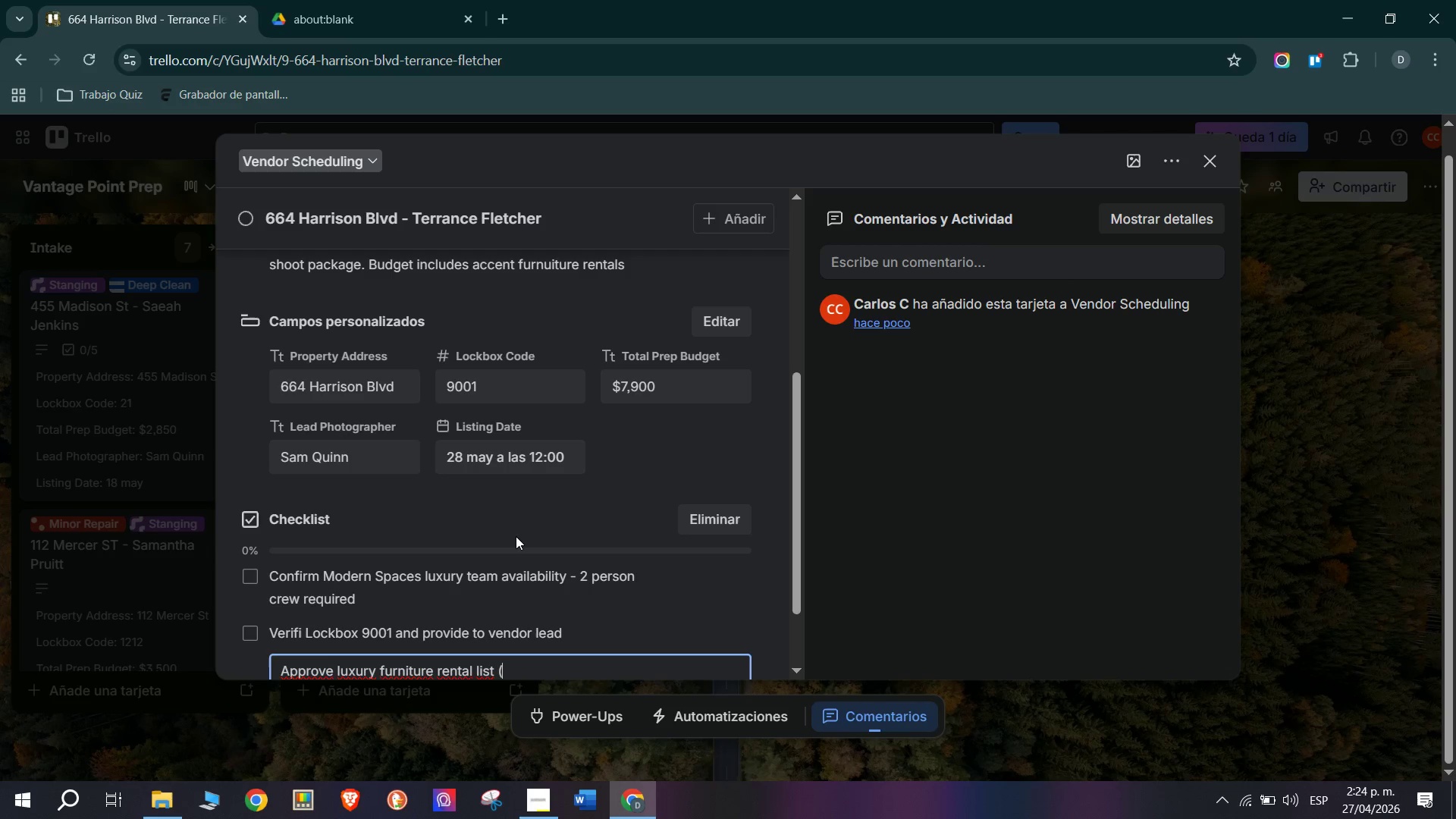 
hold_key(key=ShiftRight, duration=1.5)
 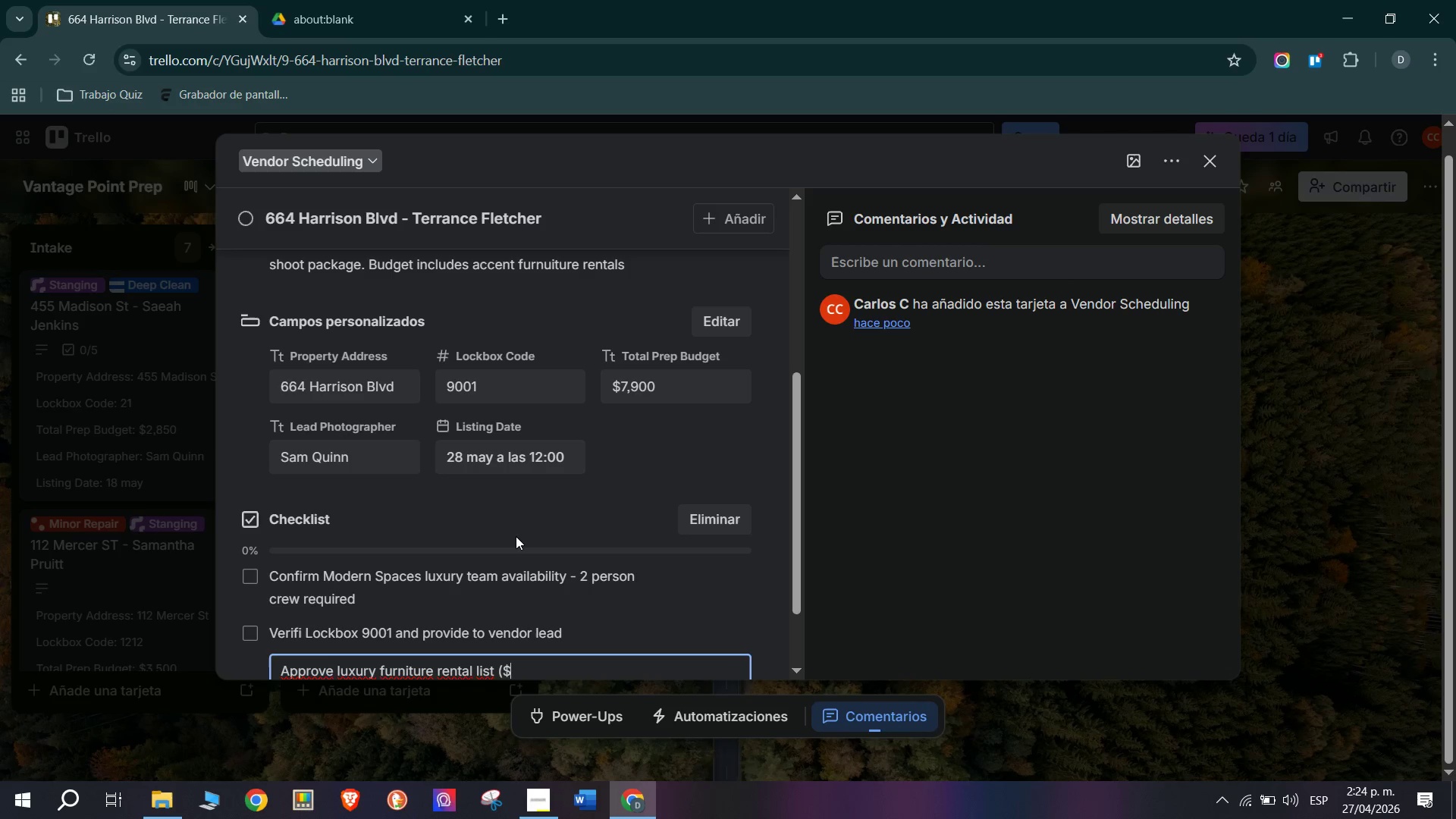 
type($1,200 allocation()
 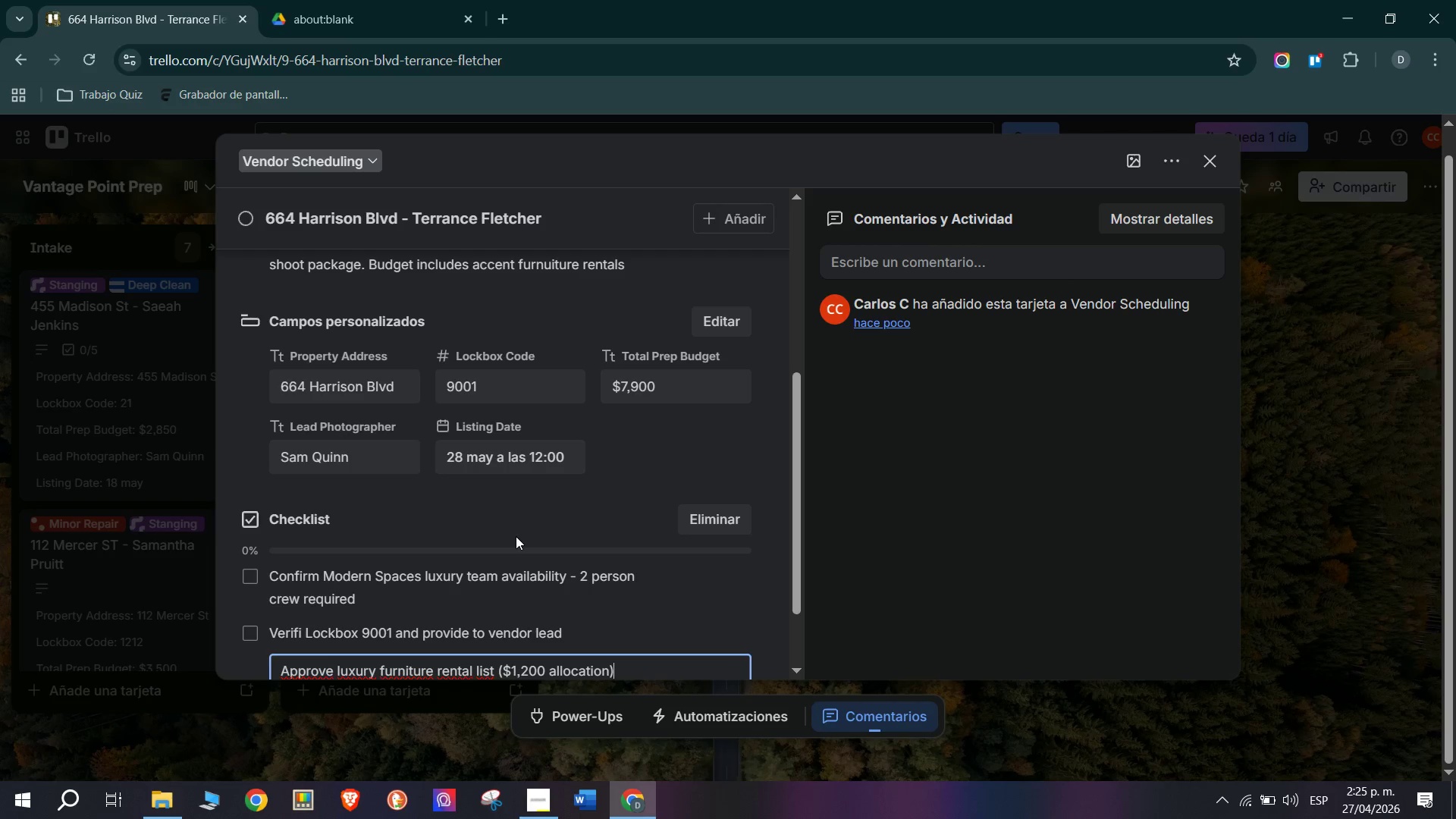 
key(Enter)
 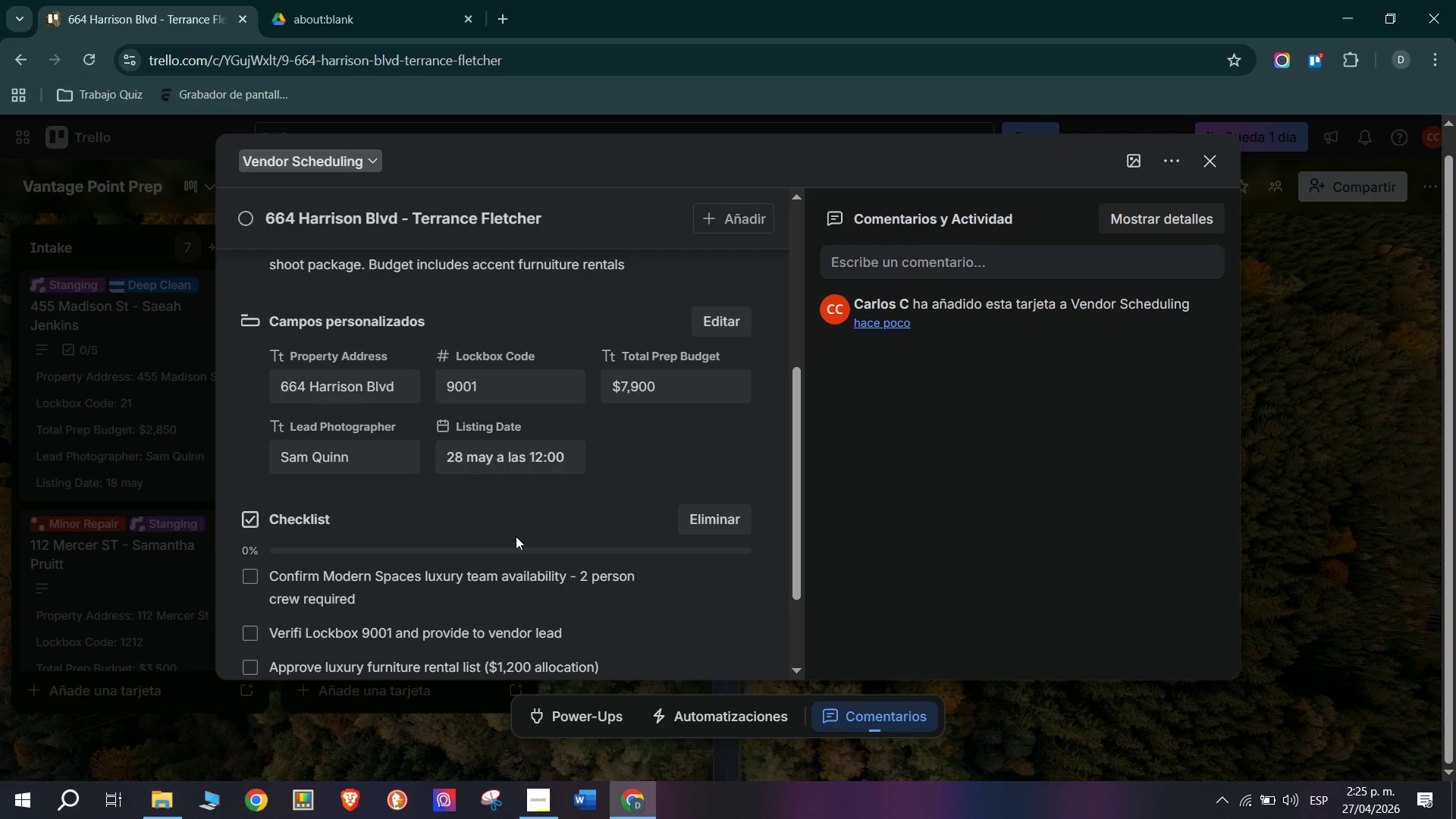 
type(As)
key(Backspace)
key(Backspace)
type(Schedule Sam Quinn for 4-hour twilight session)
 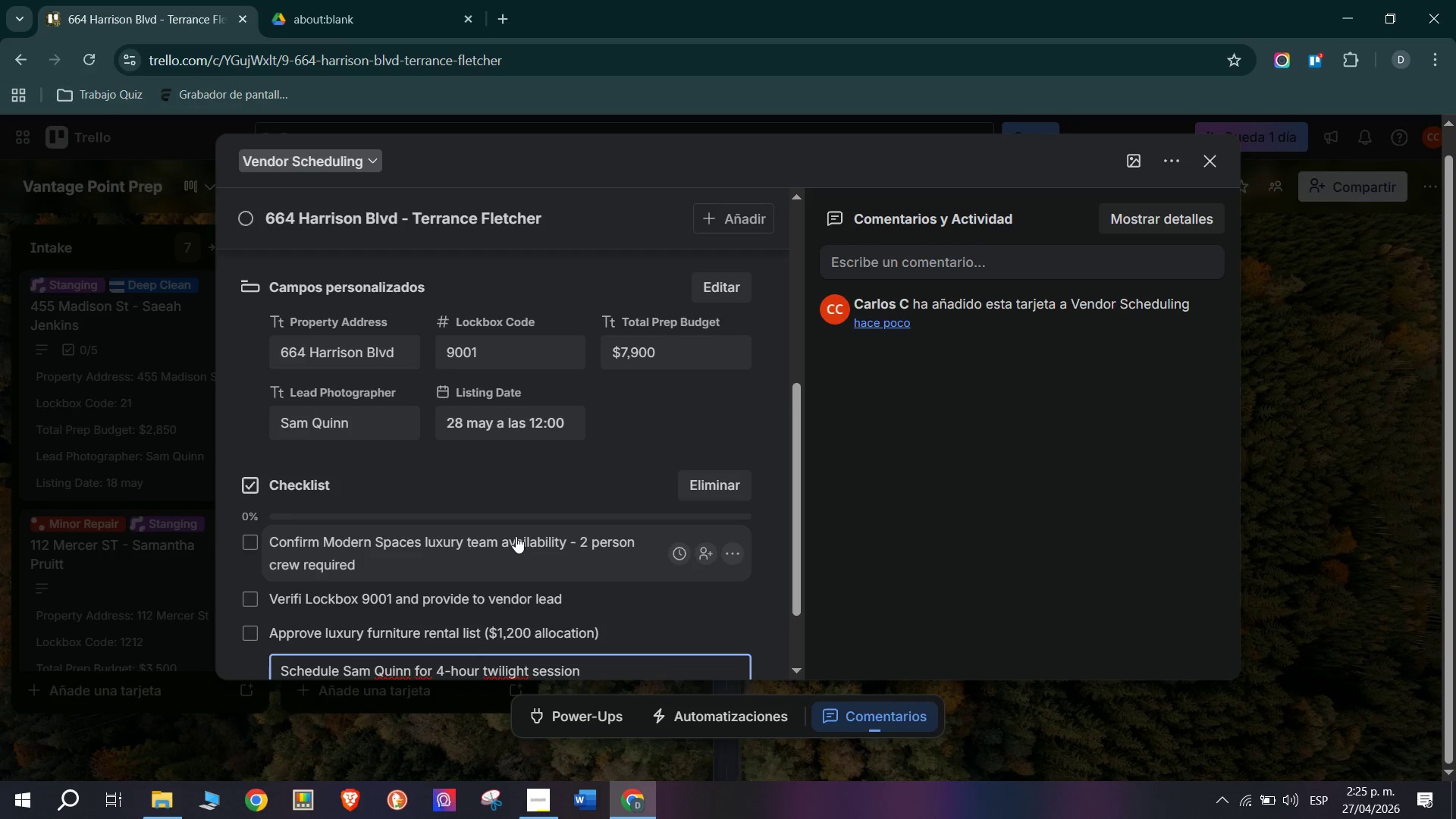 
key(Enter)
 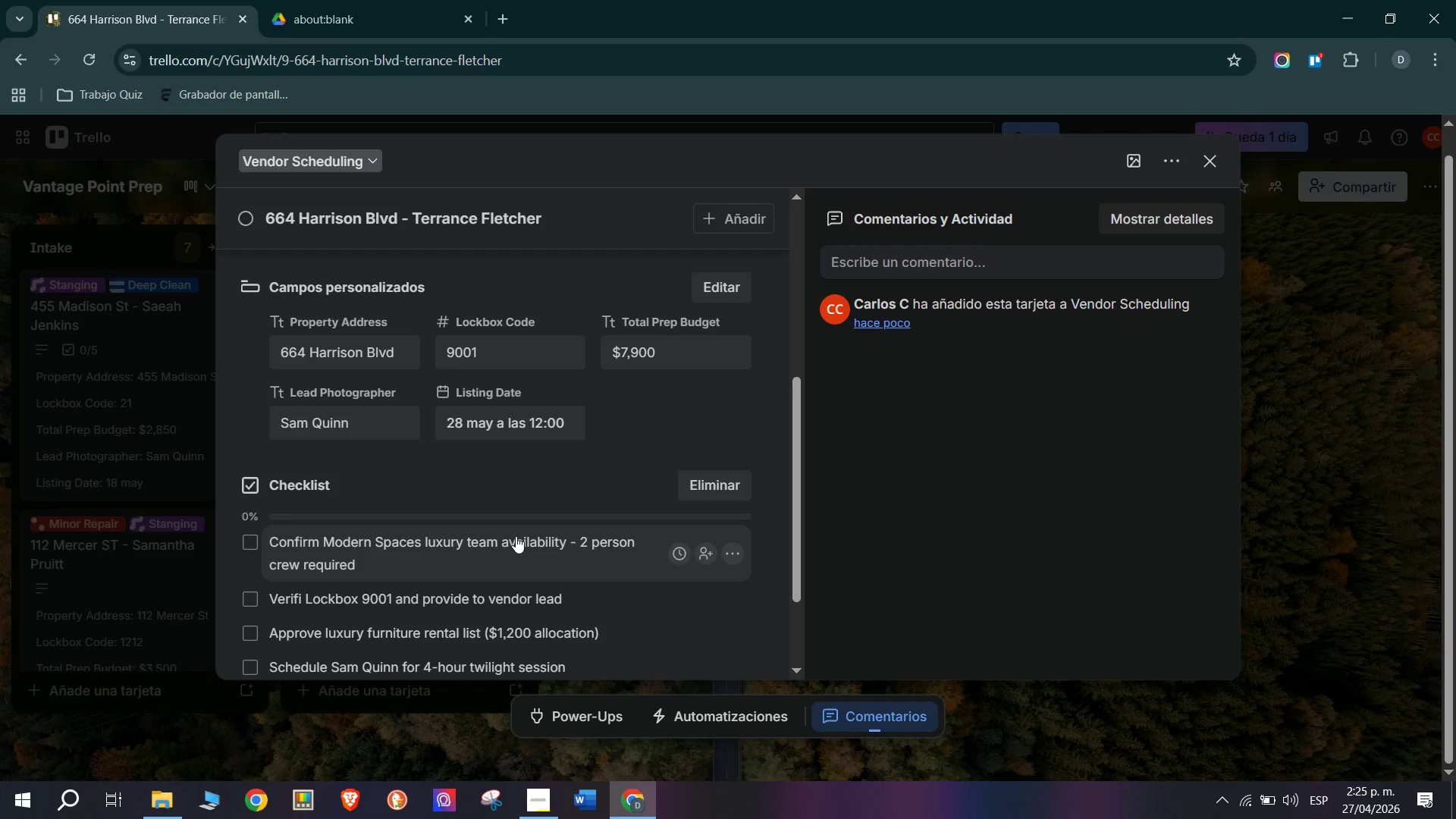 
type(Coordinate Staging DS)
key(Backspace)
key(Backspace)
type(Delivery Window> AM Slot Confirmed{)
 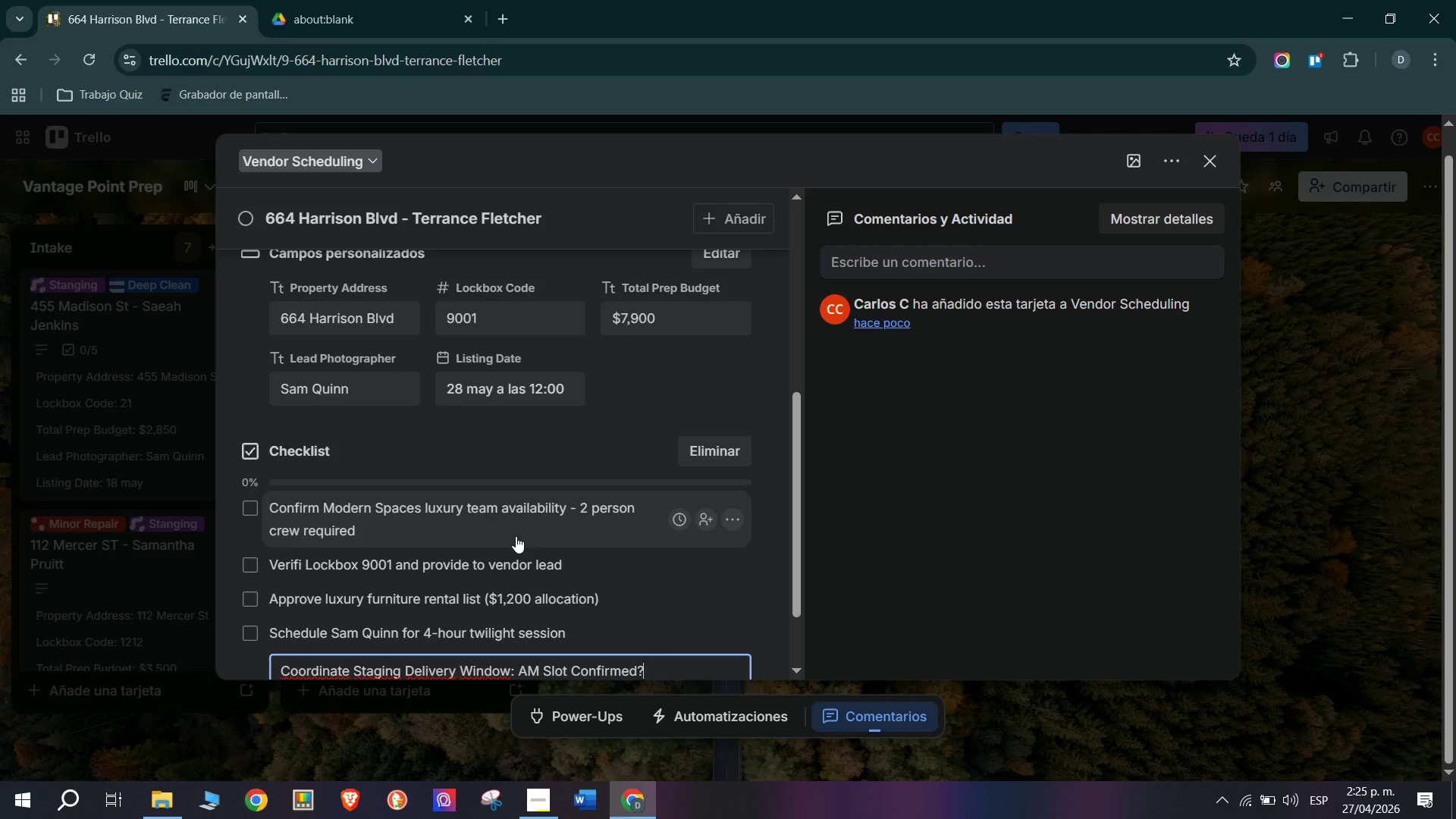 
key(Enter)
 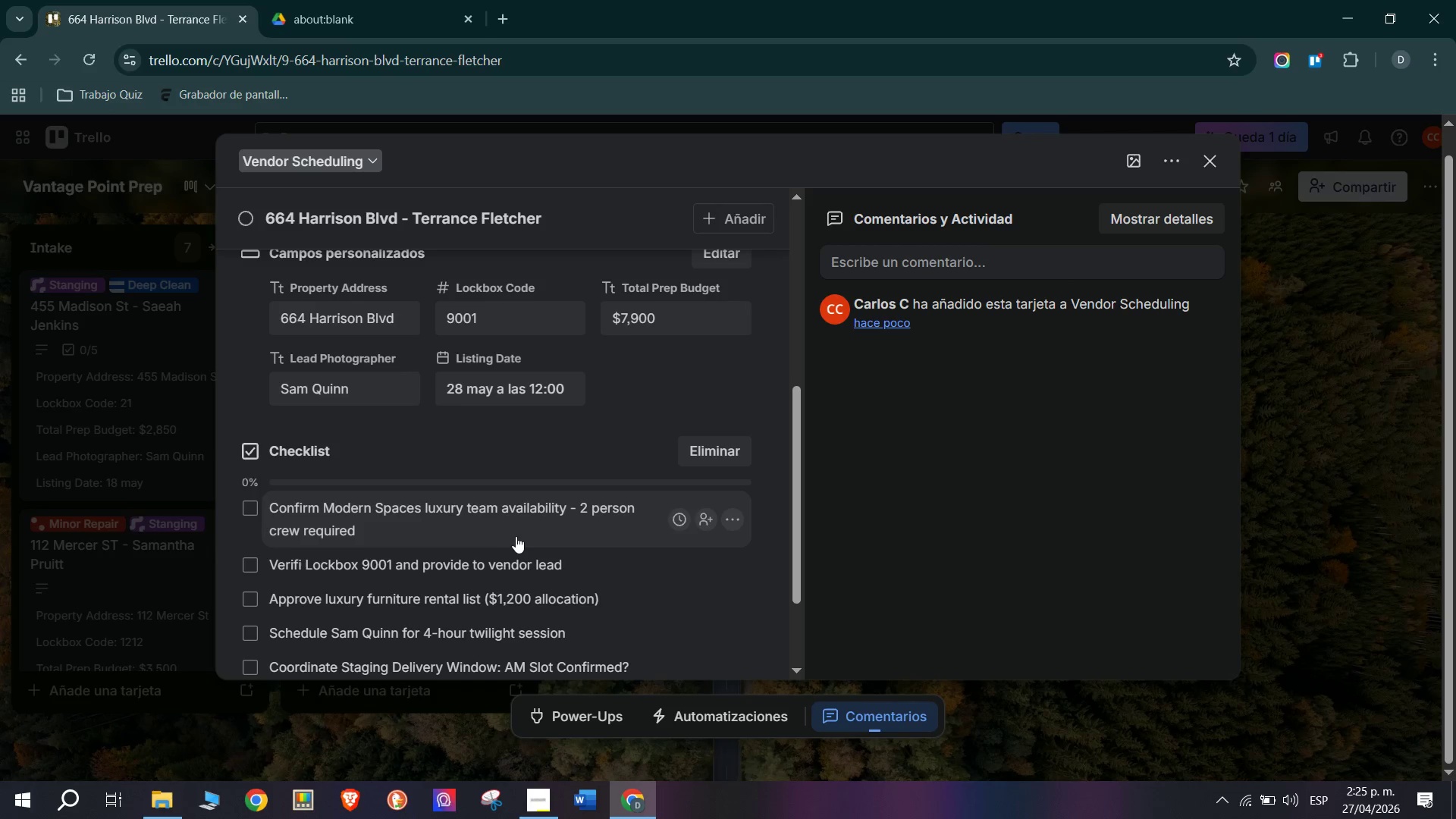 
scroll: coordinate [518, 538], scroll_direction: down, amount: 2.0
 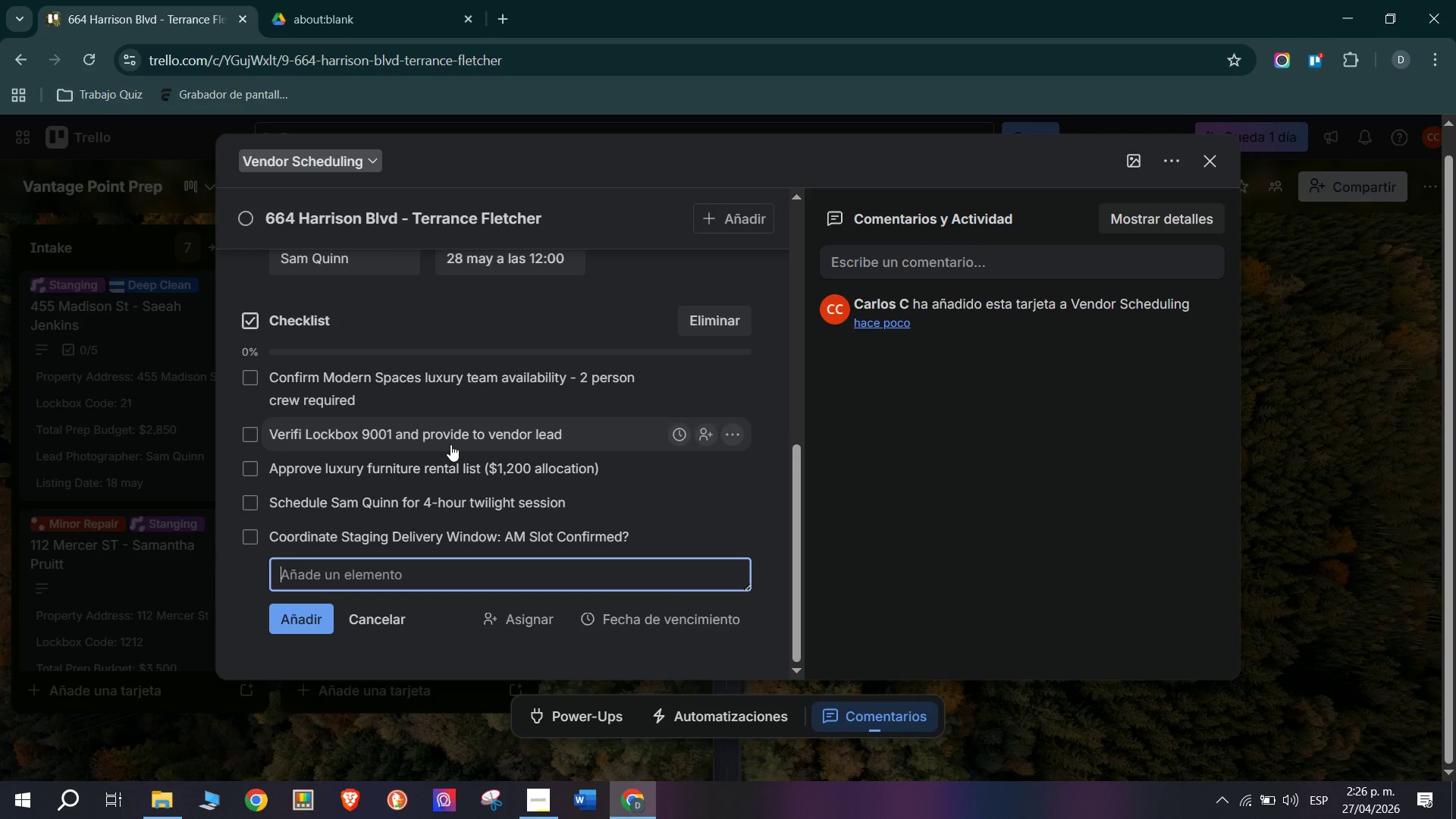 
type(Client approb)
key(Backspace)
type(val on staging concept)
key(Backspace)
type(t board required v)
key(Backspace)
type(beforew)
key(Backspace)
type( Day 3)
 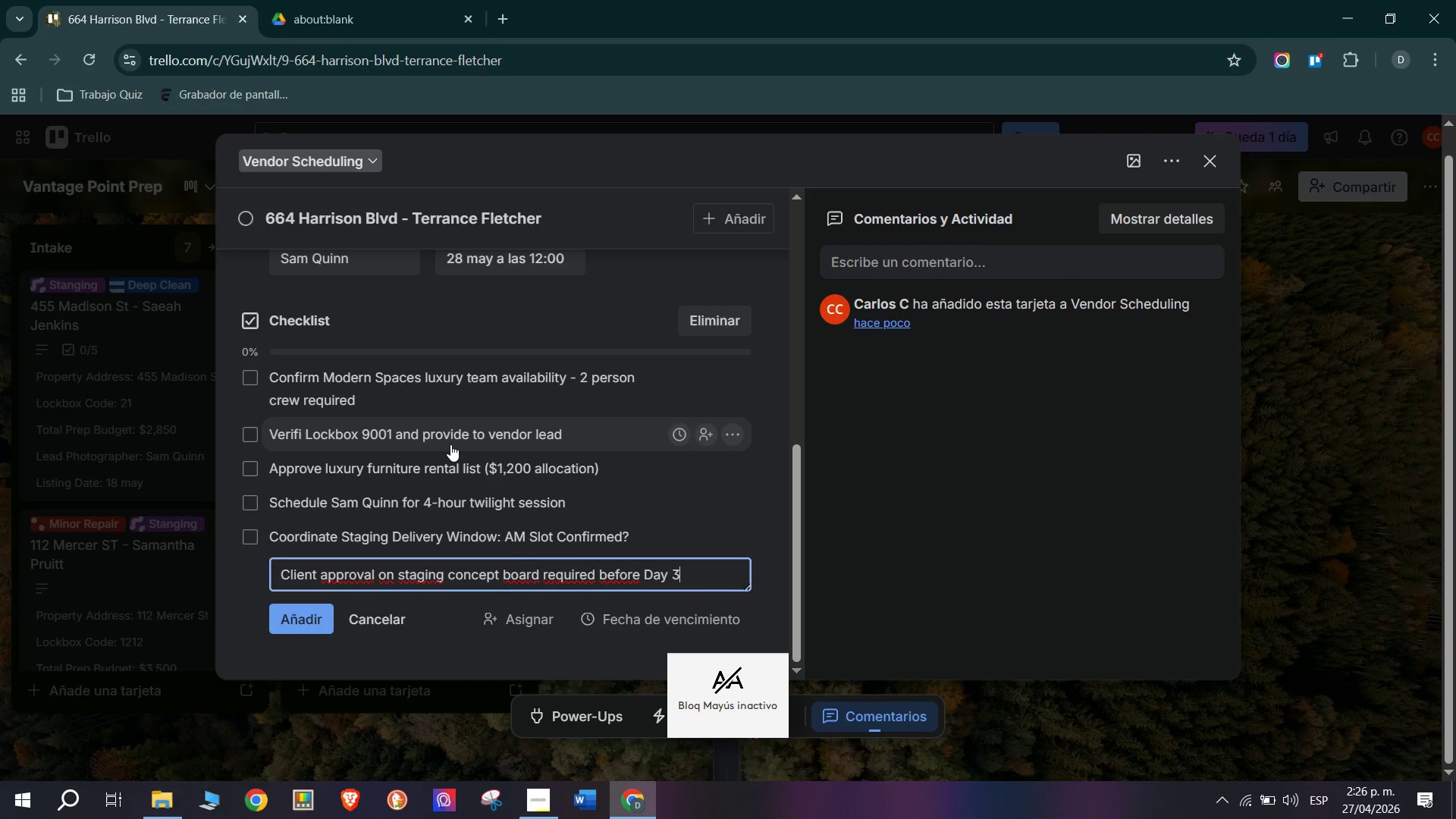 
key(Enter)
 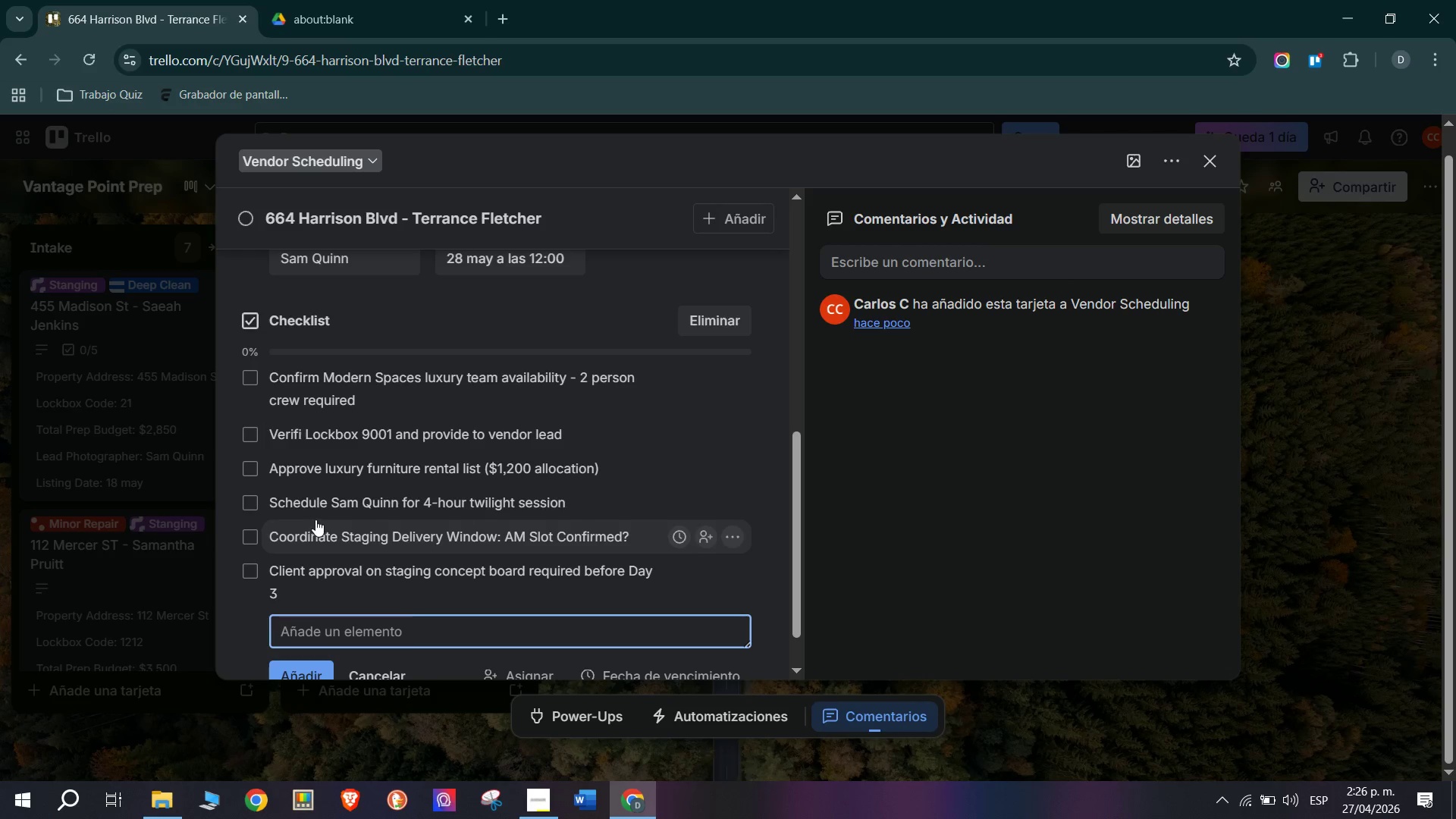 
scroll: coordinate [315, 435], scroll_direction: up, amount: 3.0
 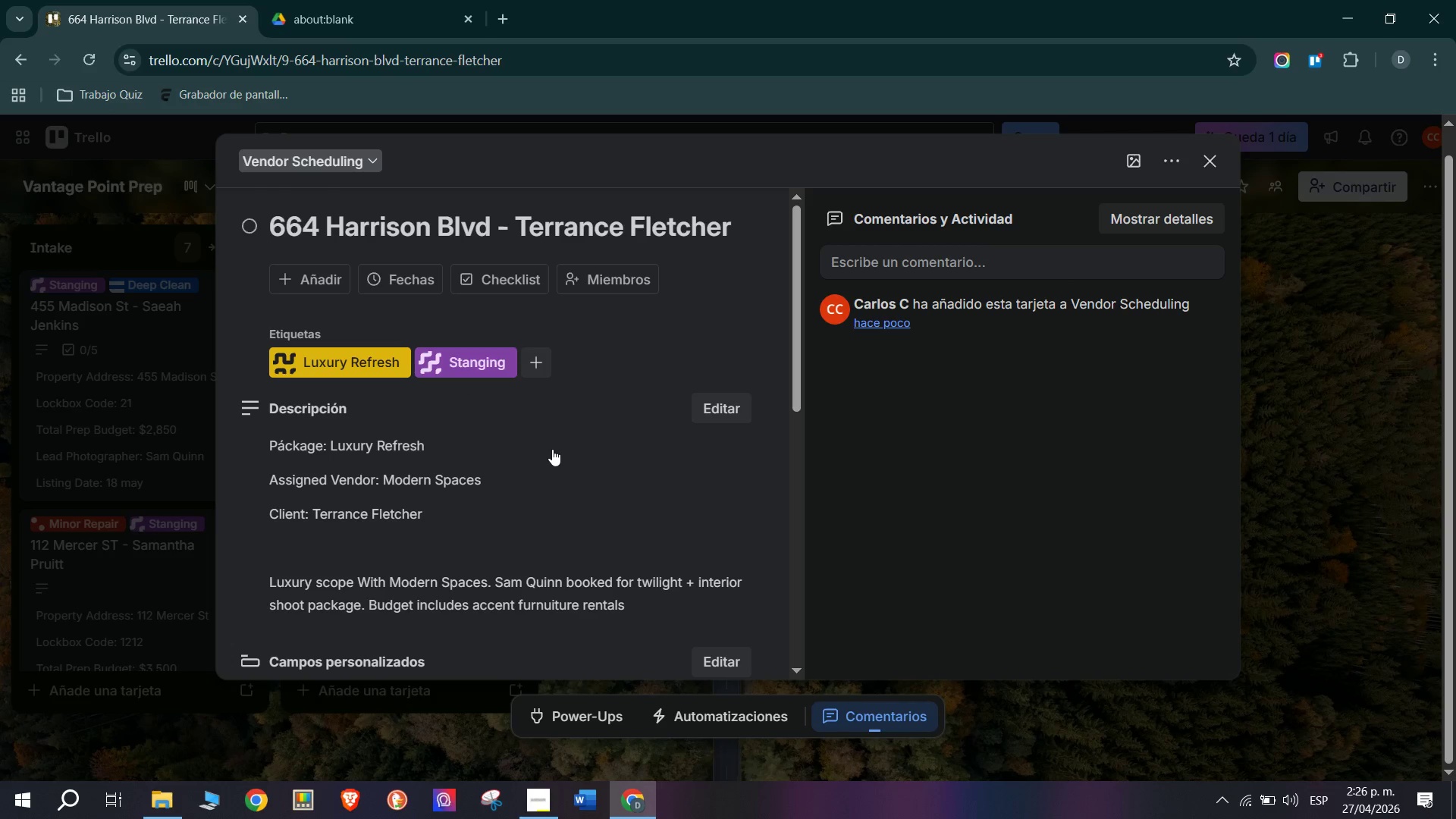 
wait(10.37)
 